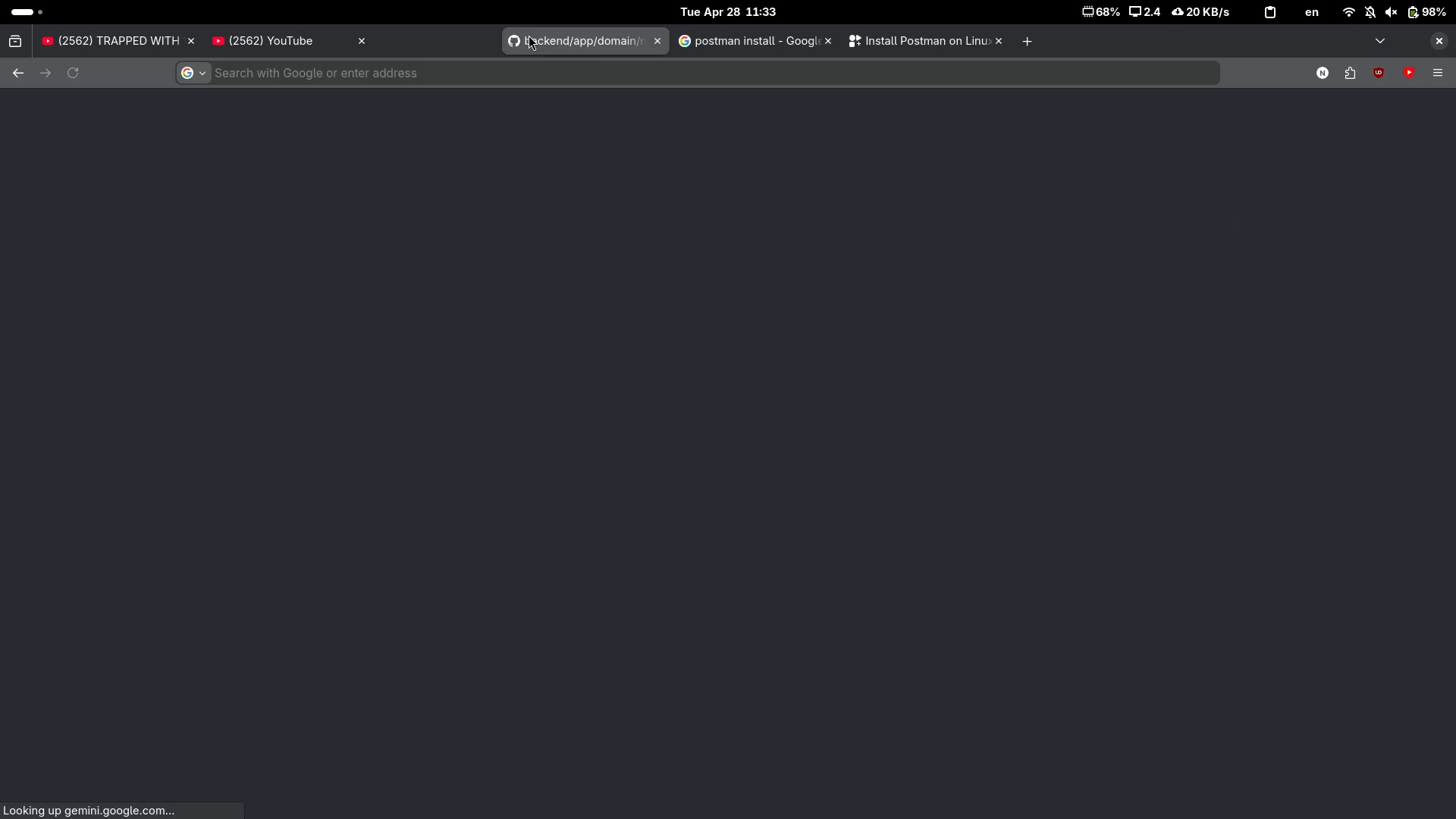 
left_click([529, 35])
 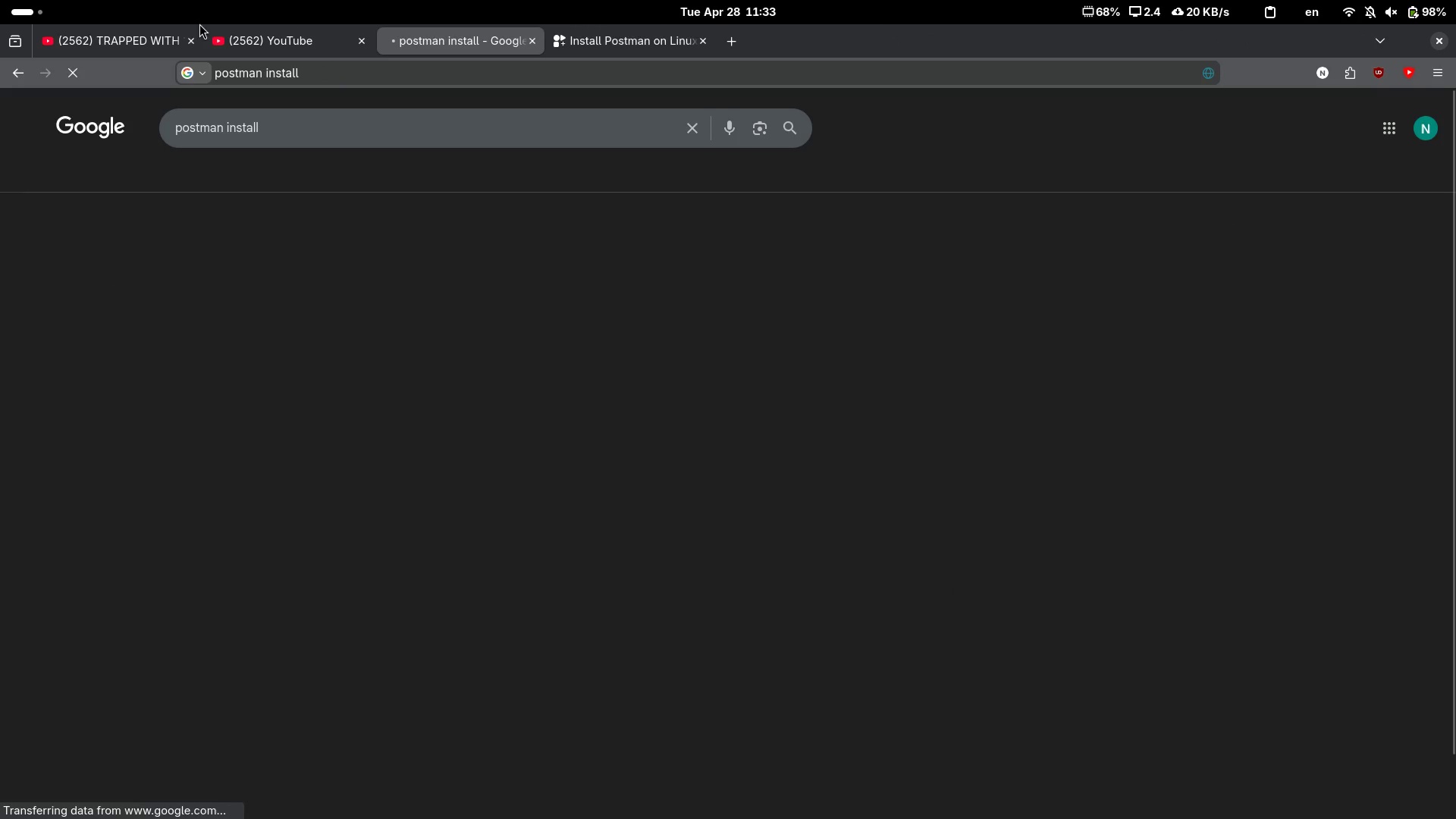 
left_click([180, 37])
 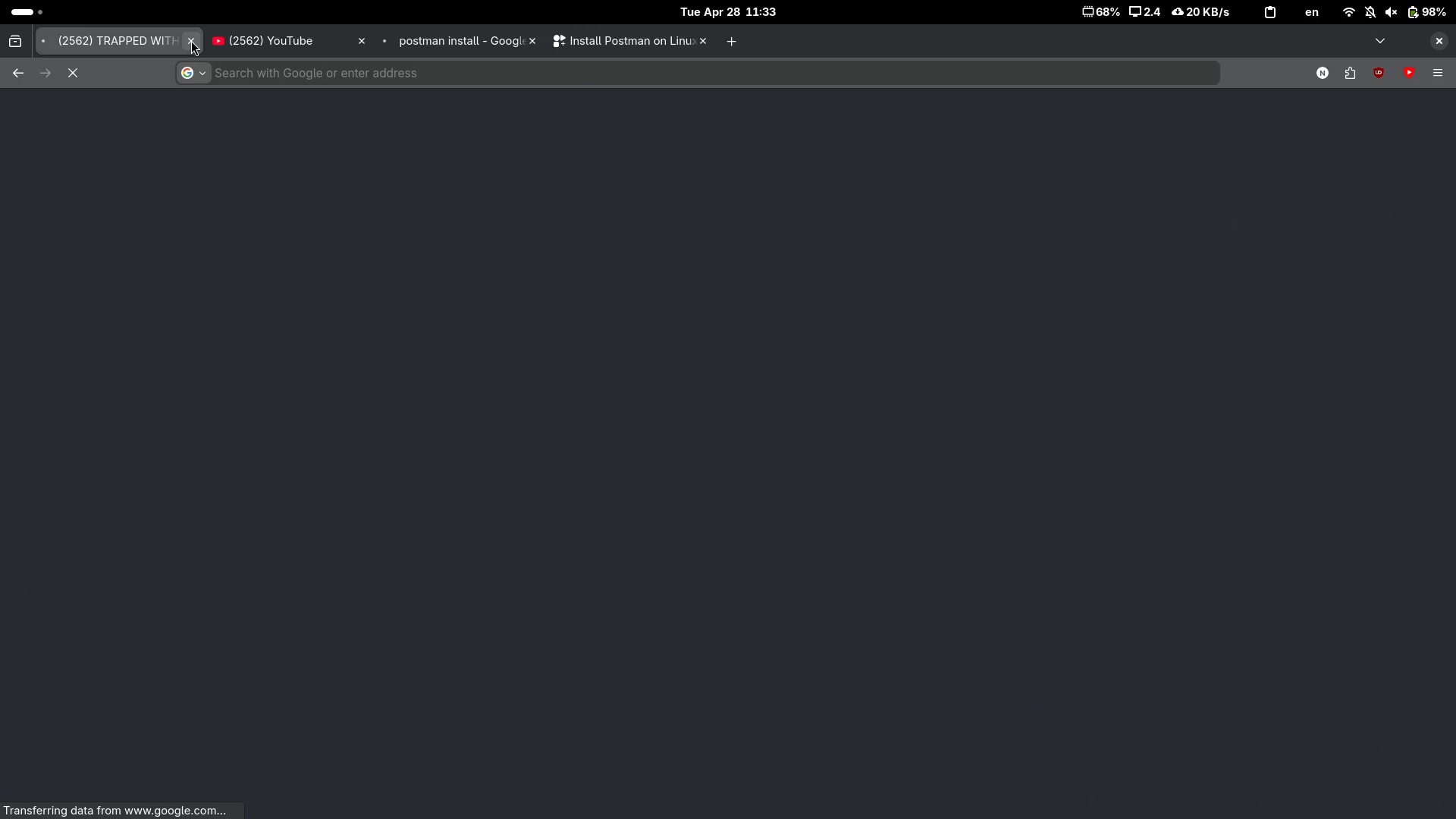 
double_click([191, 40])
 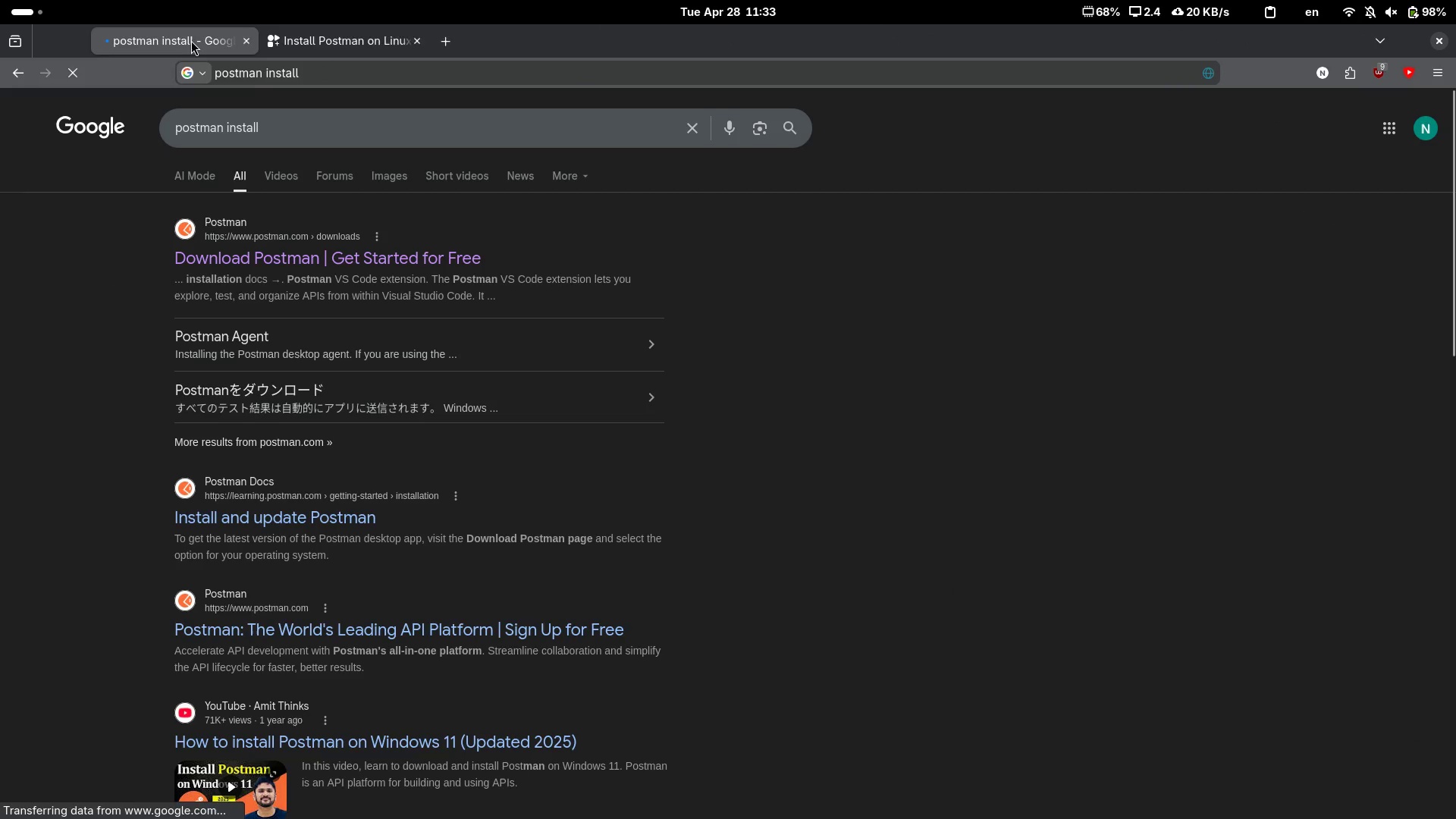 
left_click([191, 40])
 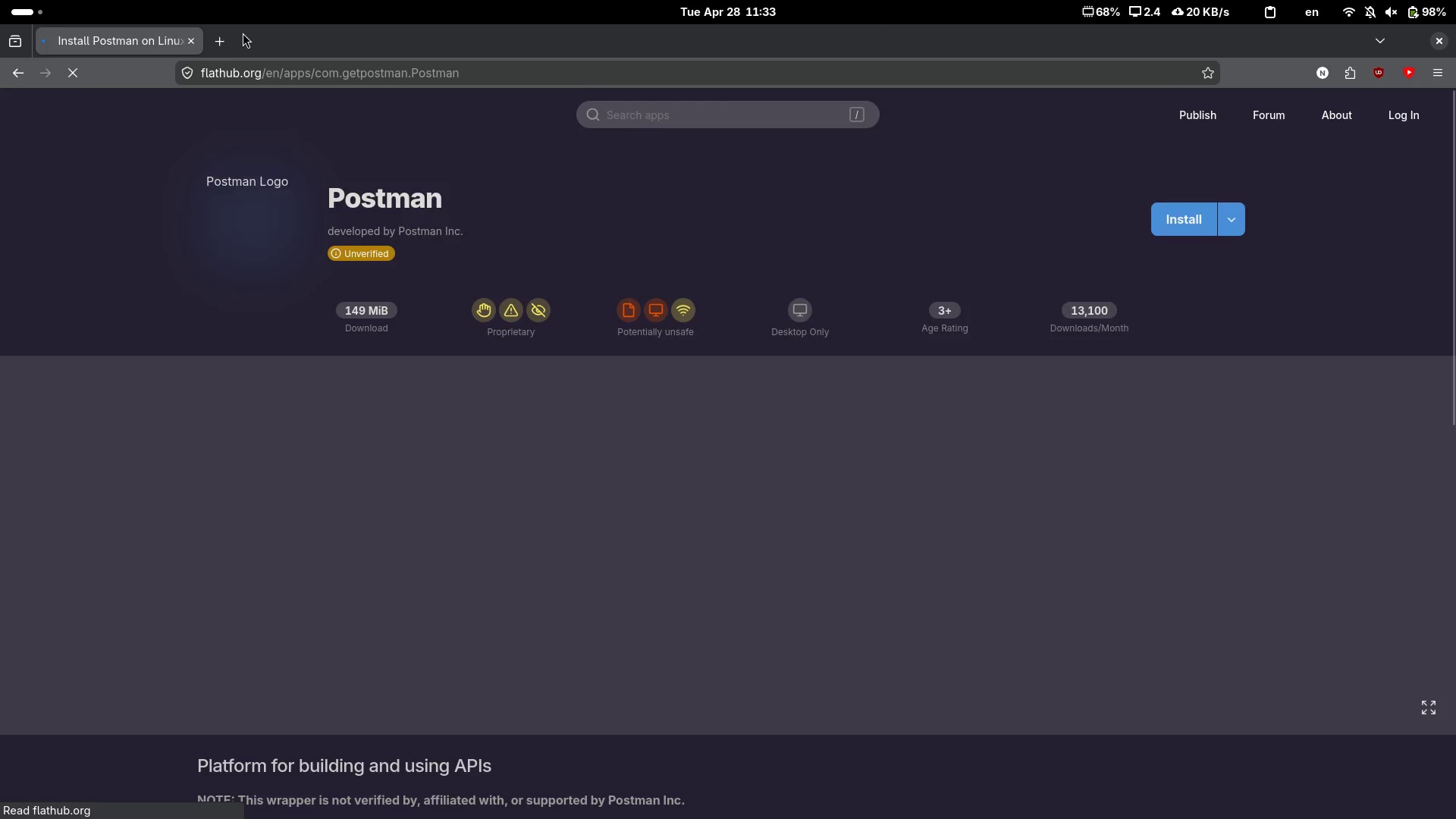 
left_click([224, 33])
 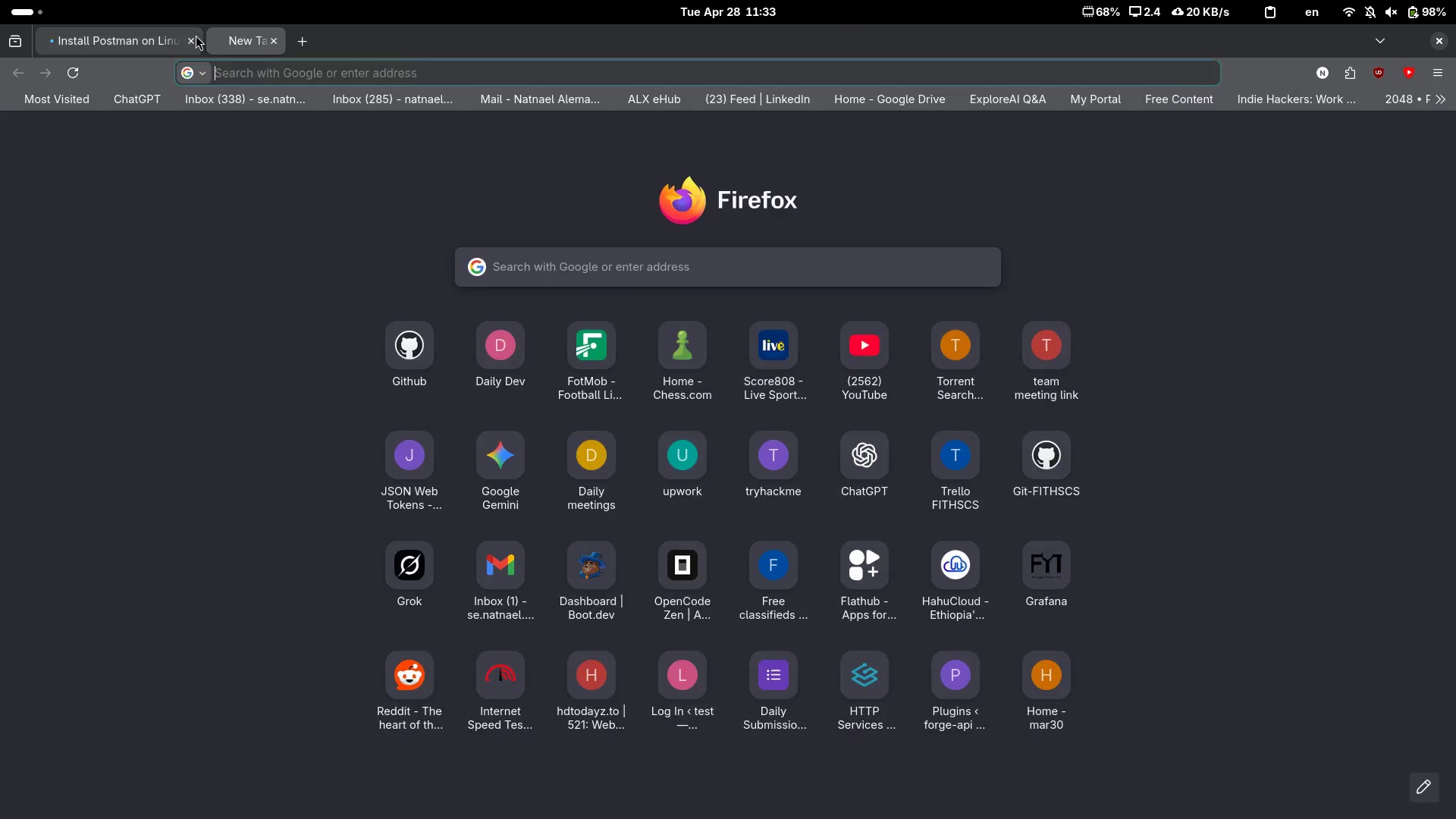 
left_click([192, 36])
 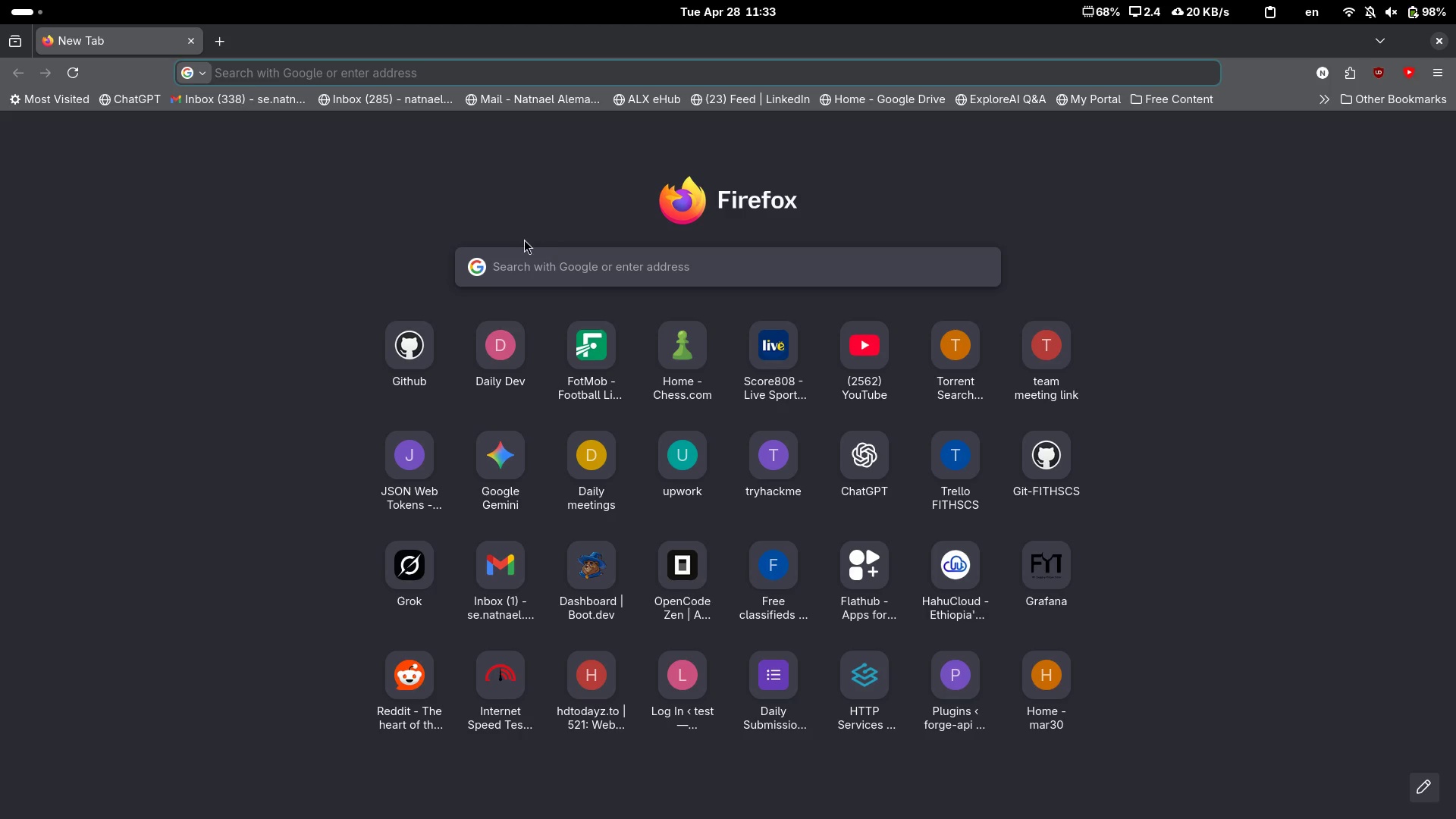 
left_click([539, 266])
 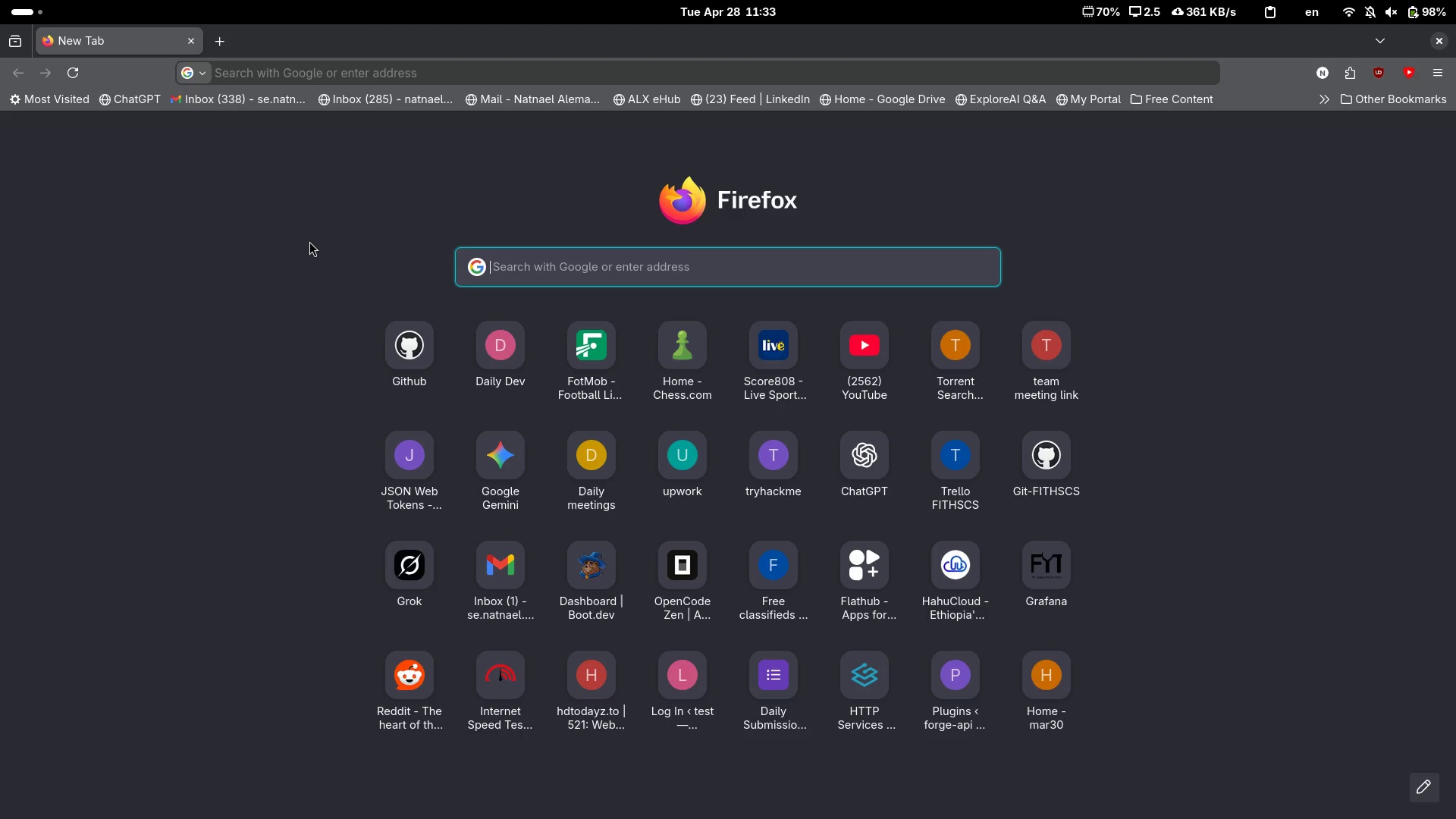 
type(google on)
key(Backspace)
key(Backspace)
type(fonts)
 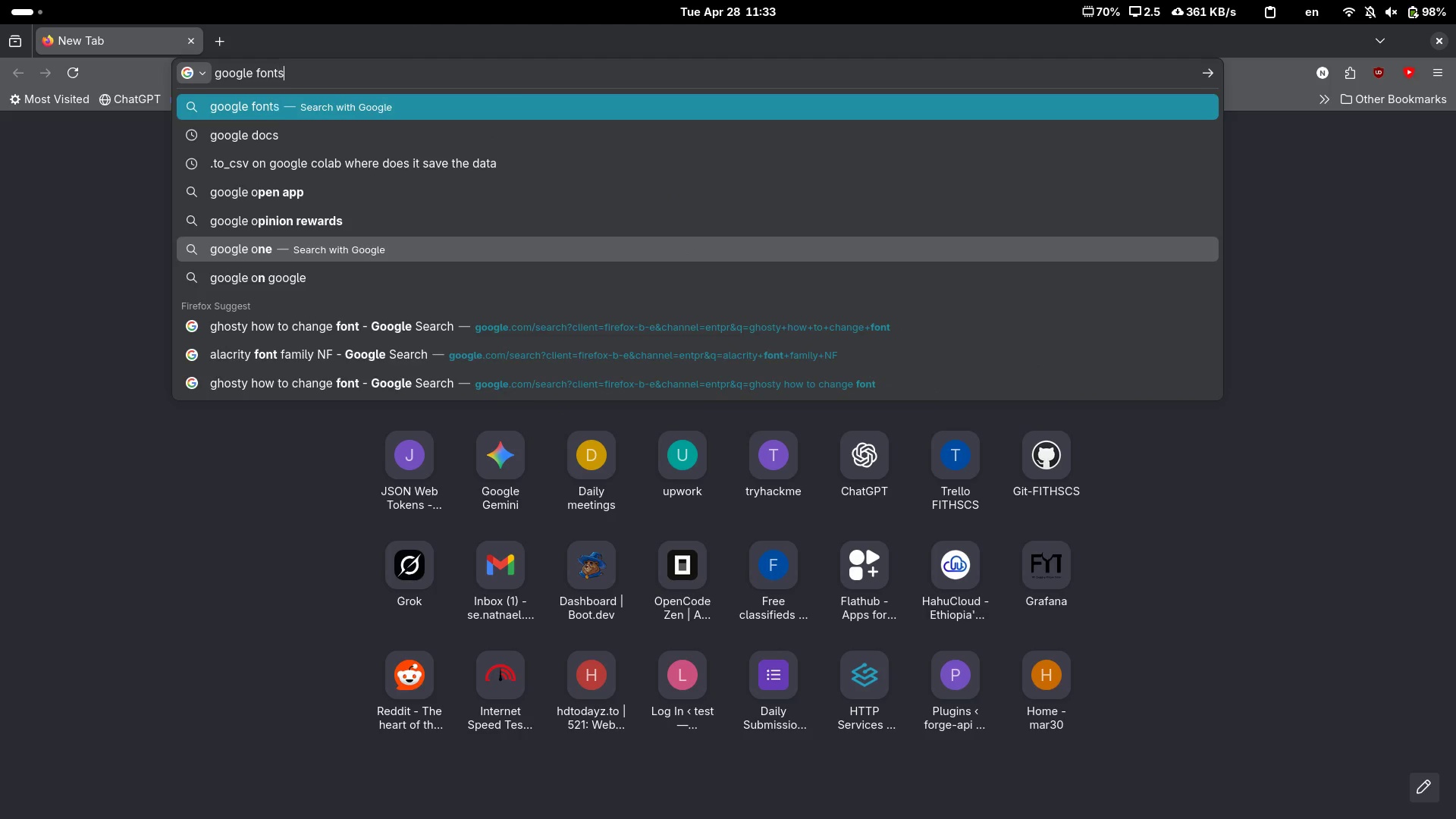 
key(Enter)
 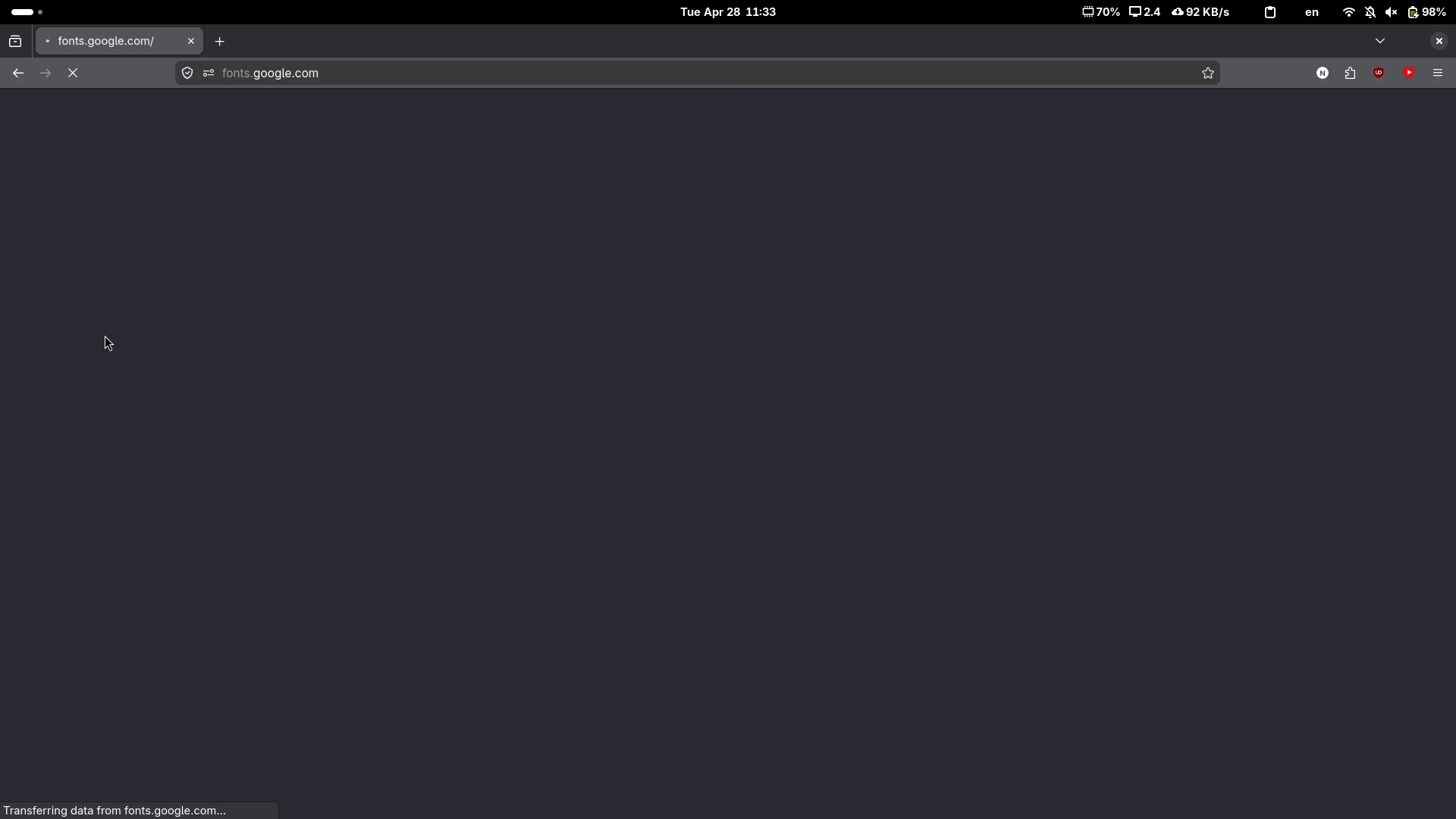 
wait(9.51)
 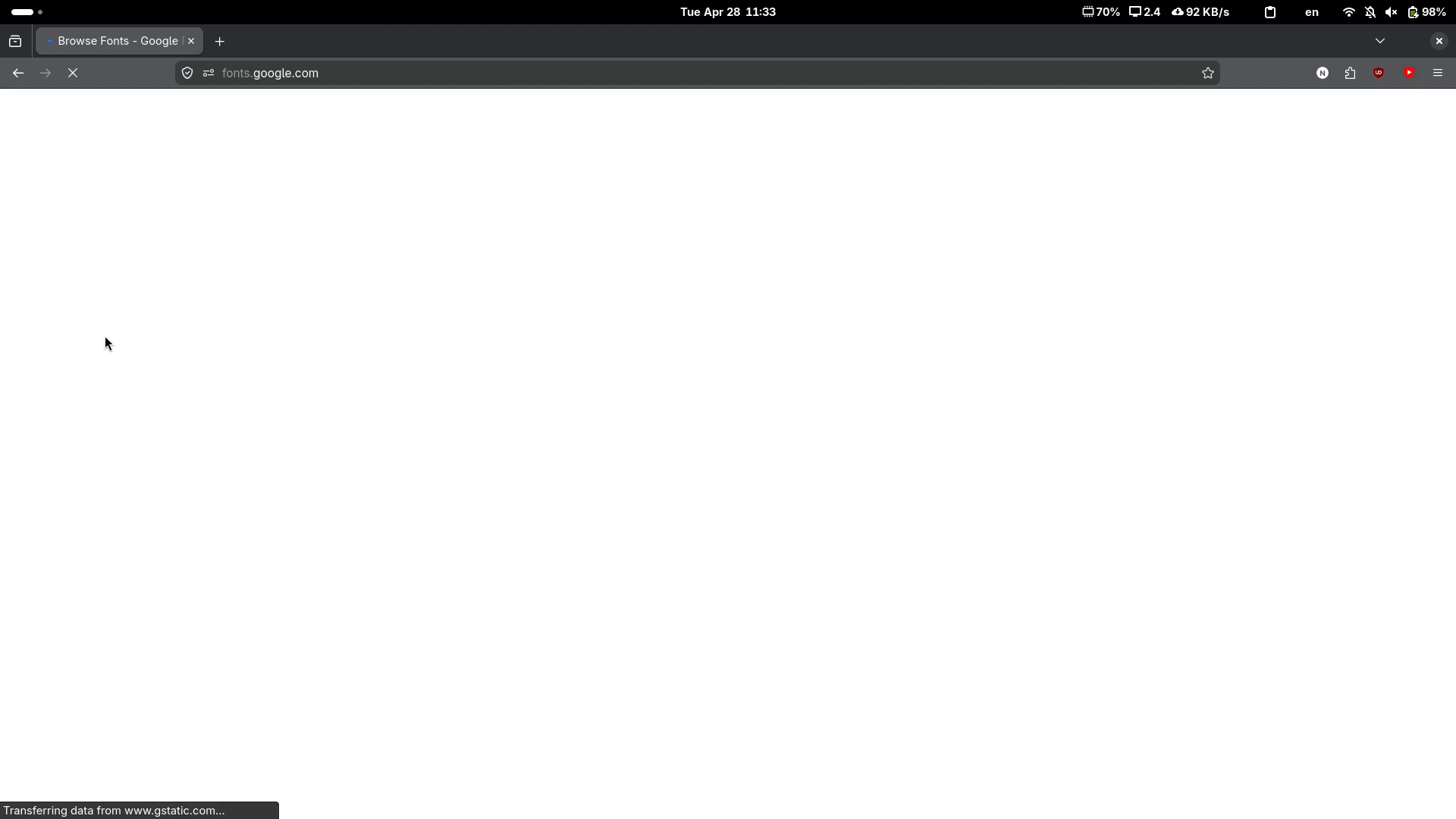 
type(DM sans)
 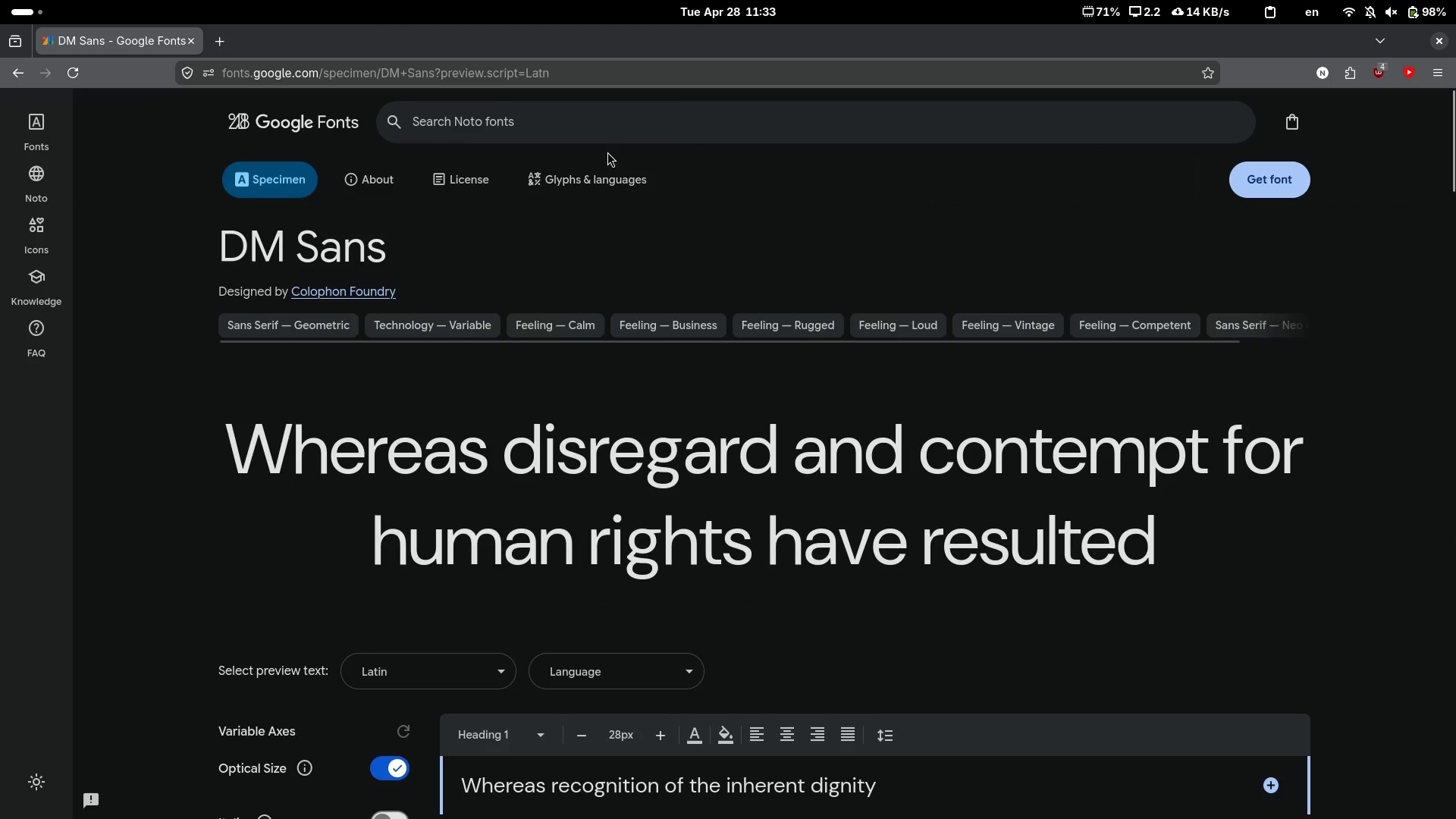 
scroll: coordinate [184, 366], scroll_direction: down, amount: 4.0
 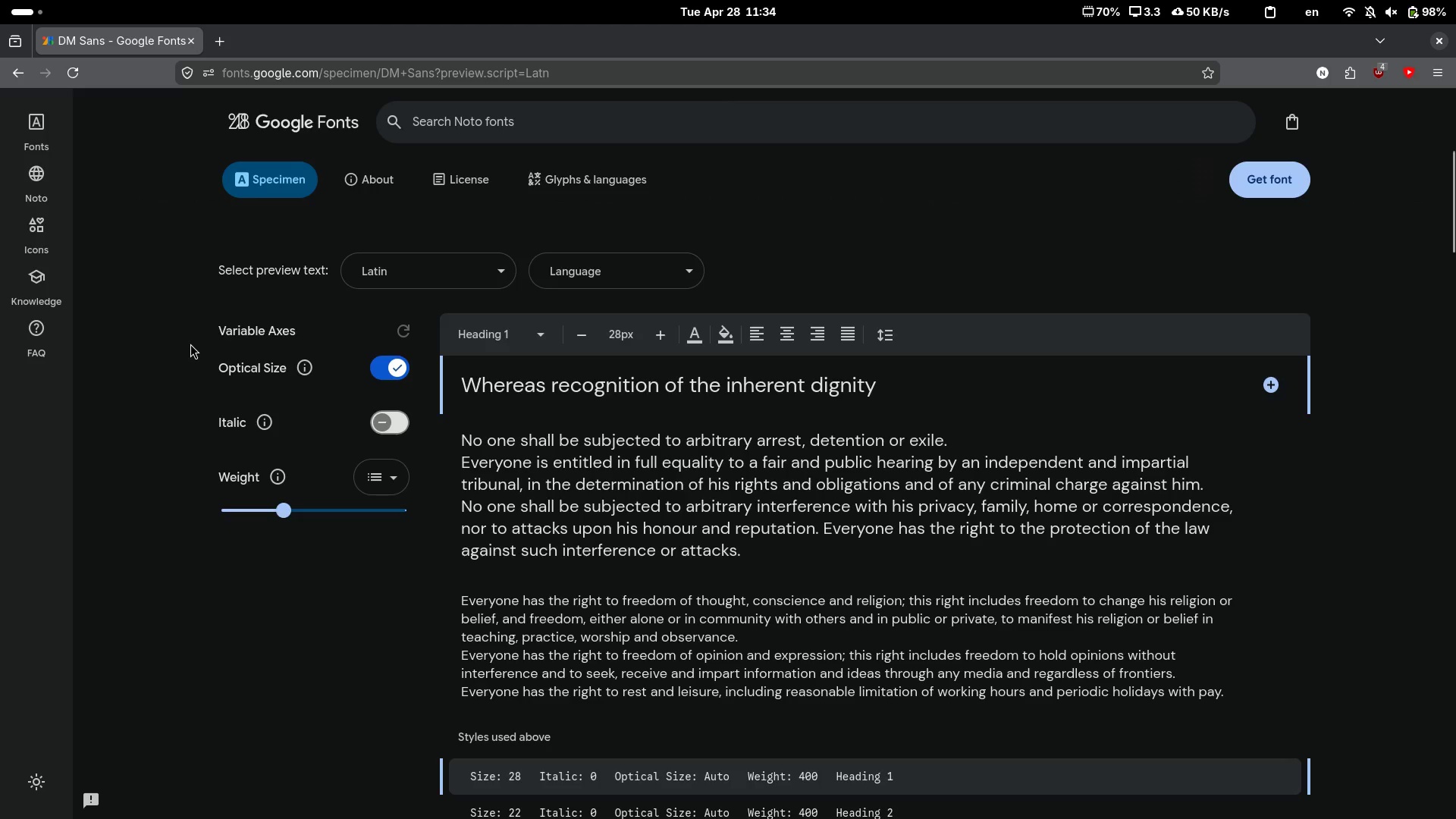 
scroll: coordinate [612, 278], scroll_direction: up, amount: 7.0
 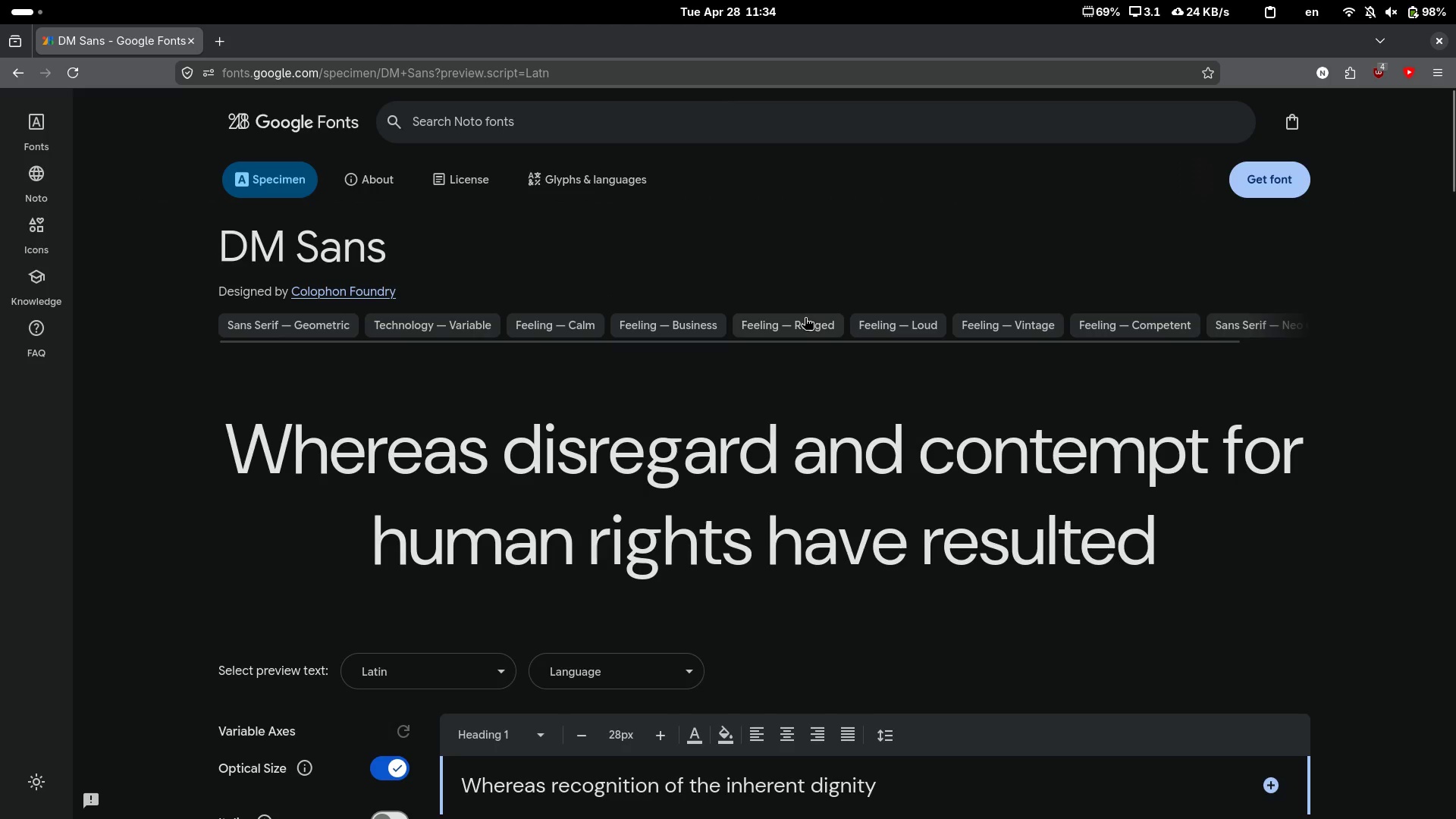 
wait(7.41)
 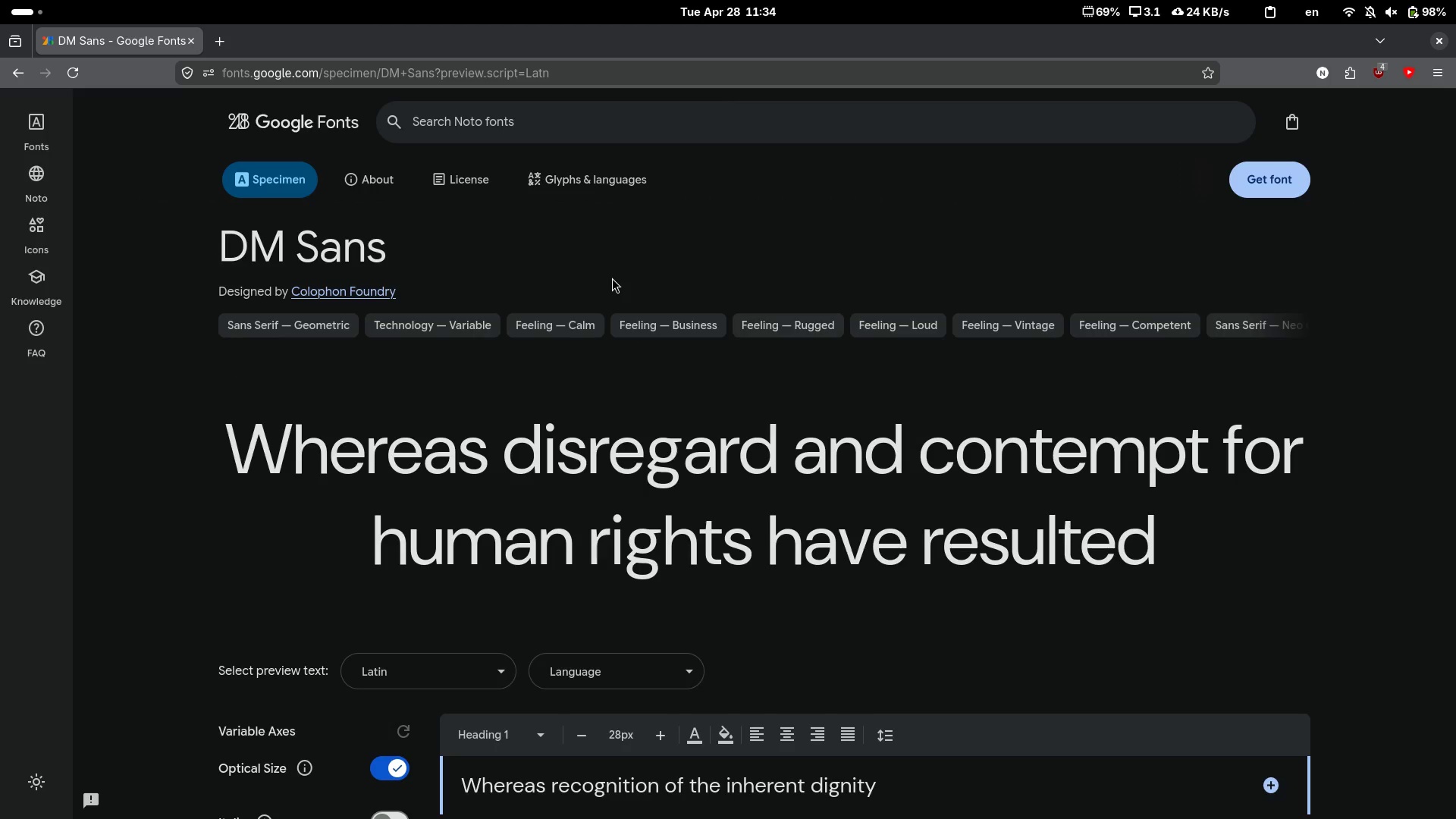 
scroll: coordinate [1254, 318], scroll_direction: down, amount: 1.0
 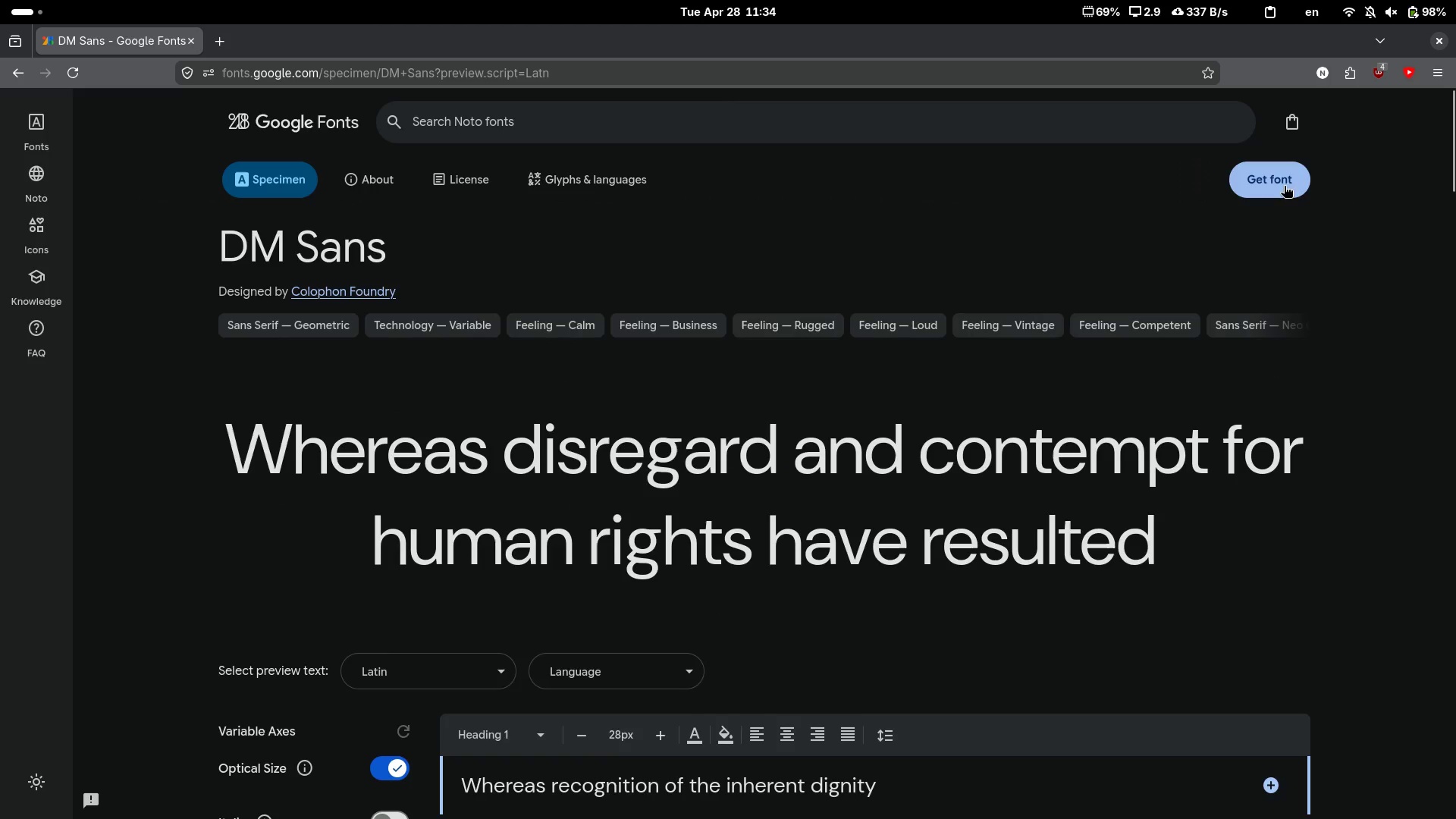 
left_click([1279, 177])
 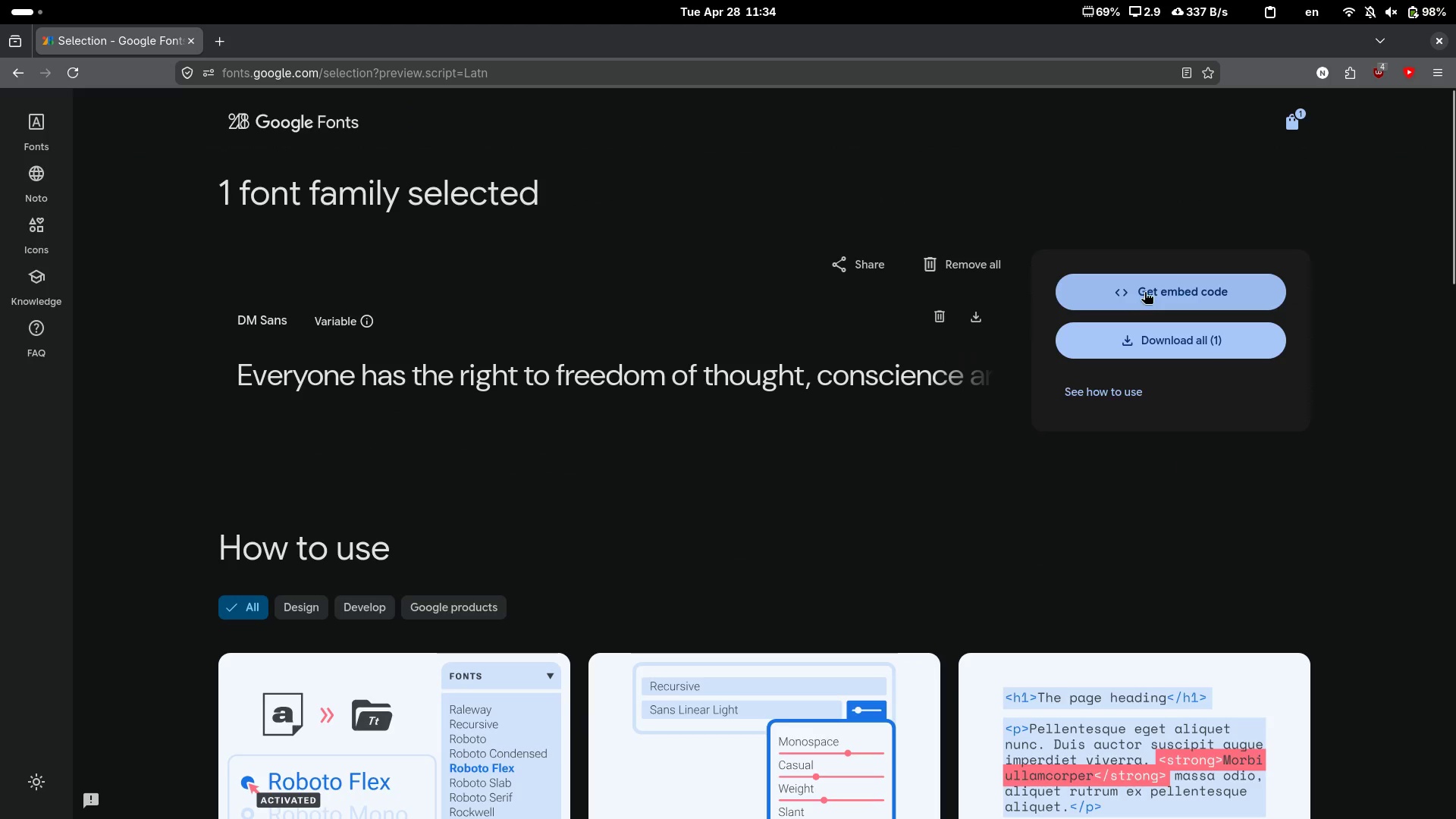 
left_click([1148, 284])
 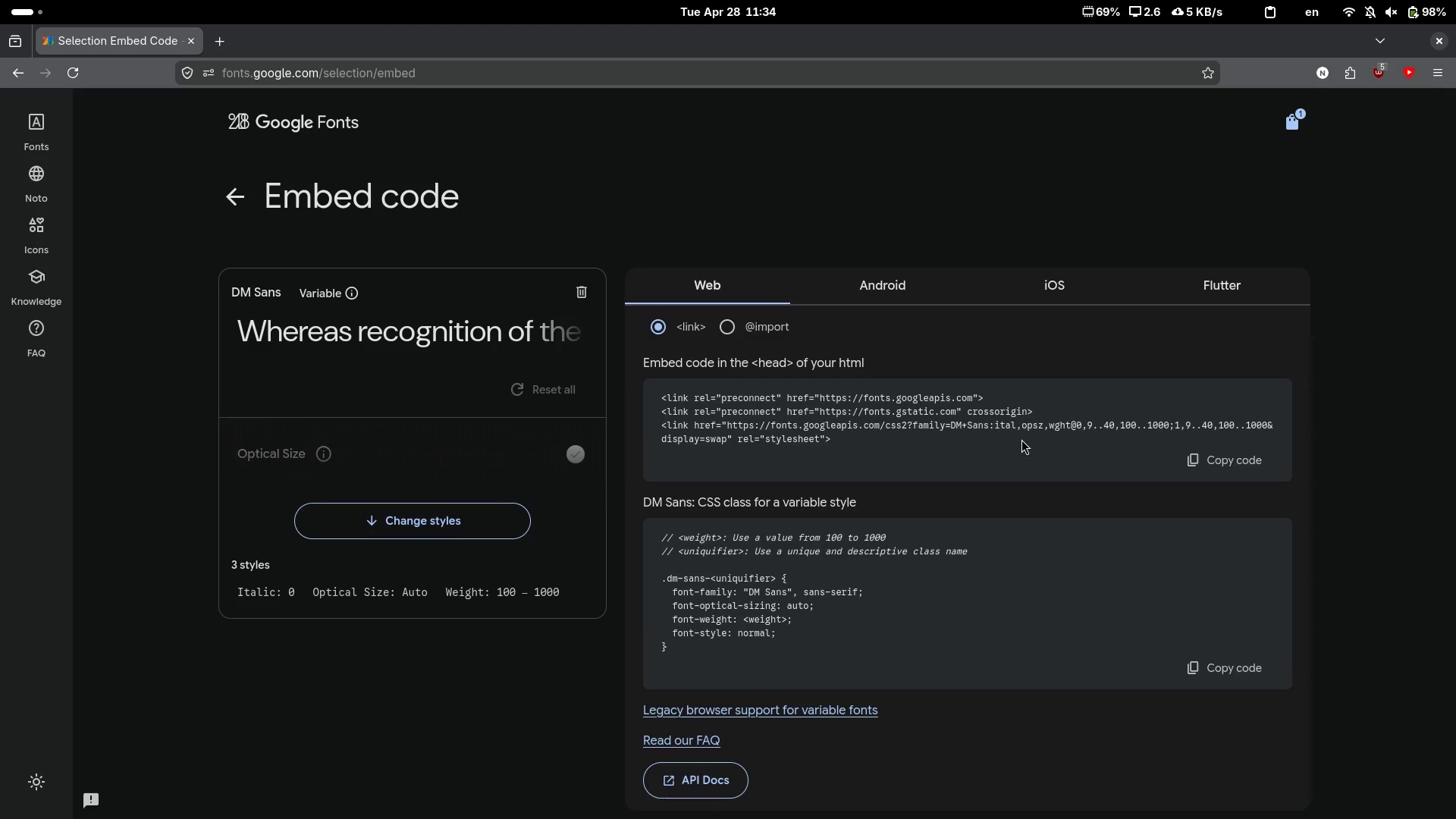 
wait(18.88)
 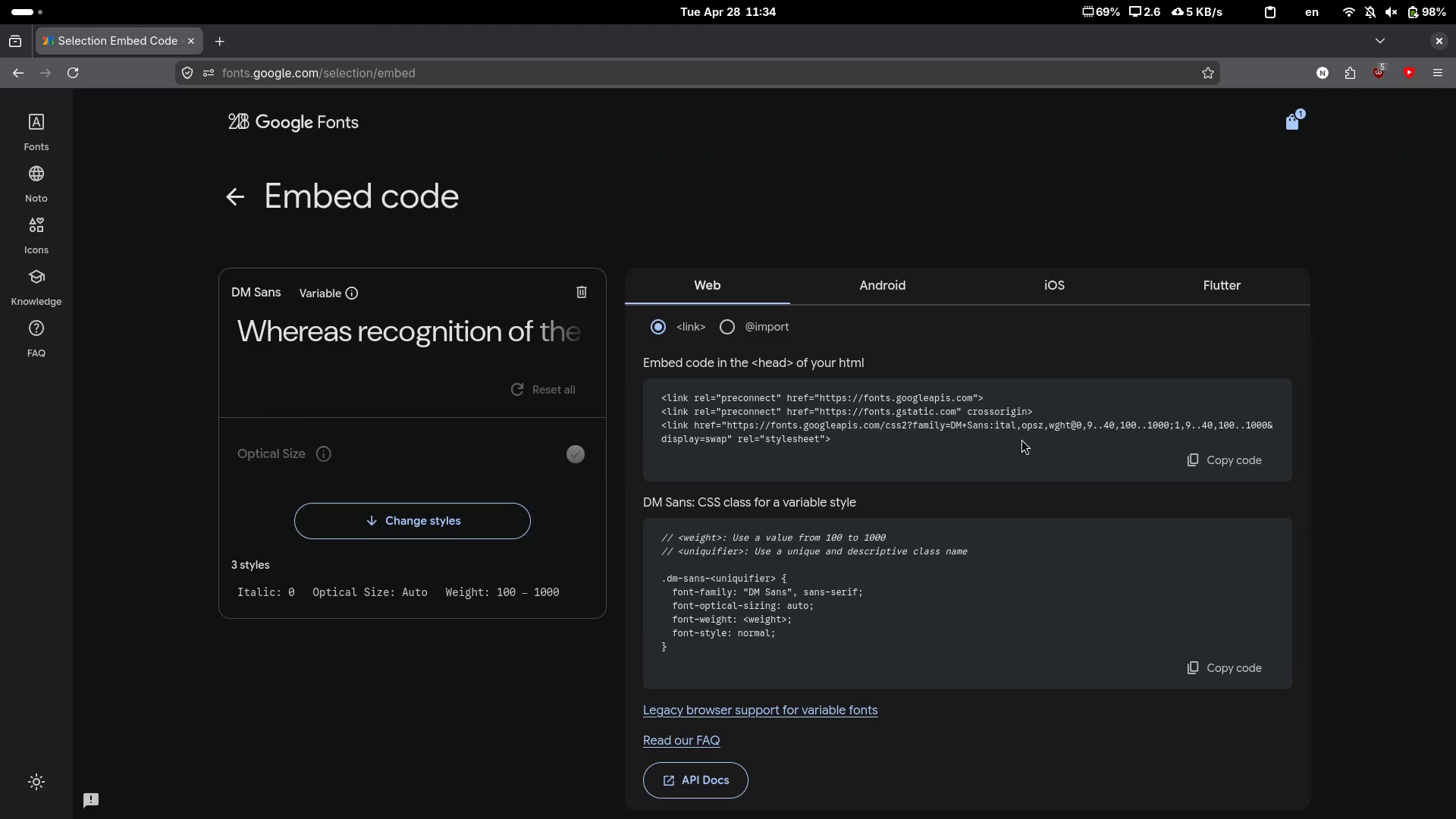 
left_click([246, 198])
 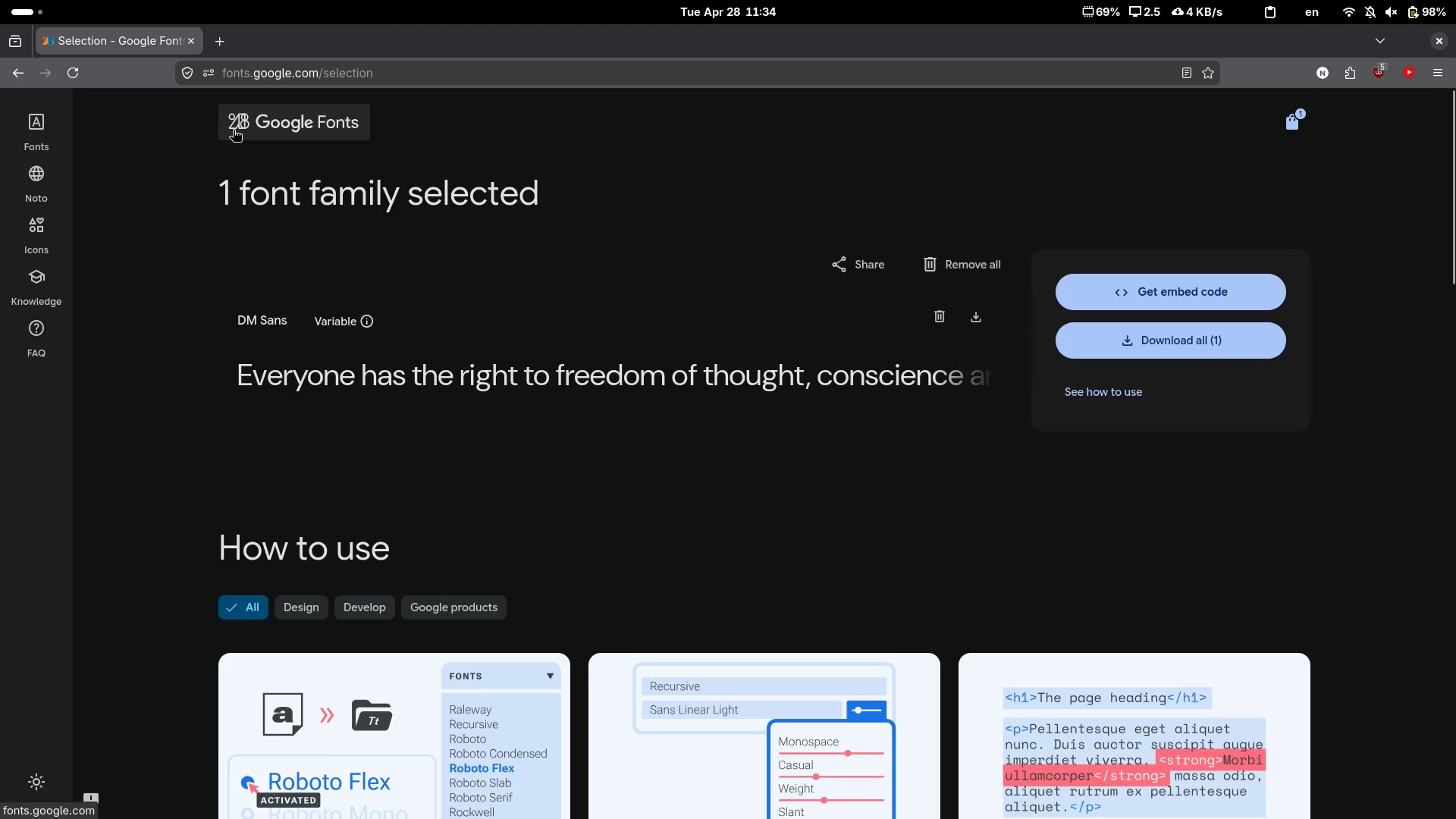 
left_click([243, 127])
 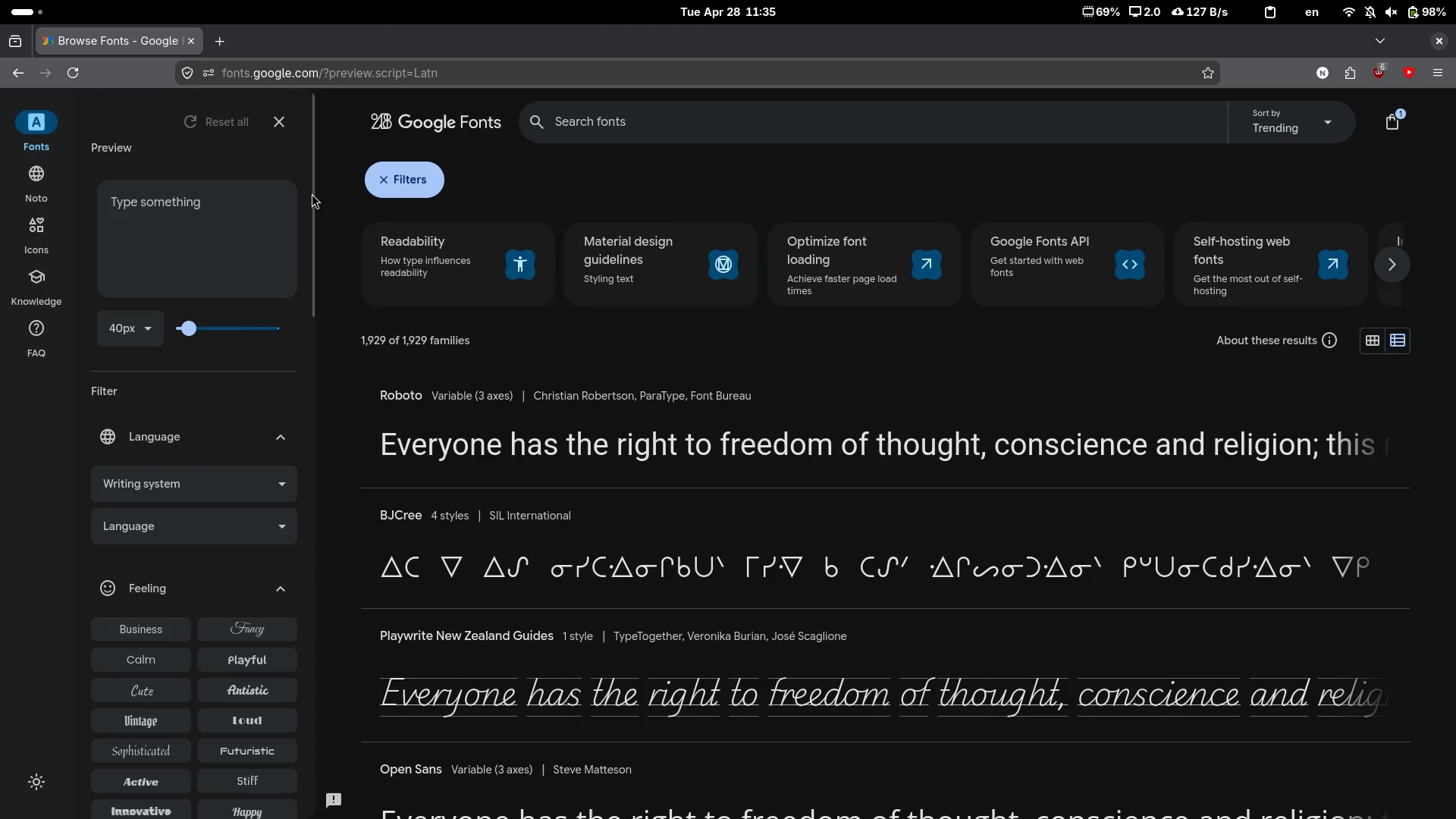 
wait(30.63)
 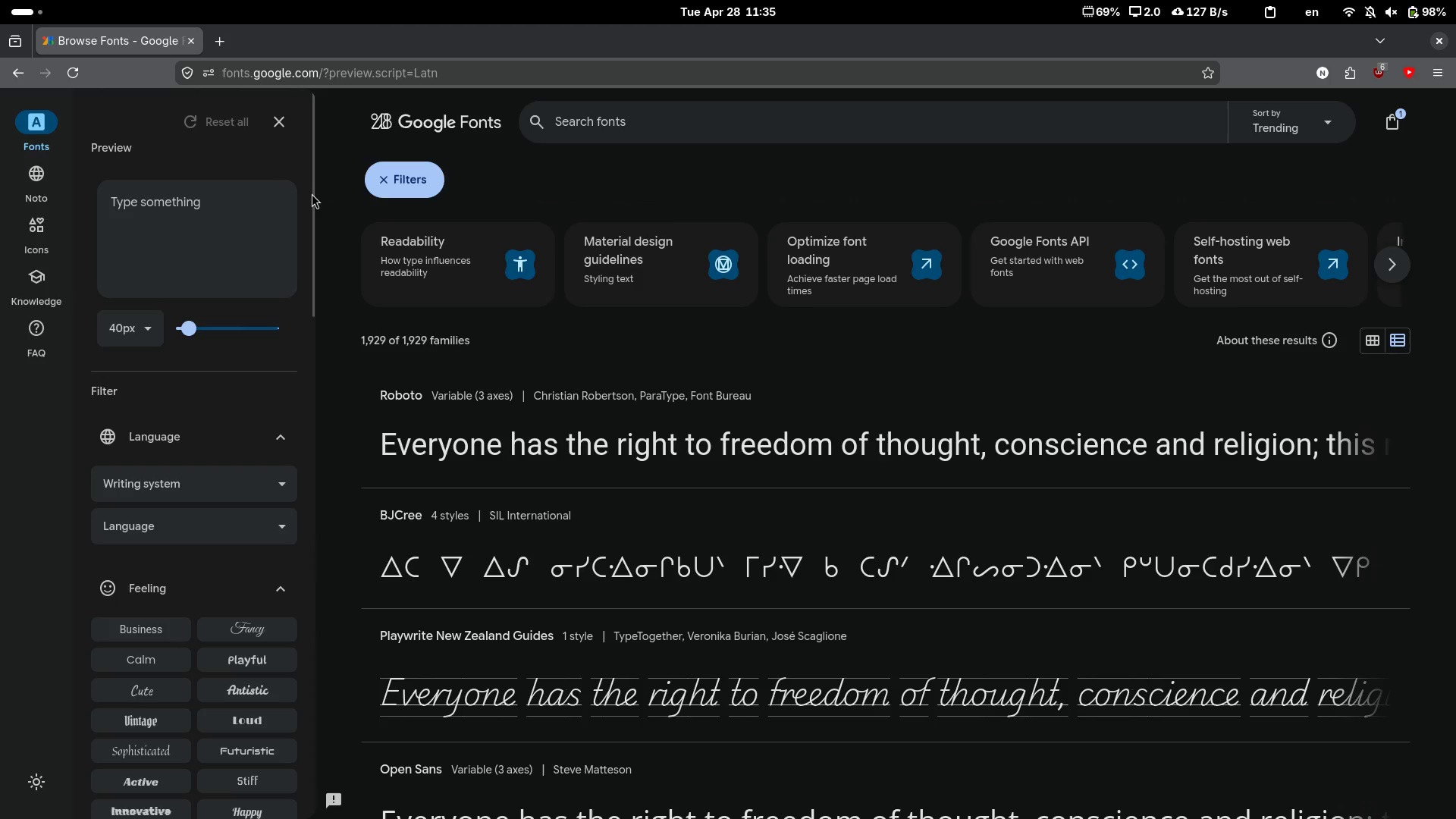 
scroll: coordinate [416, 390], scroll_direction: down, amount: 7.0
 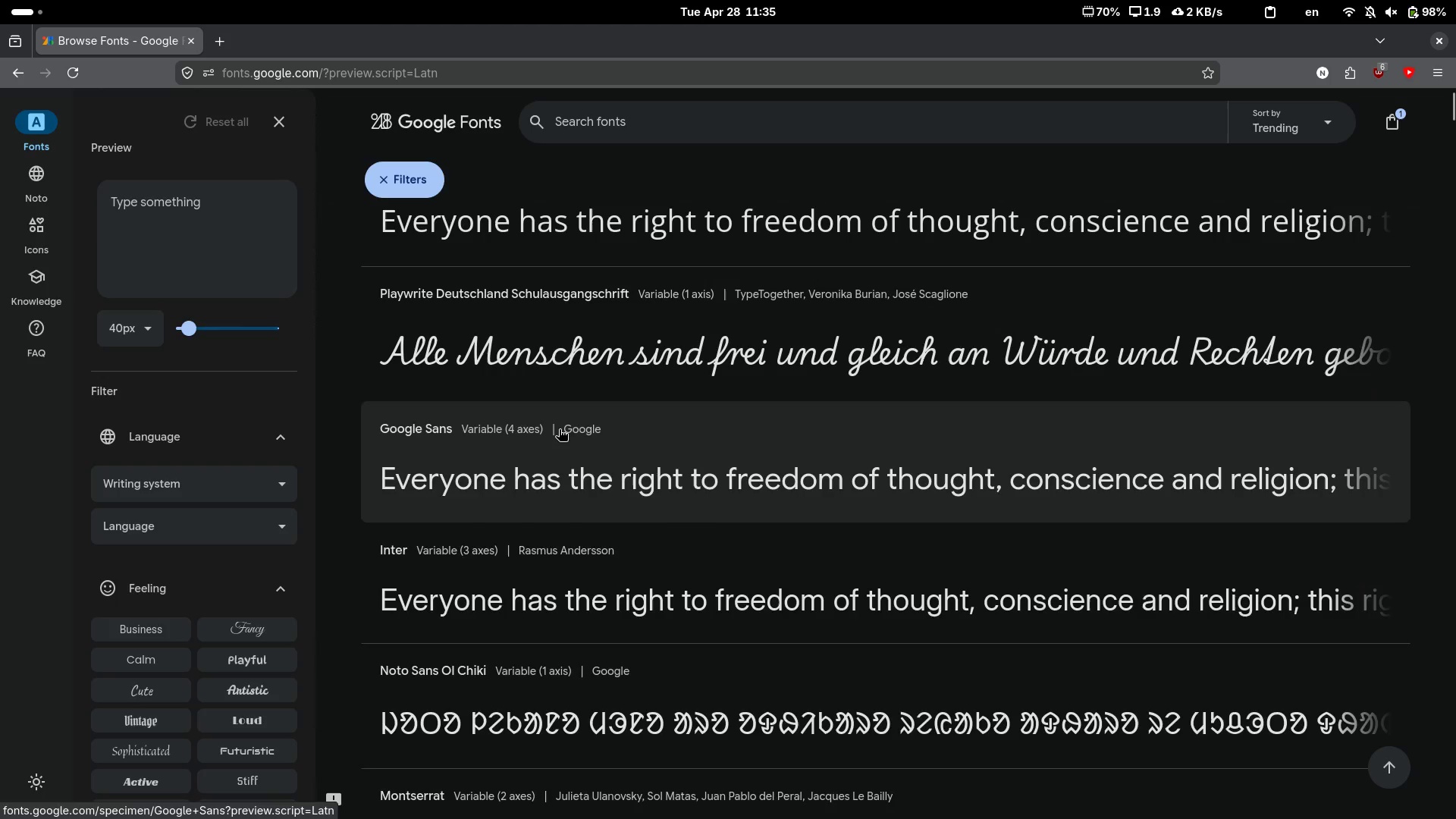 
scroll: coordinate [560, 438], scroll_direction: up, amount: 8.0
 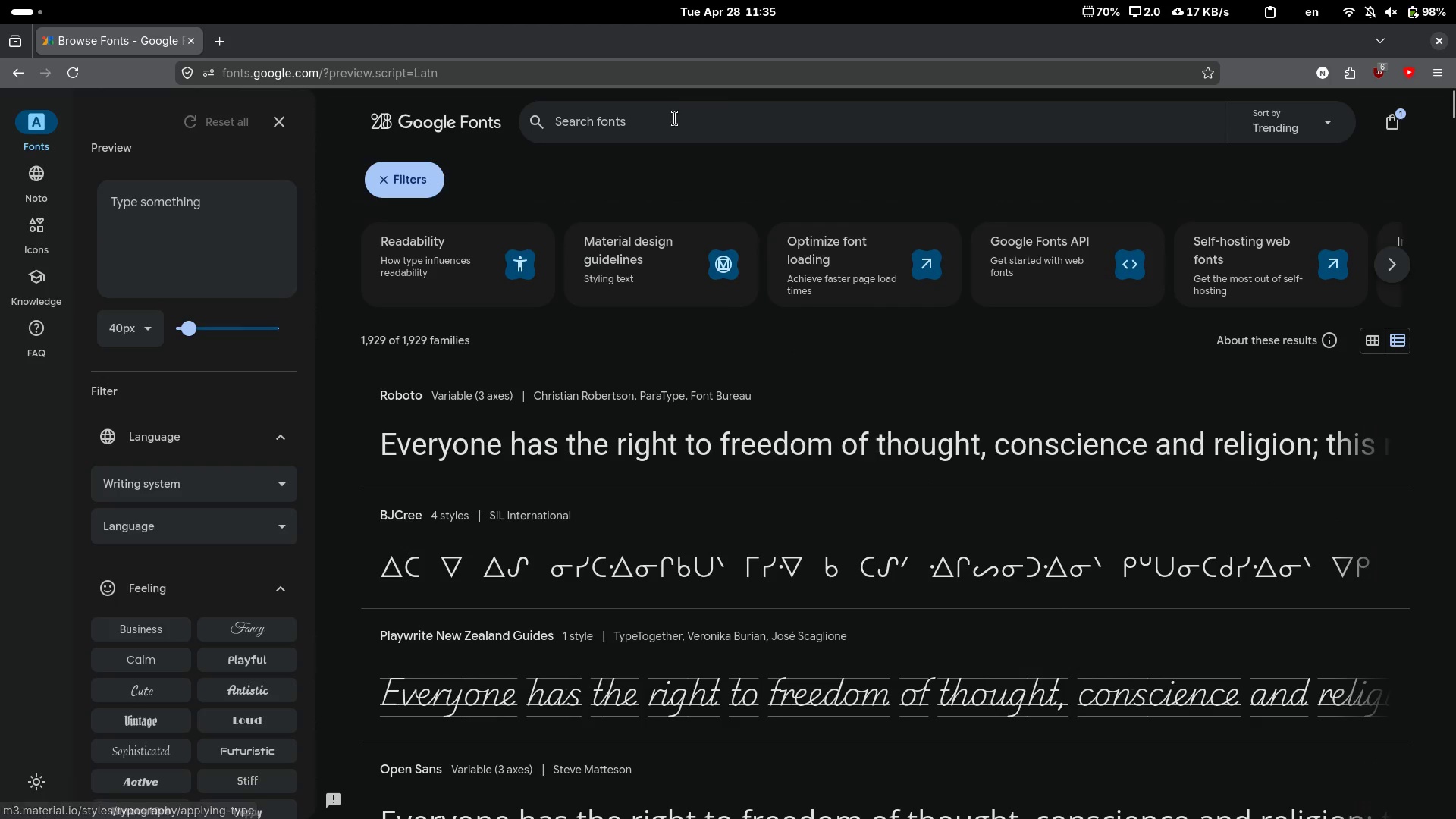 
left_click([676, 119])
 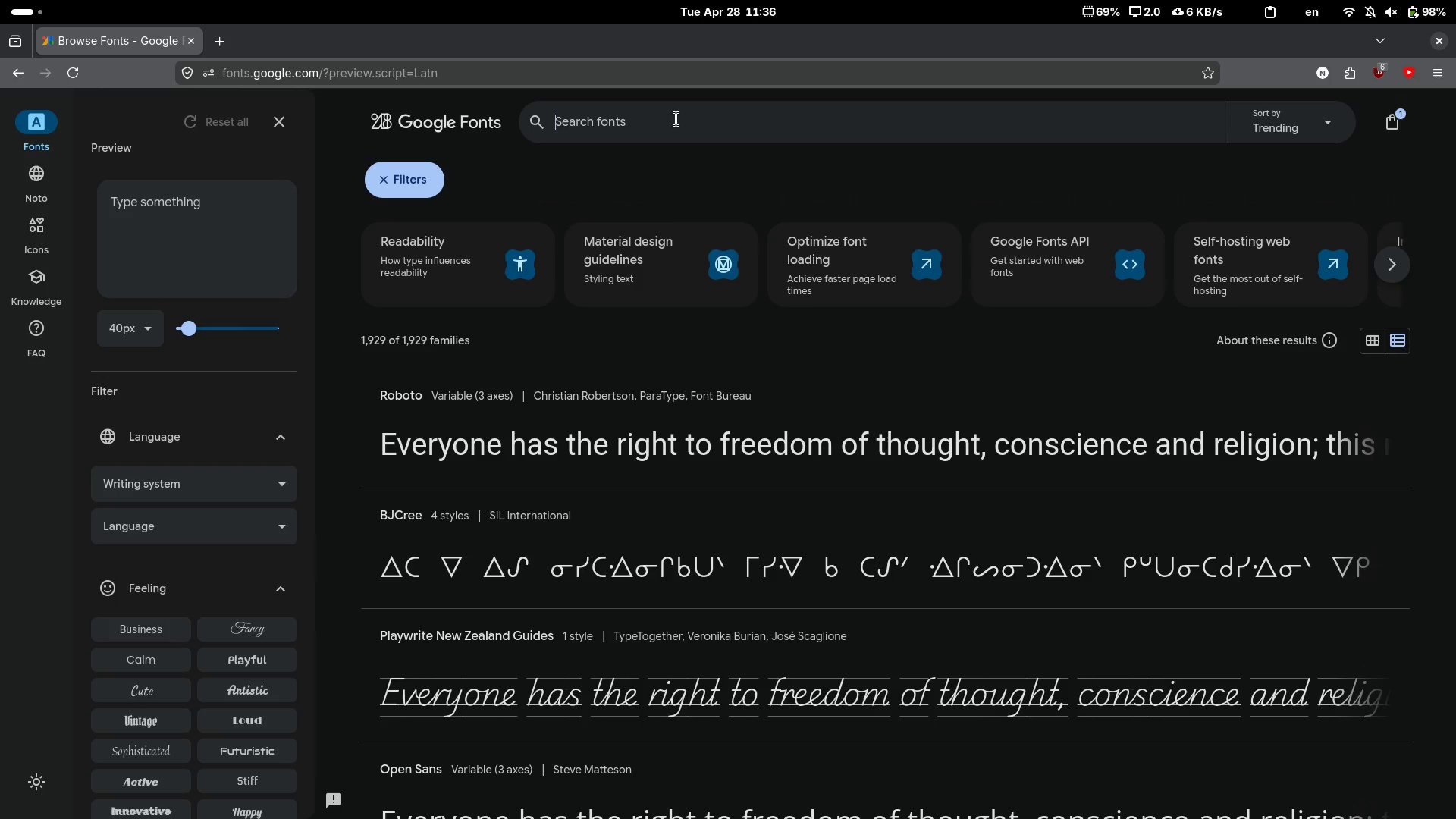 
wait(75.12)
 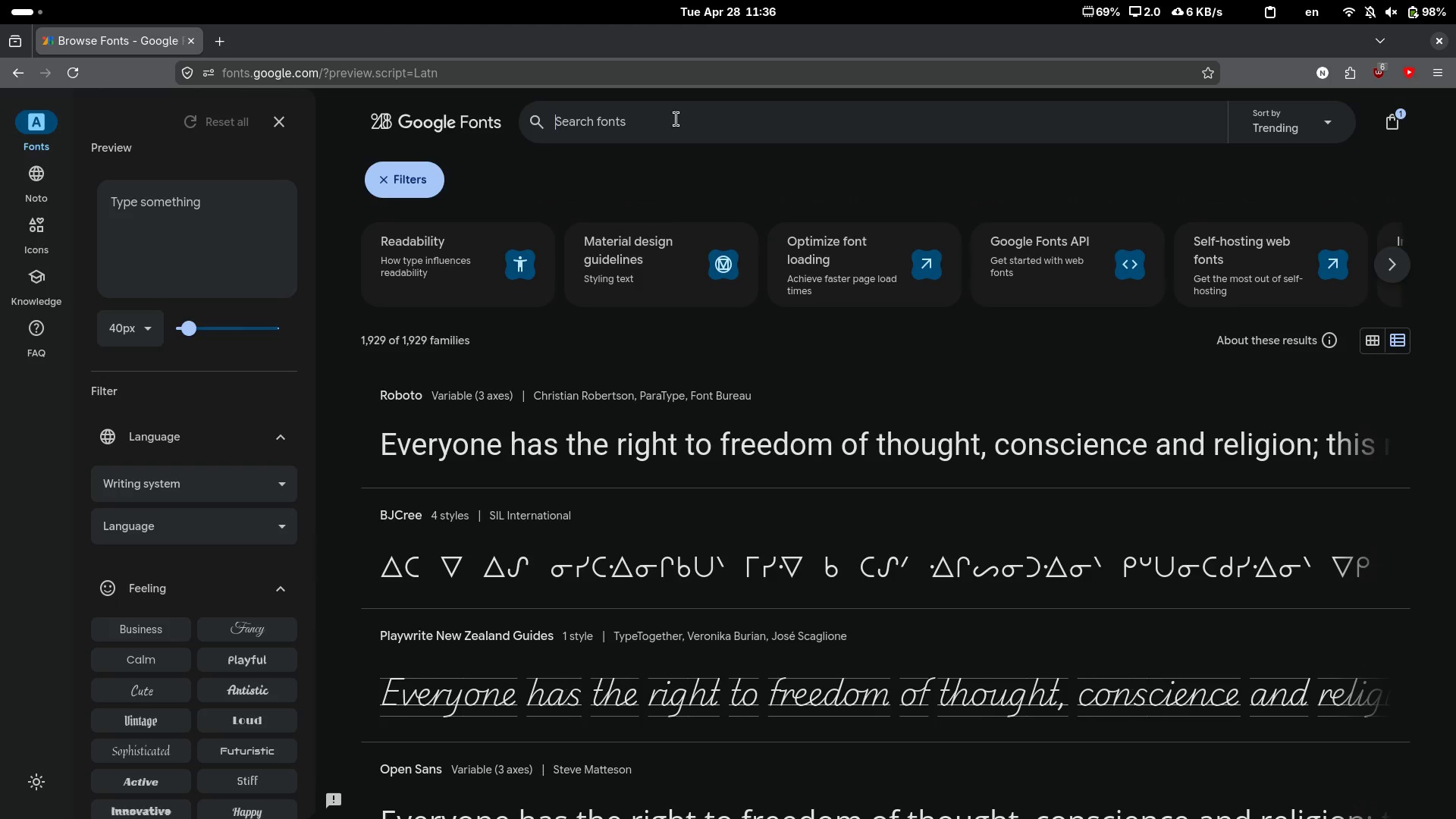 
key(Alt+AltLeft)
 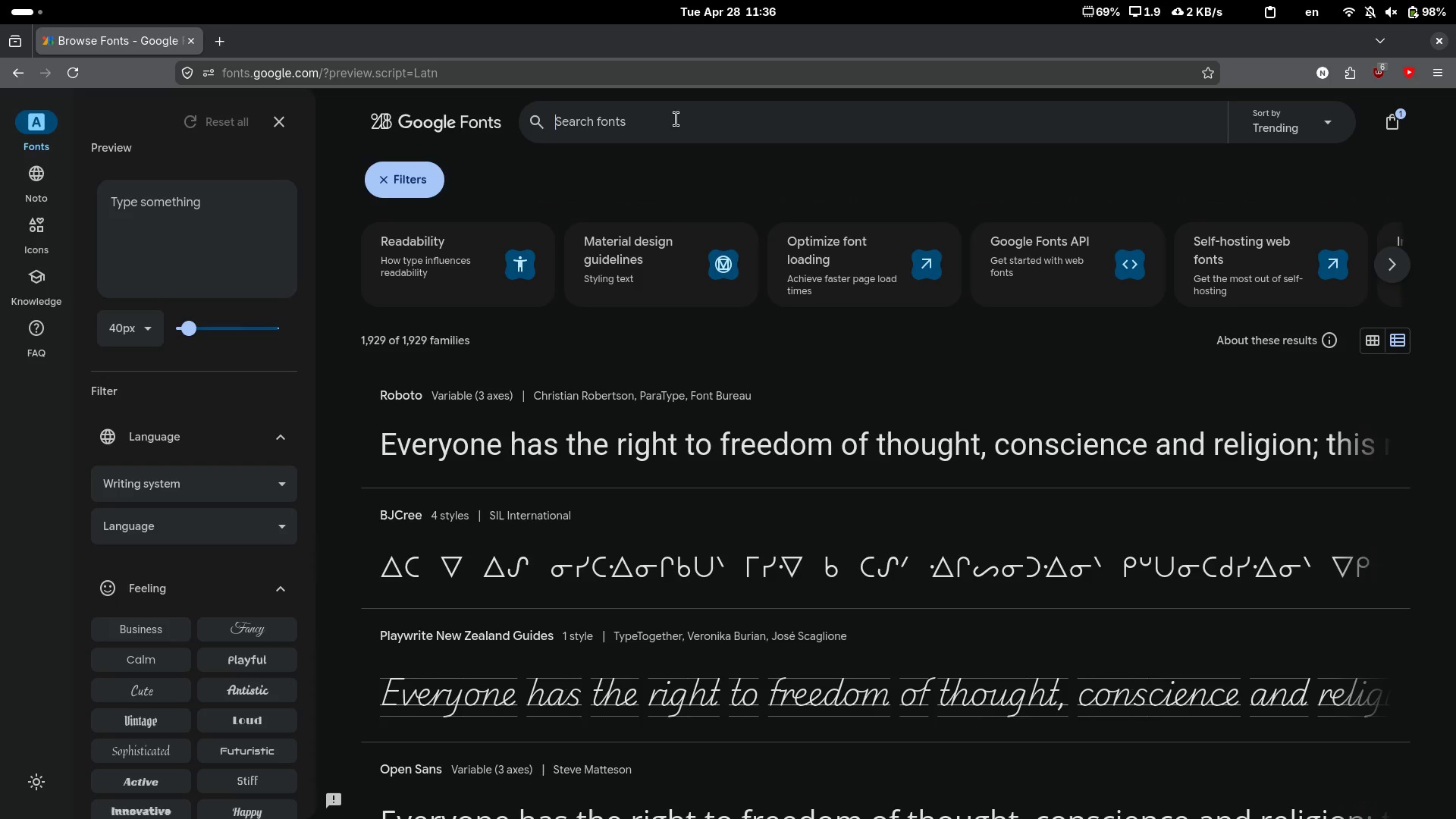 
key(Alt+Tab)
 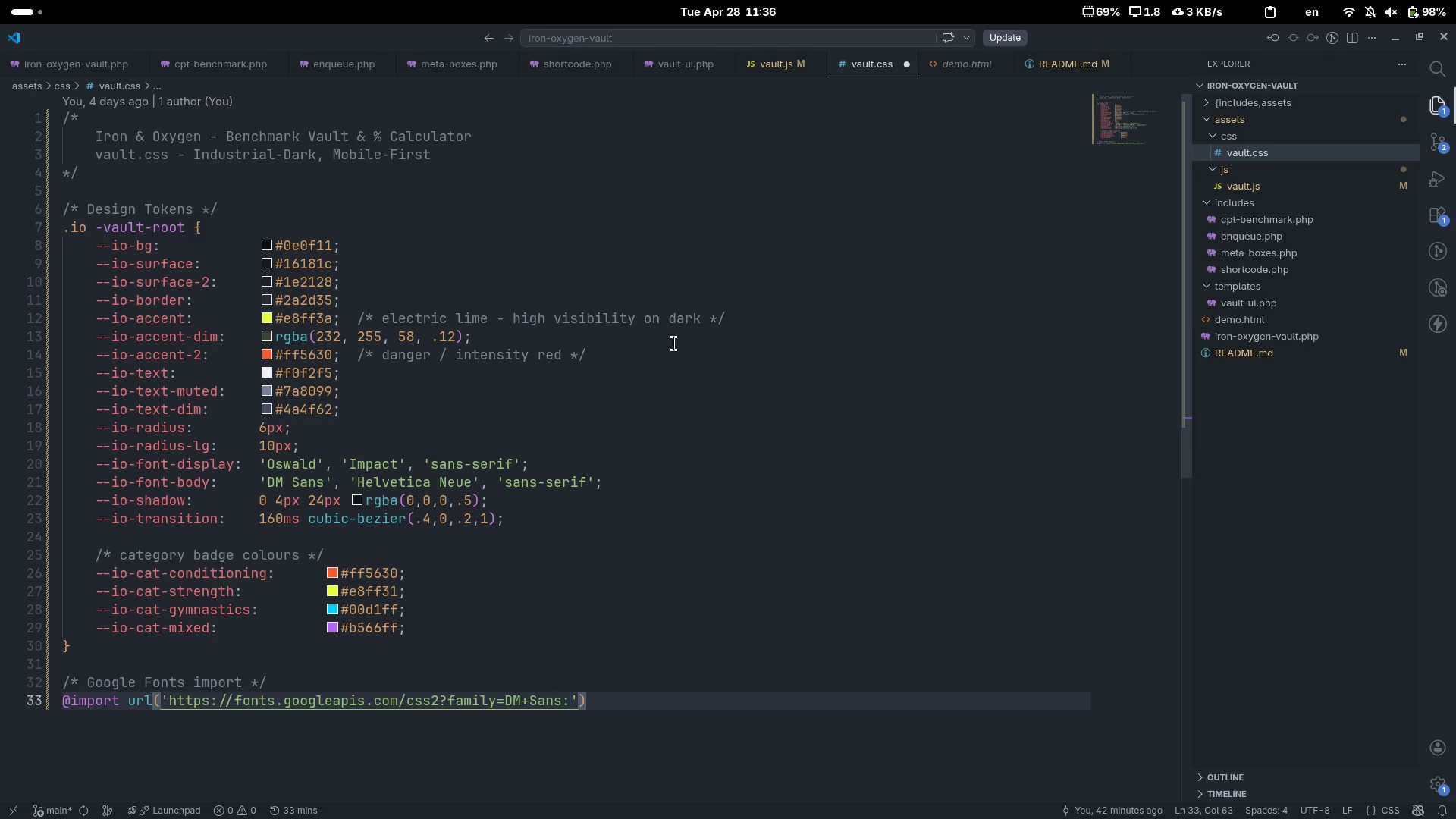 
wait(7.52)
 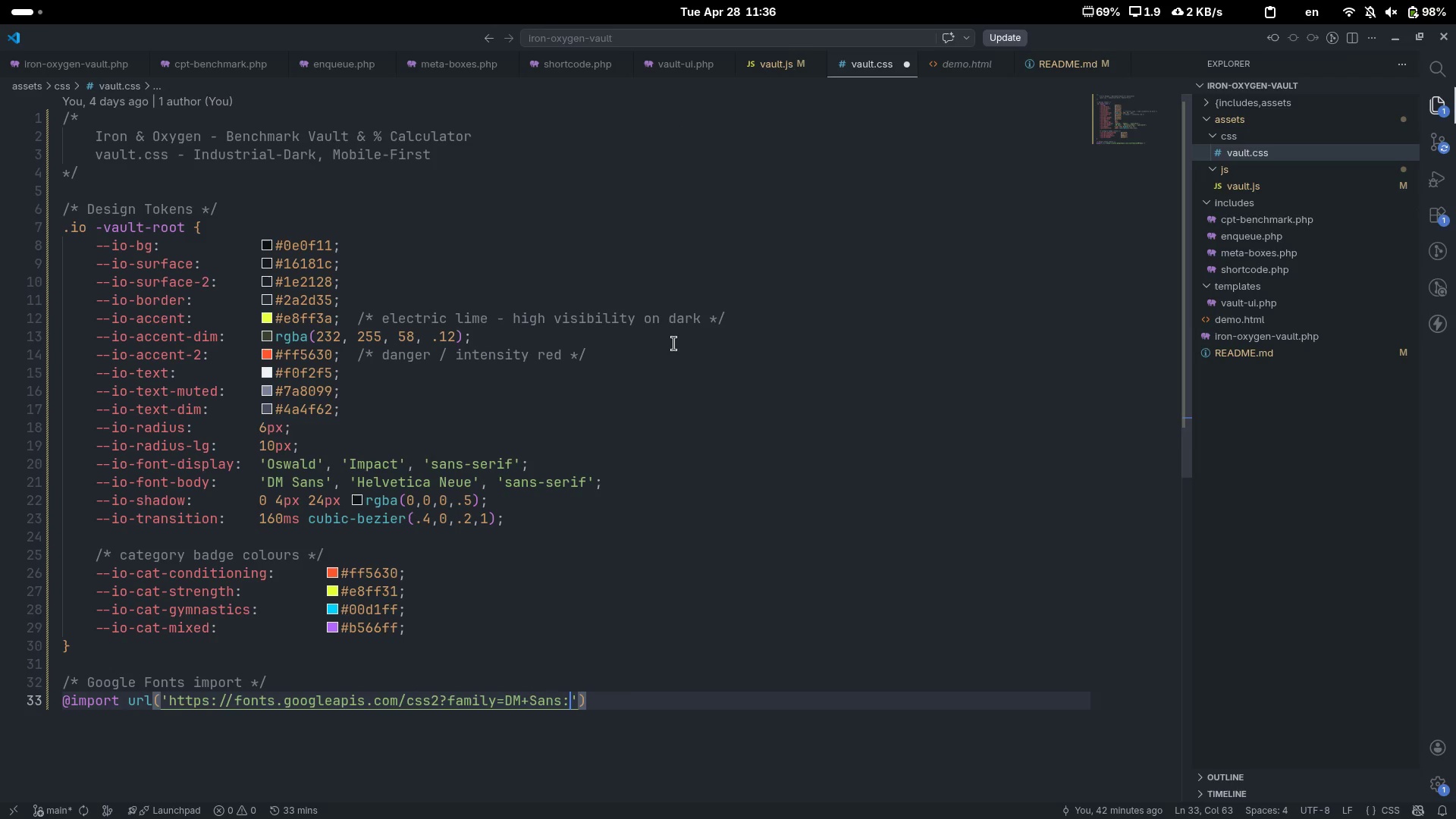 
type(wh)
key(Backspace)
type(ght@400;500;600&family)
 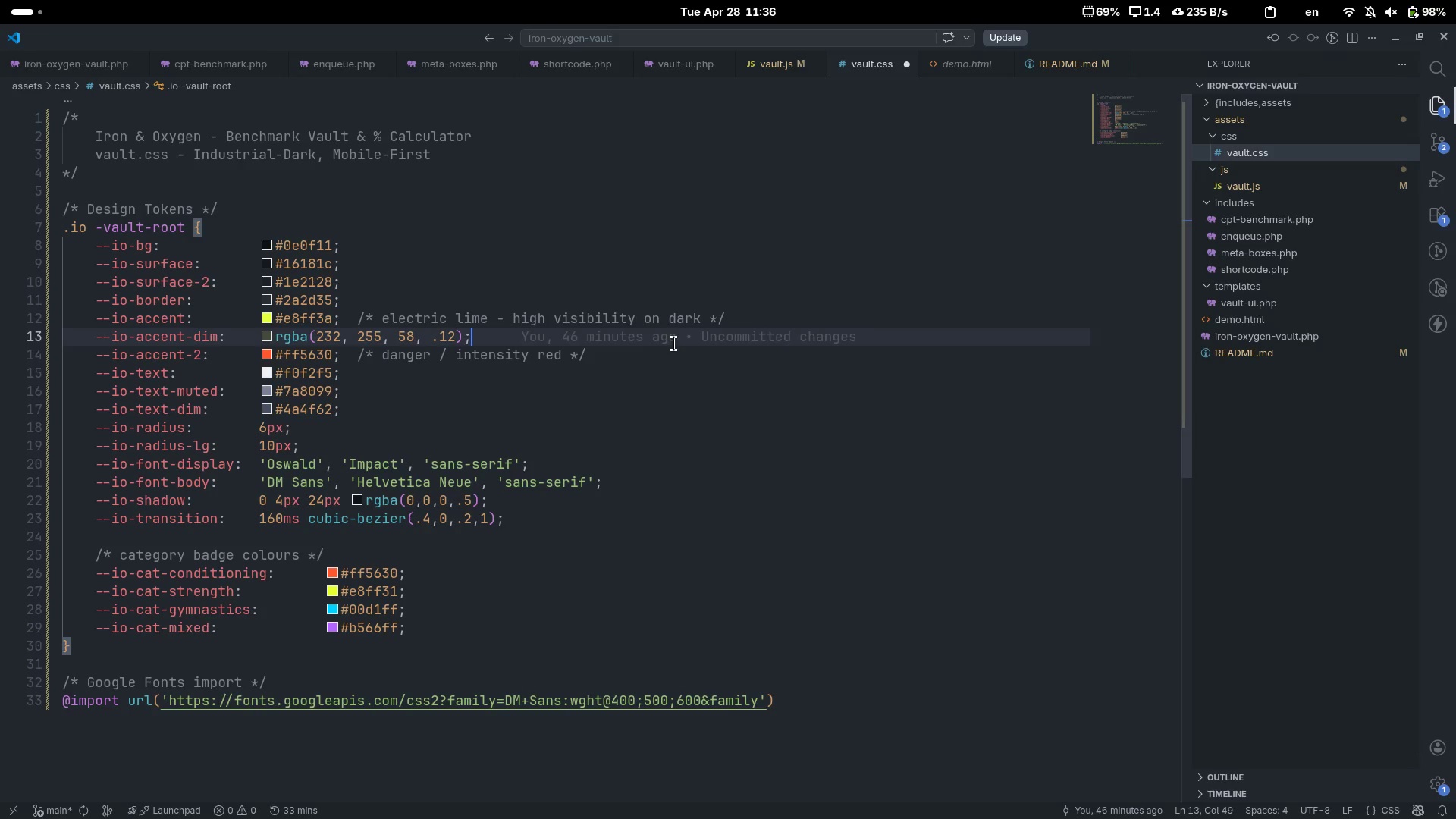 
 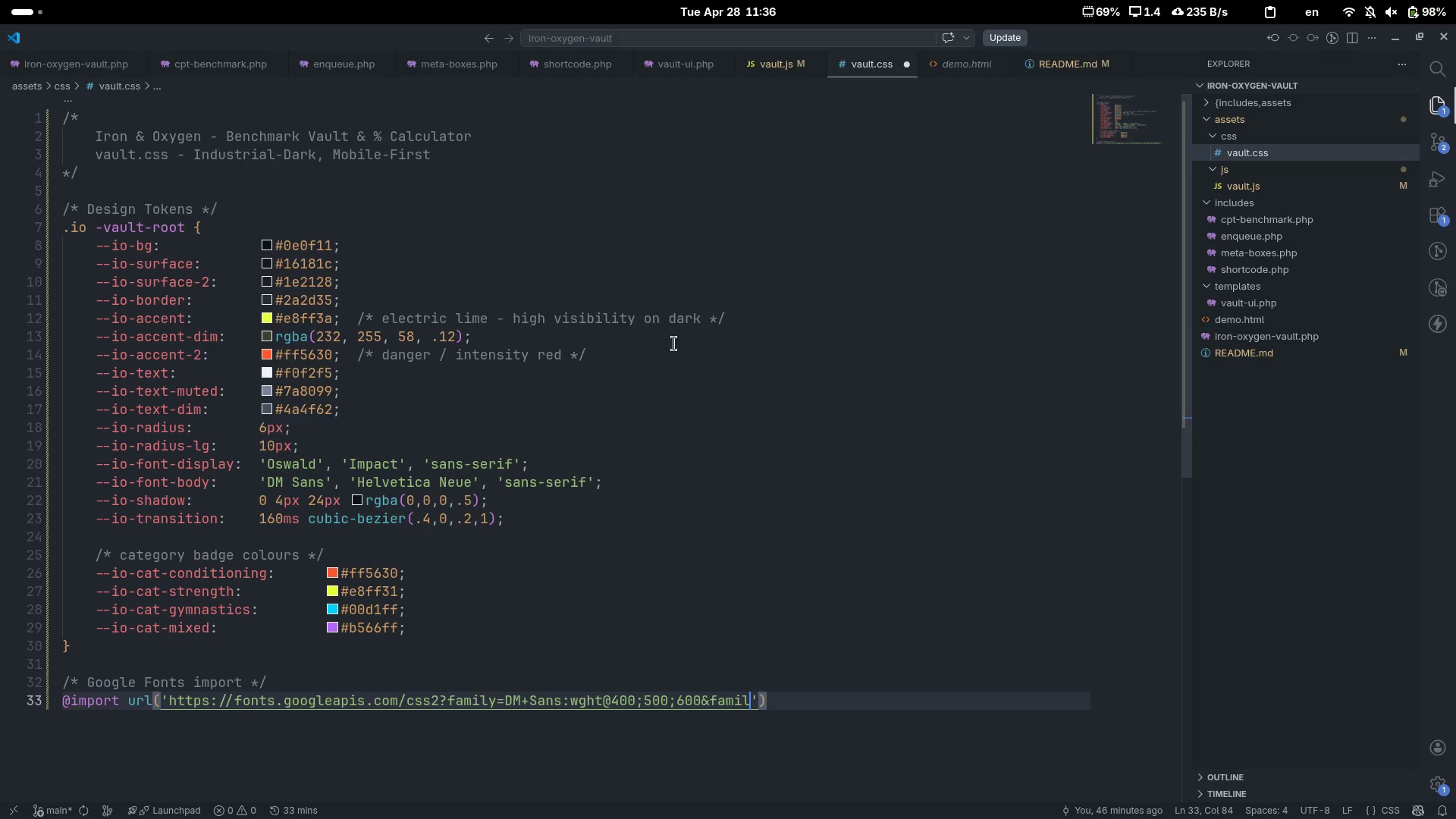 
left_click([674, 344])
 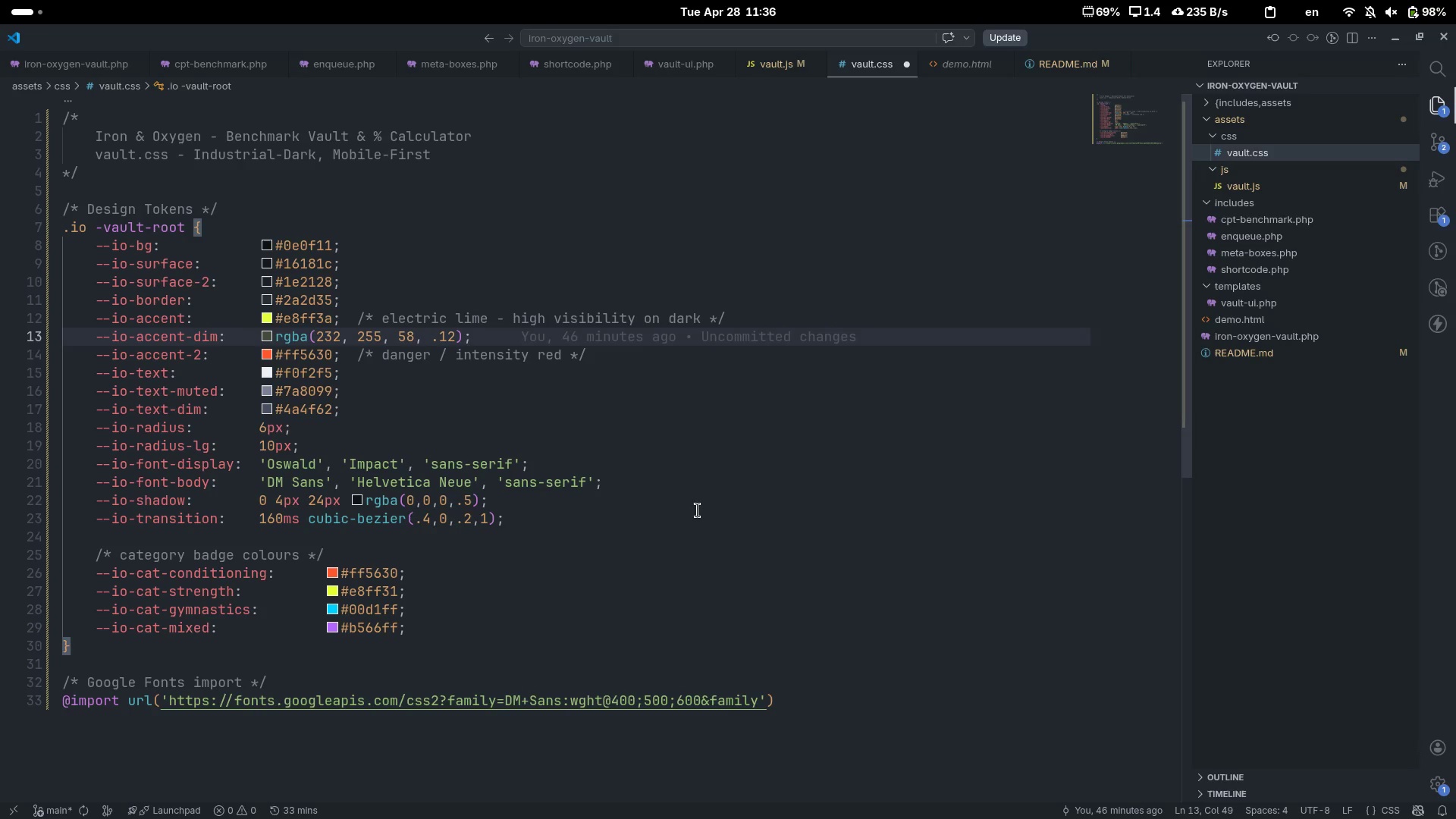 
left_click([754, 706])
 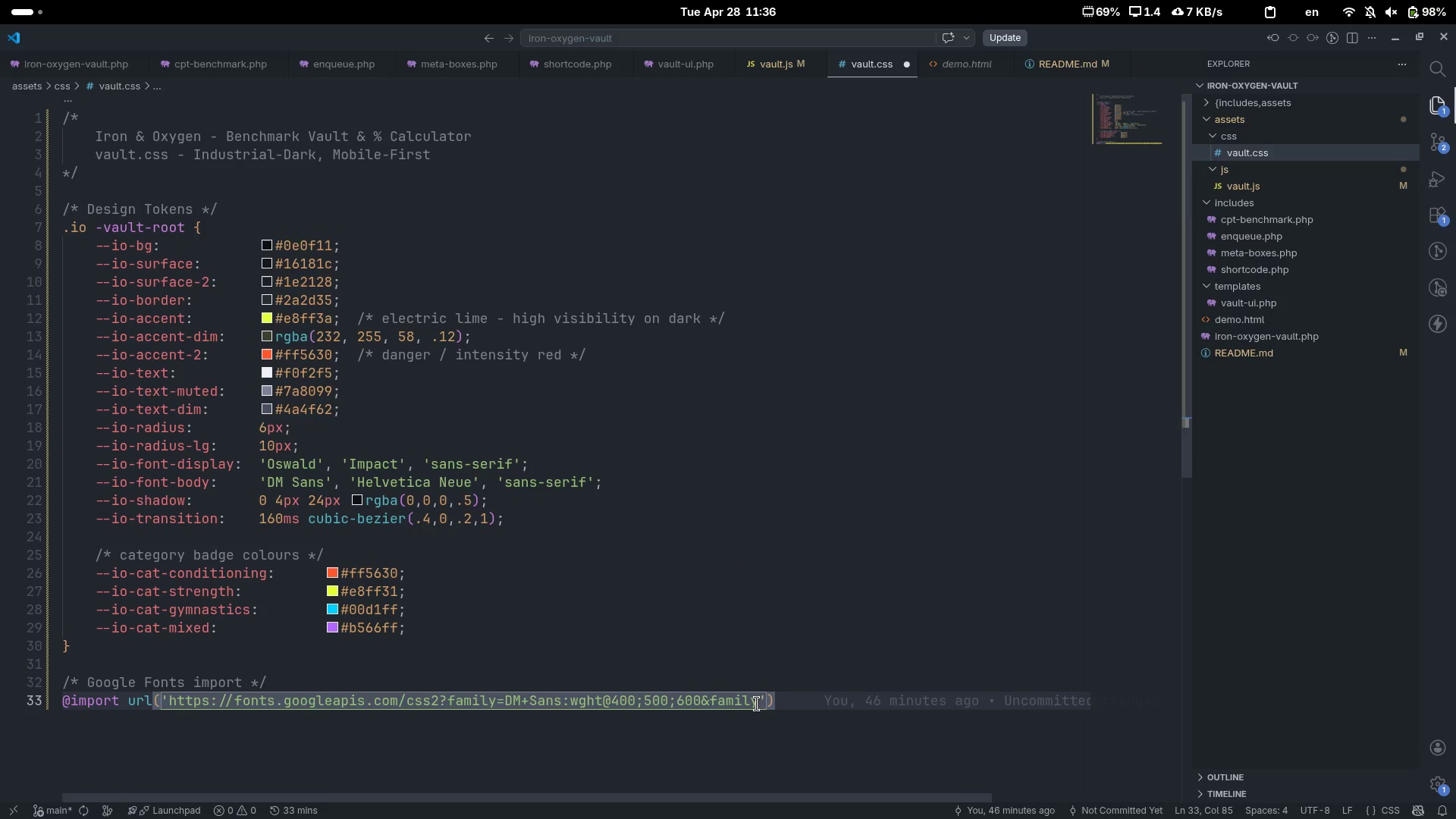 
left_click([755, 704])
 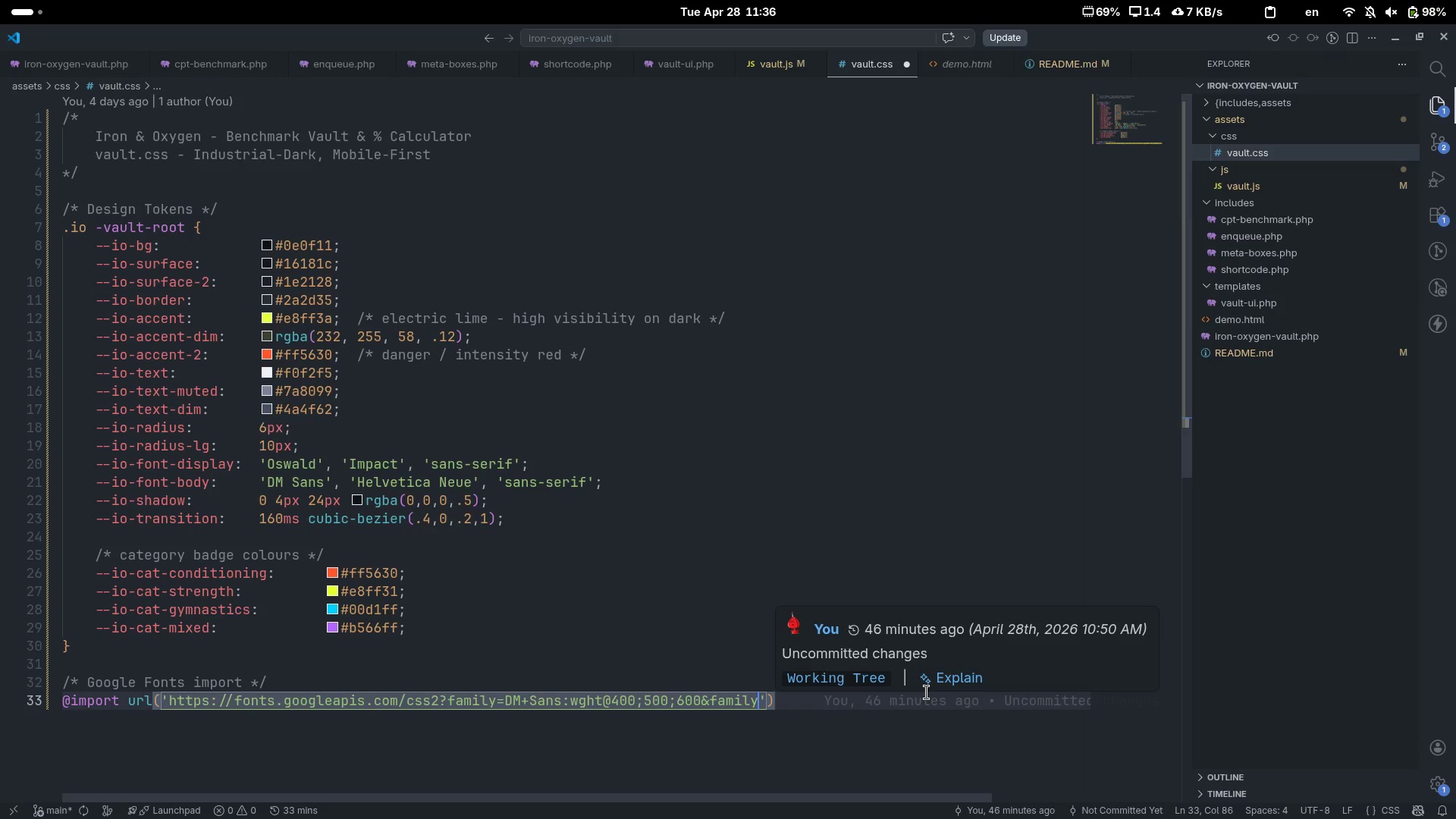 
type(=Oswald:wght)
 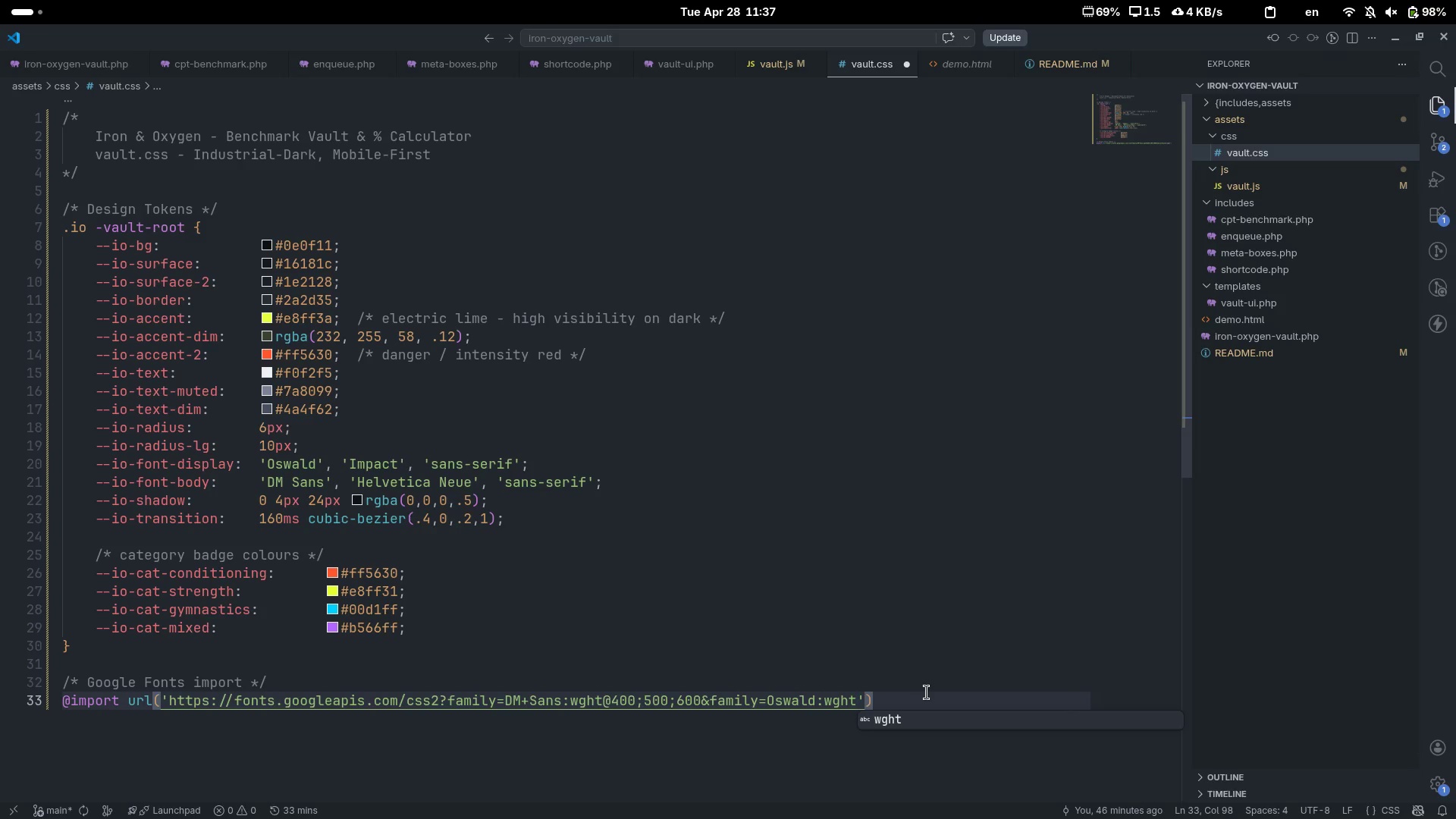 
type(@500;600;700)
 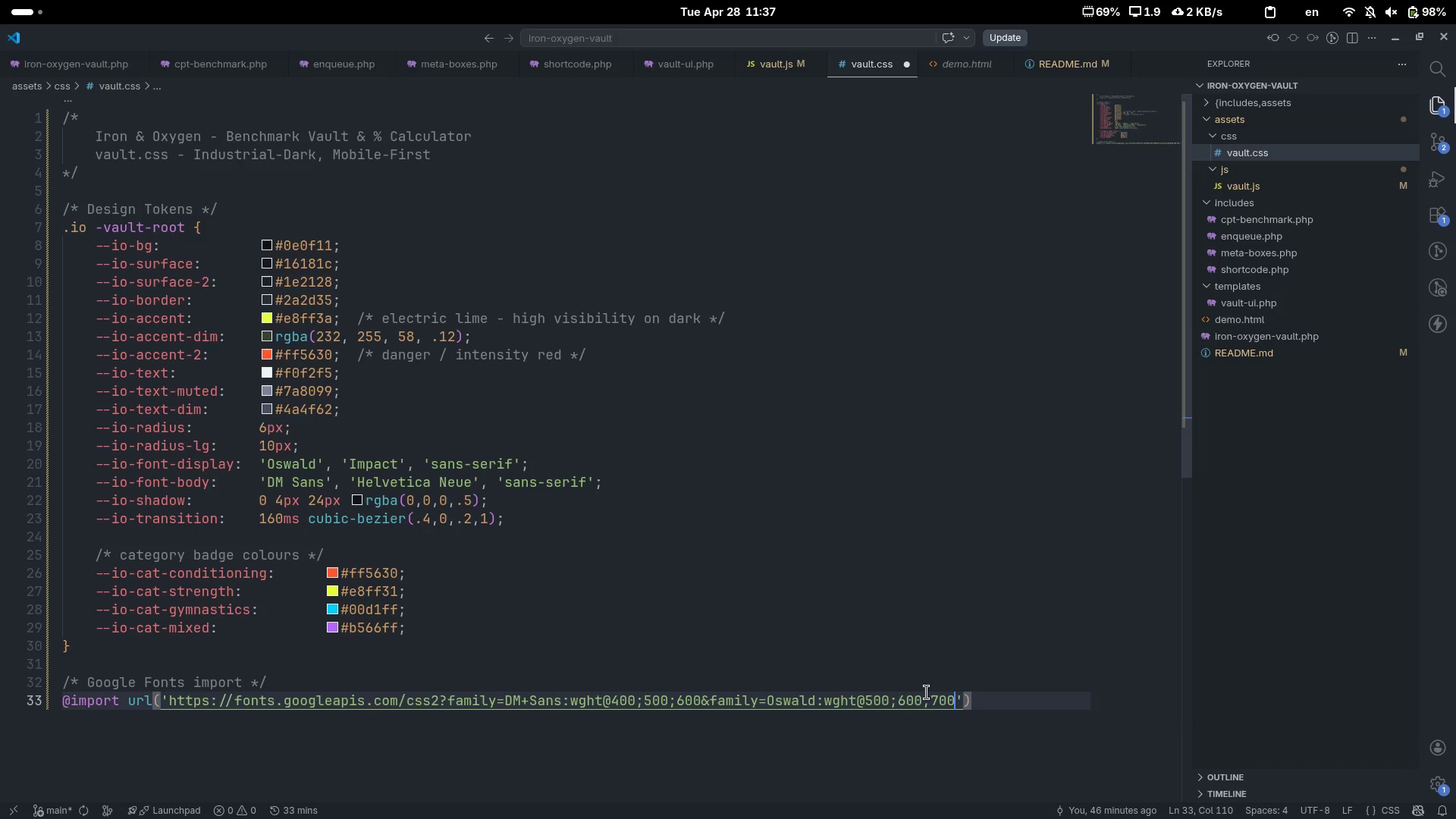 
type(&display=swap)
 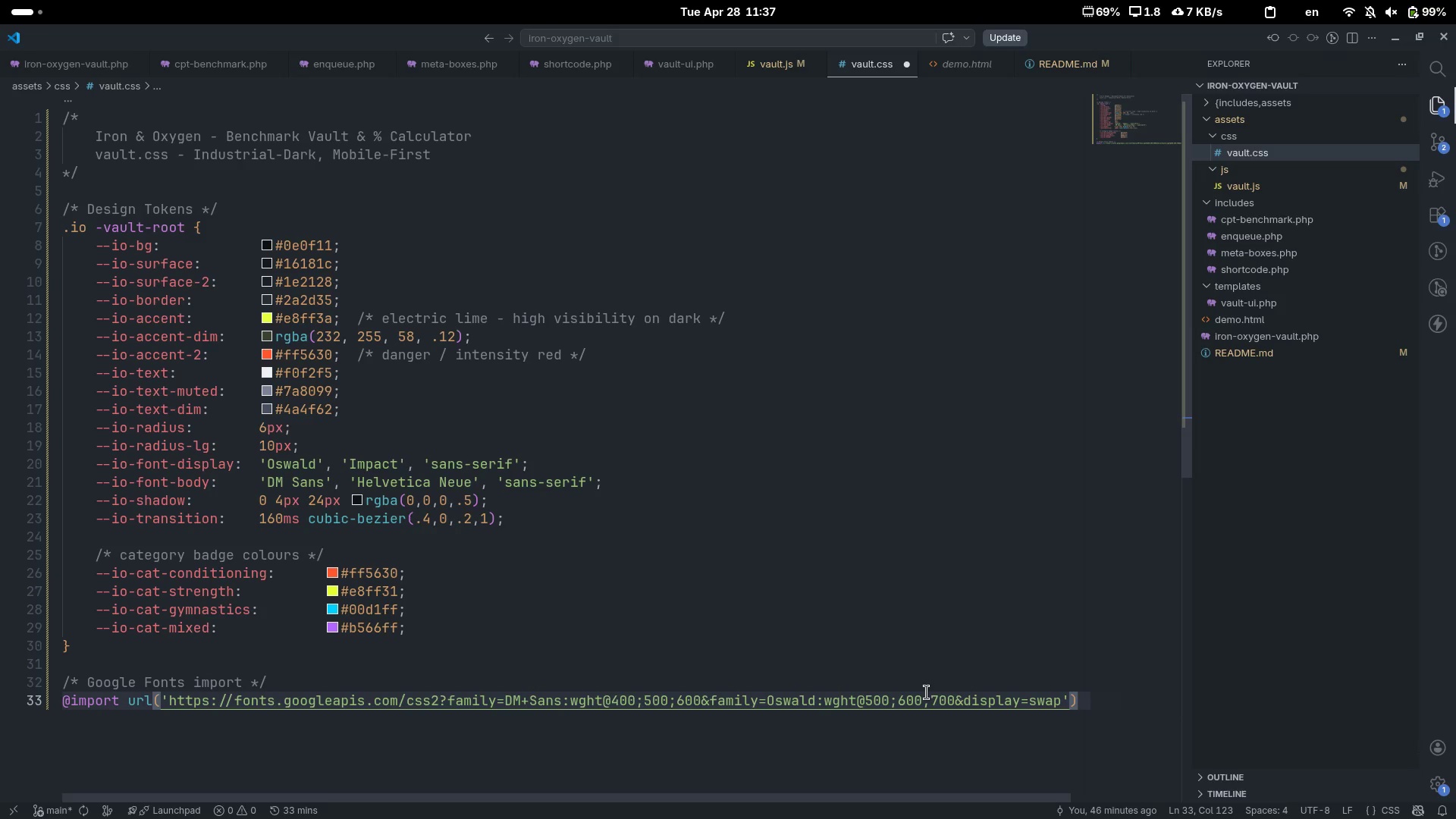 
key(ArrowRight)
 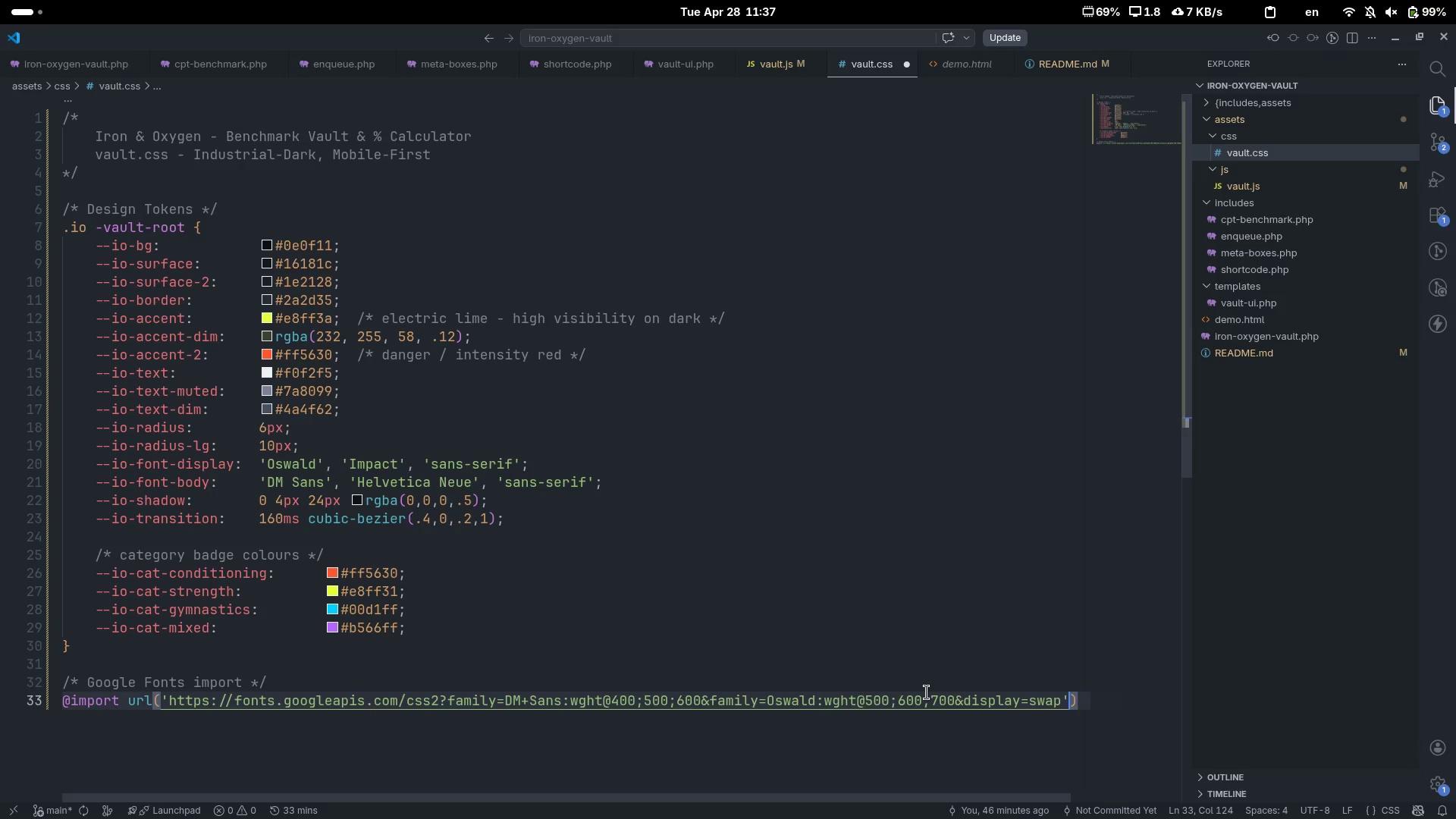 
key(ArrowRight)
 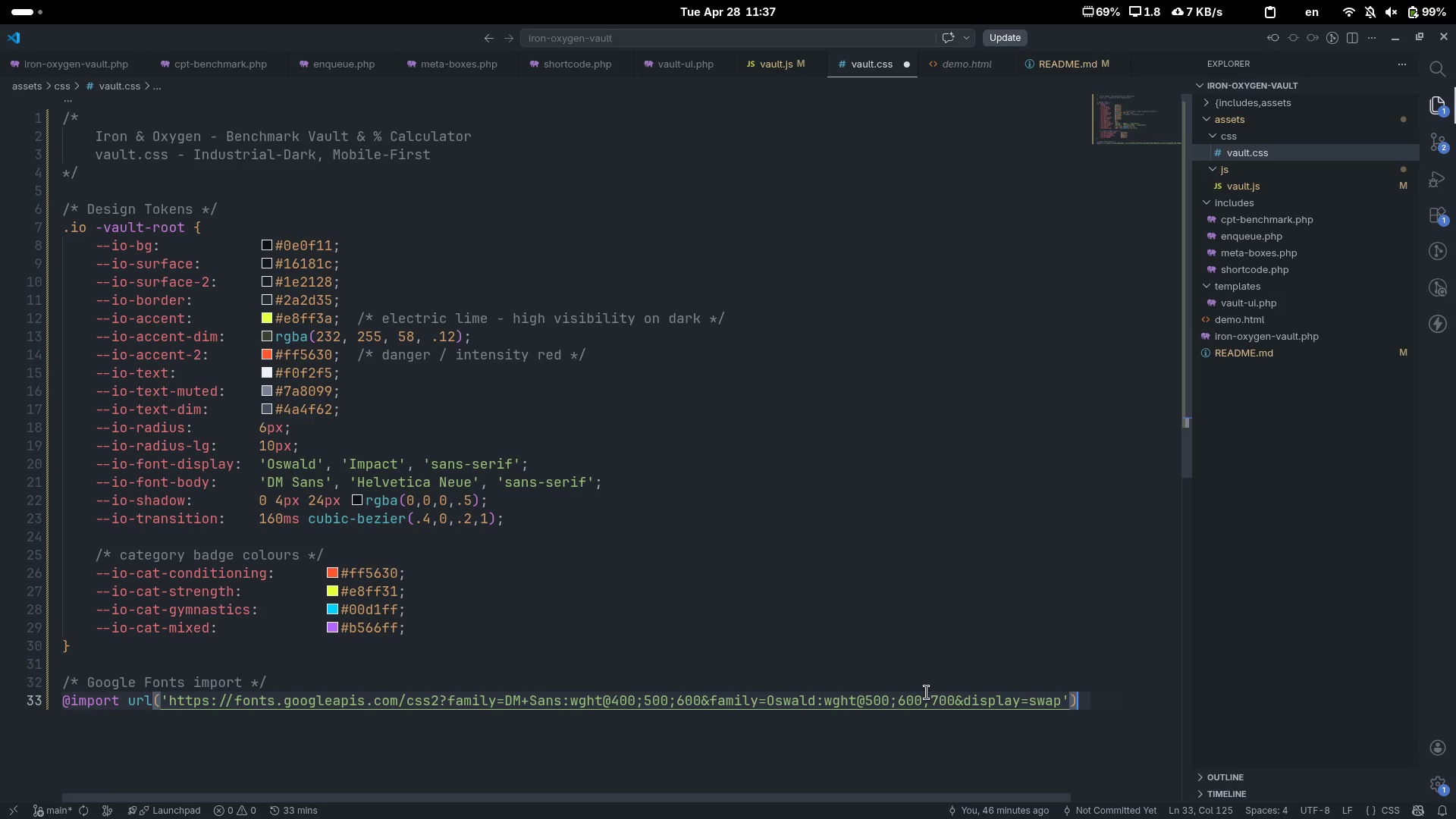 
key(Semicolon)
 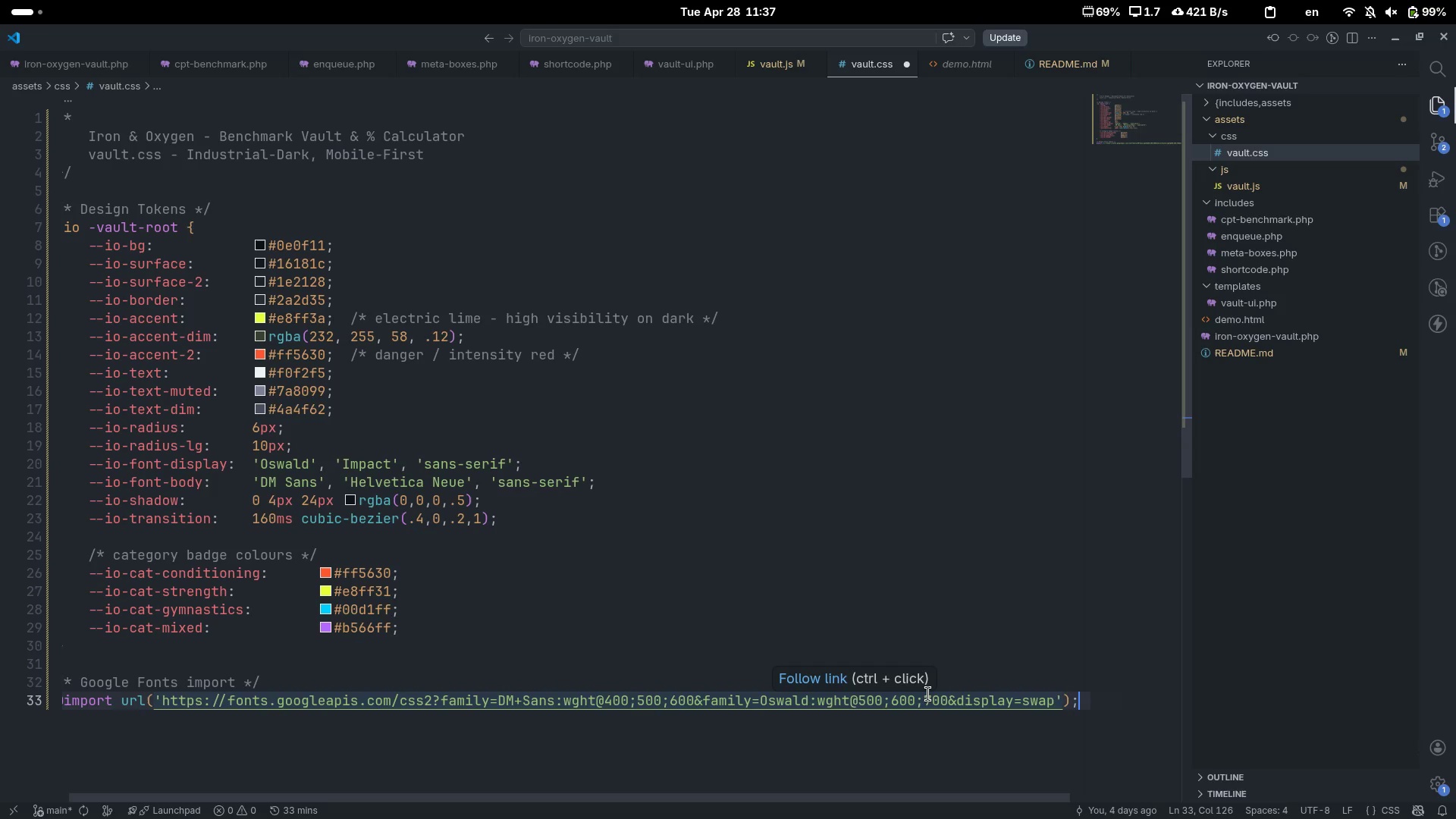 
key(Enter)
 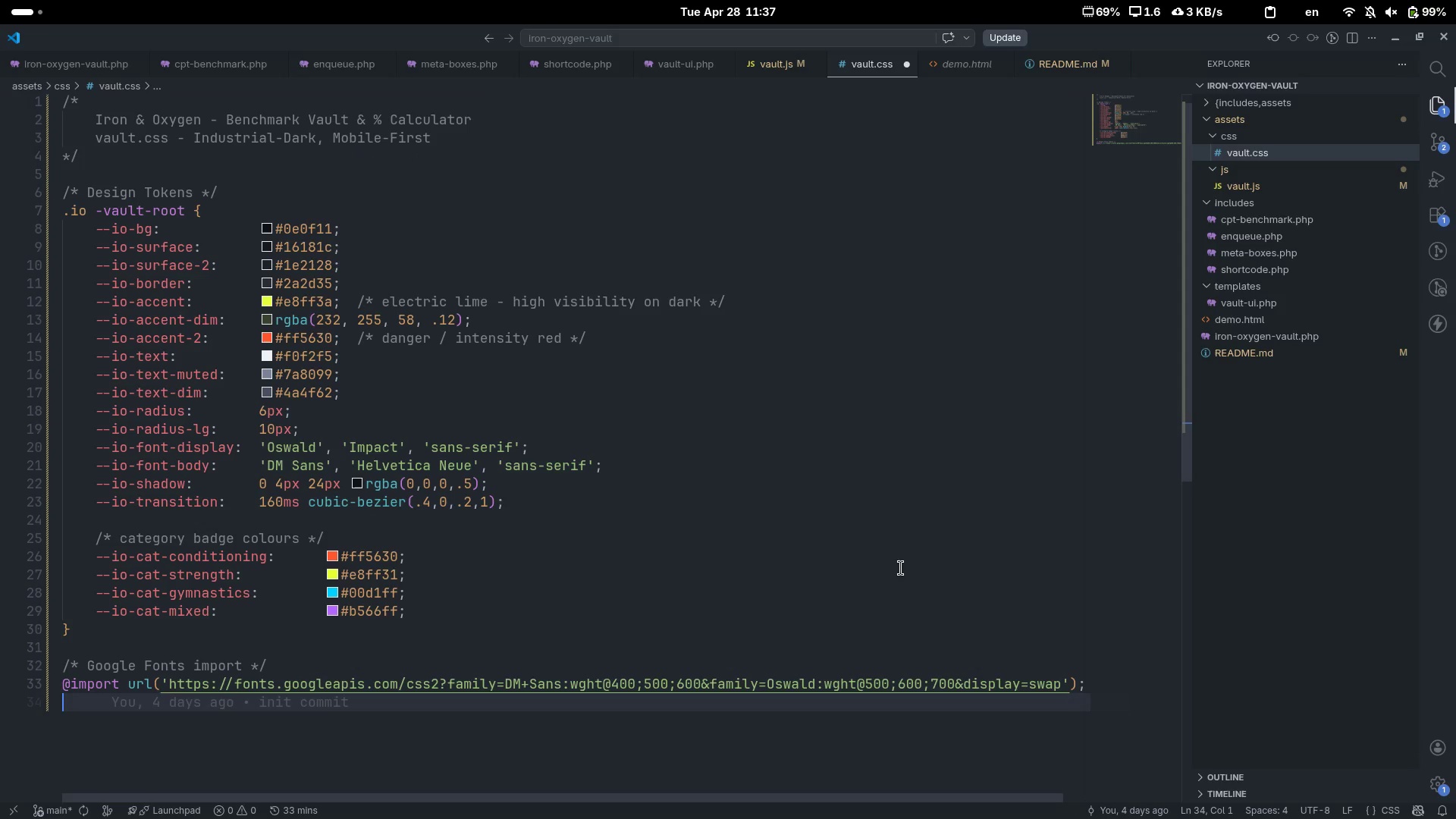 
key(Enter)
 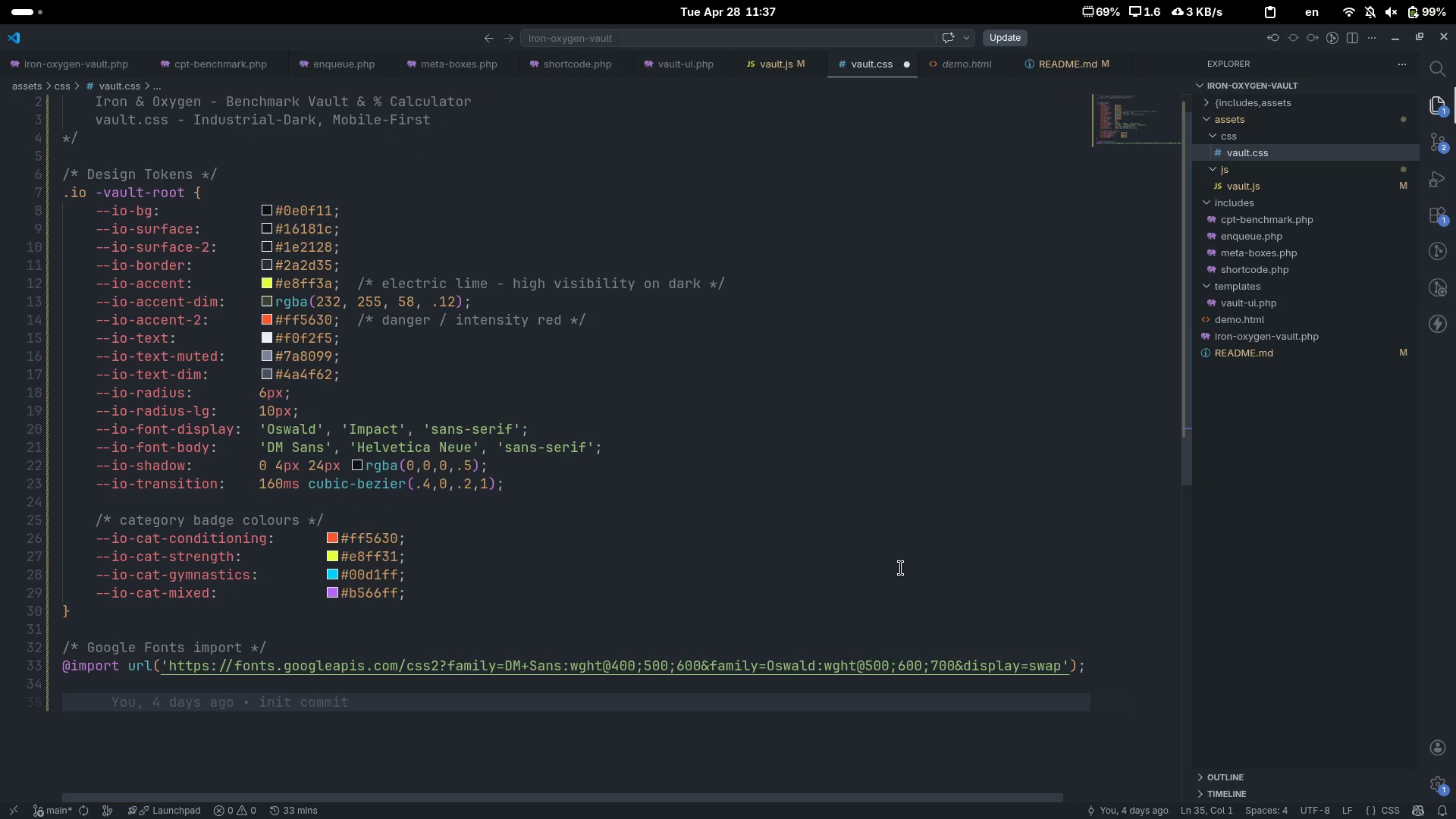 
key(Control+Slash)
 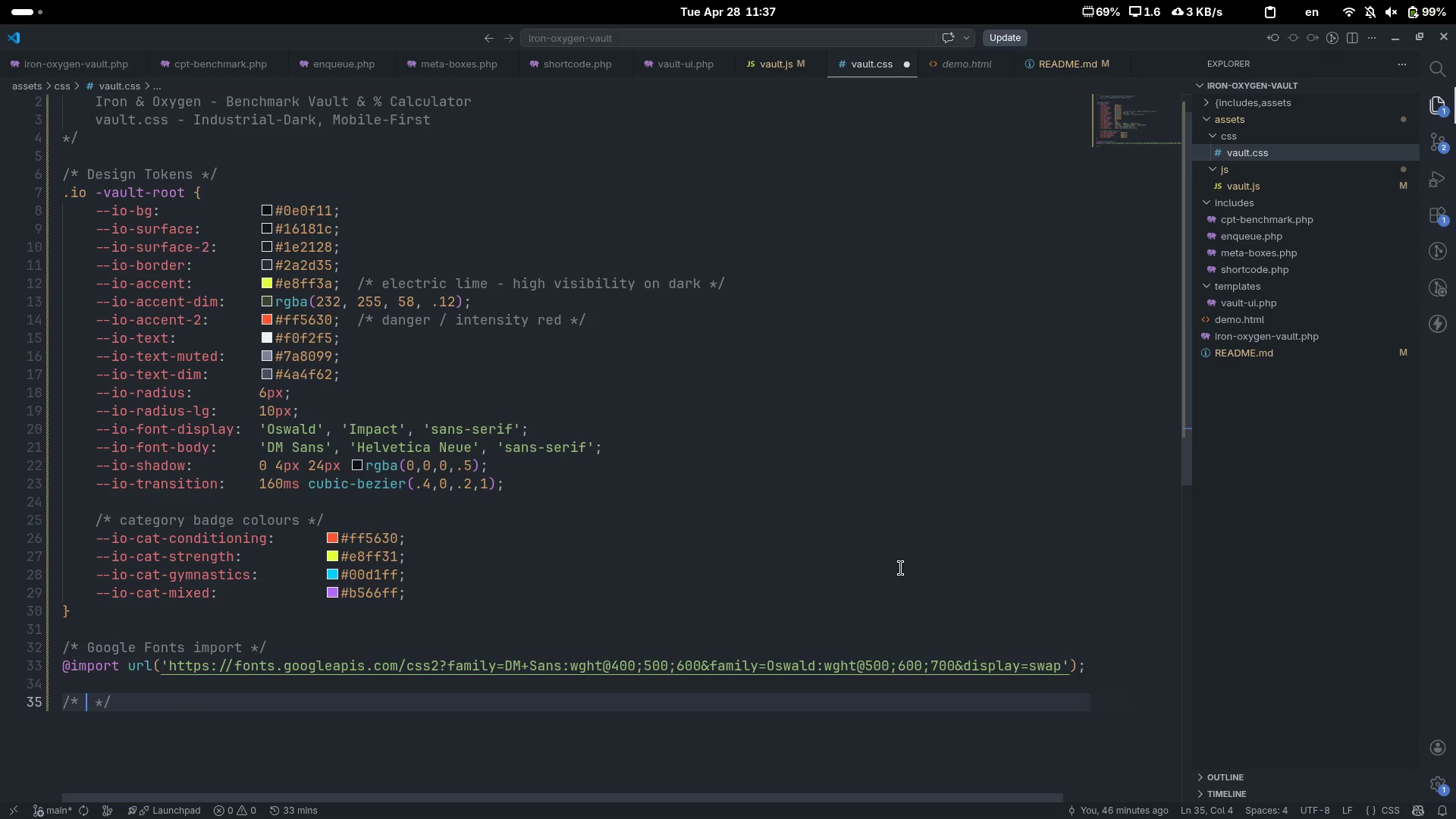 
type(Base reset scor)
key(Backspace)
type(ped to plugin)
 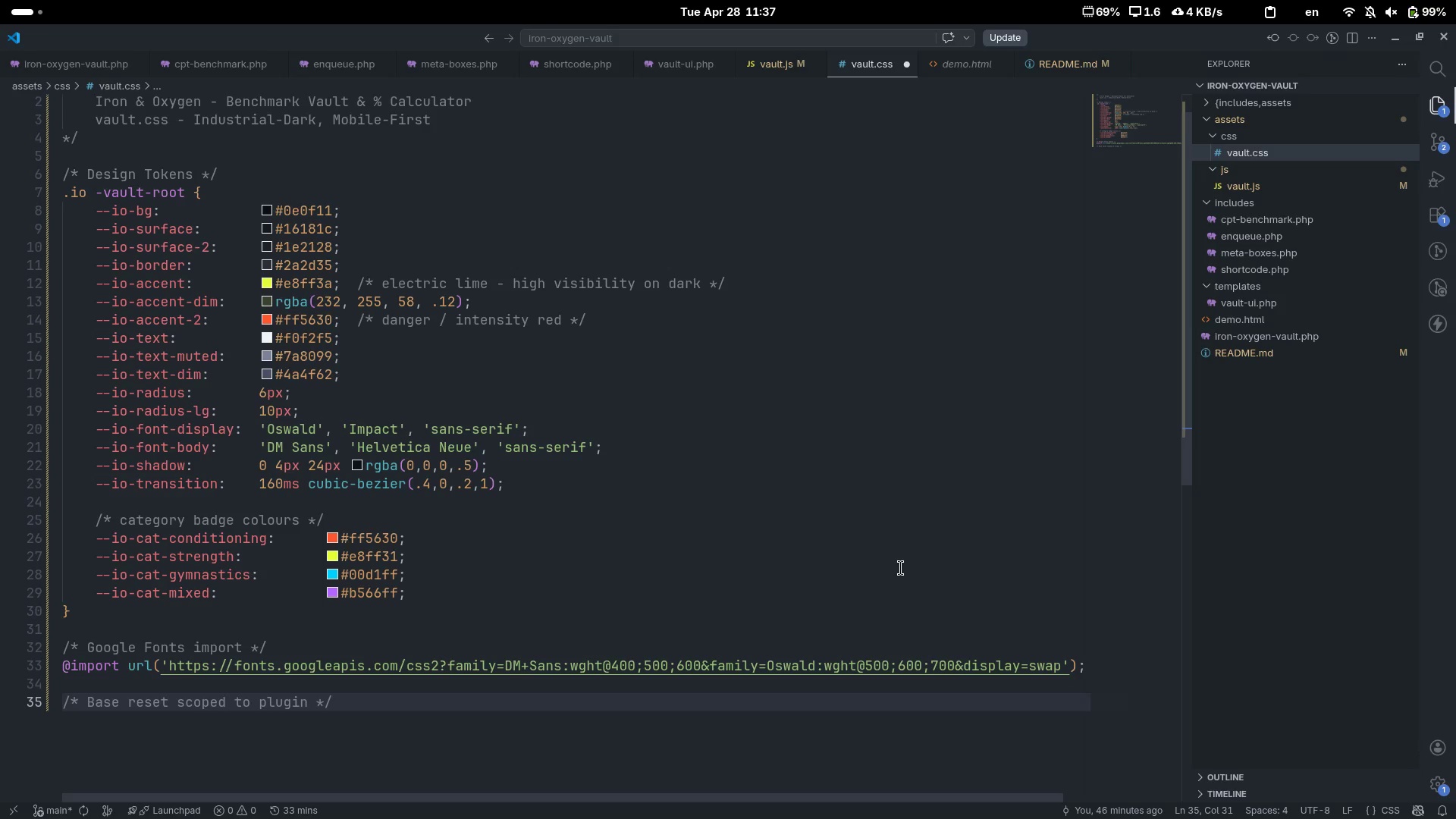 
key(Control+ControlLeft)
 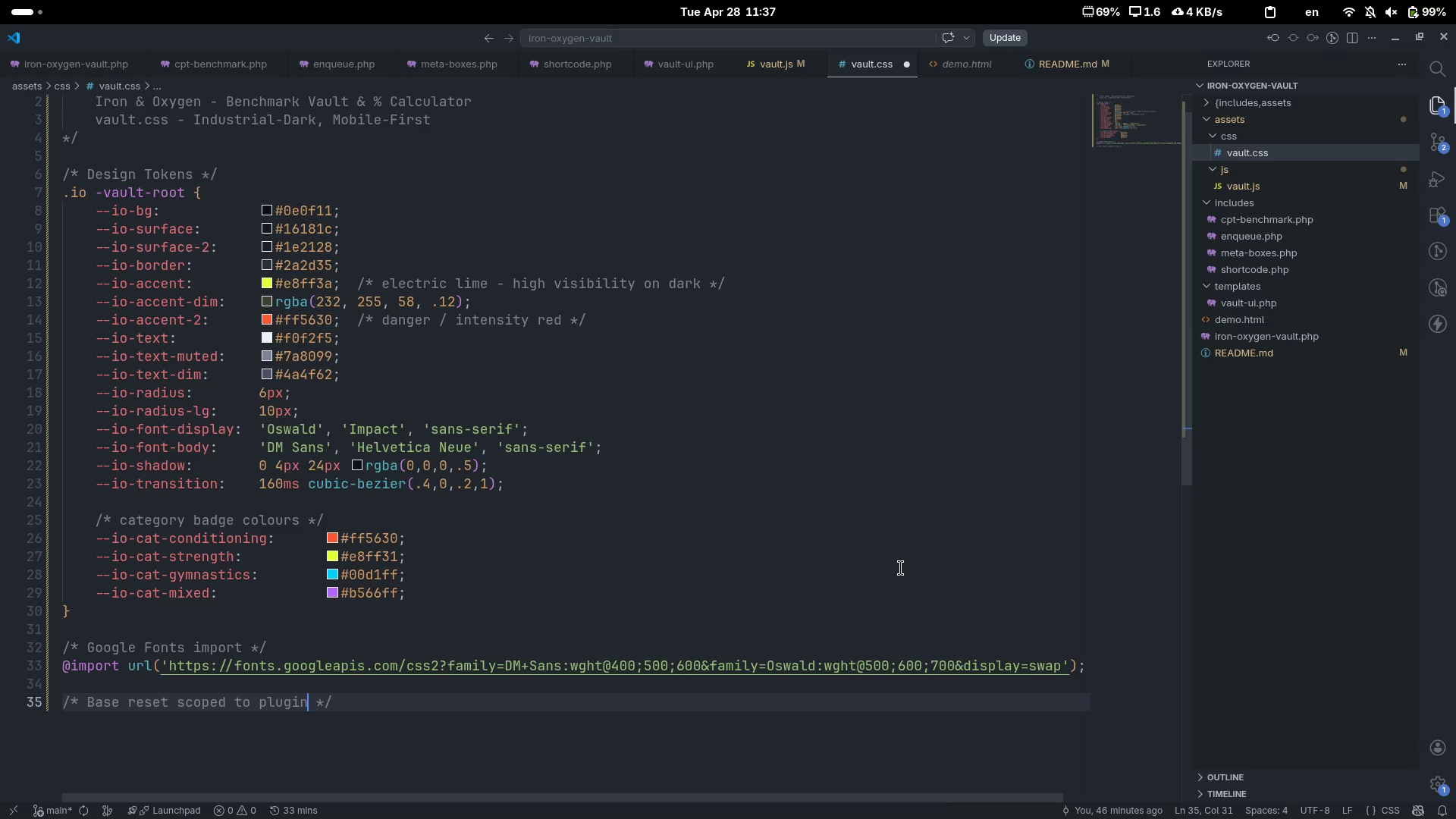 
key(Control+ArrowRight)
 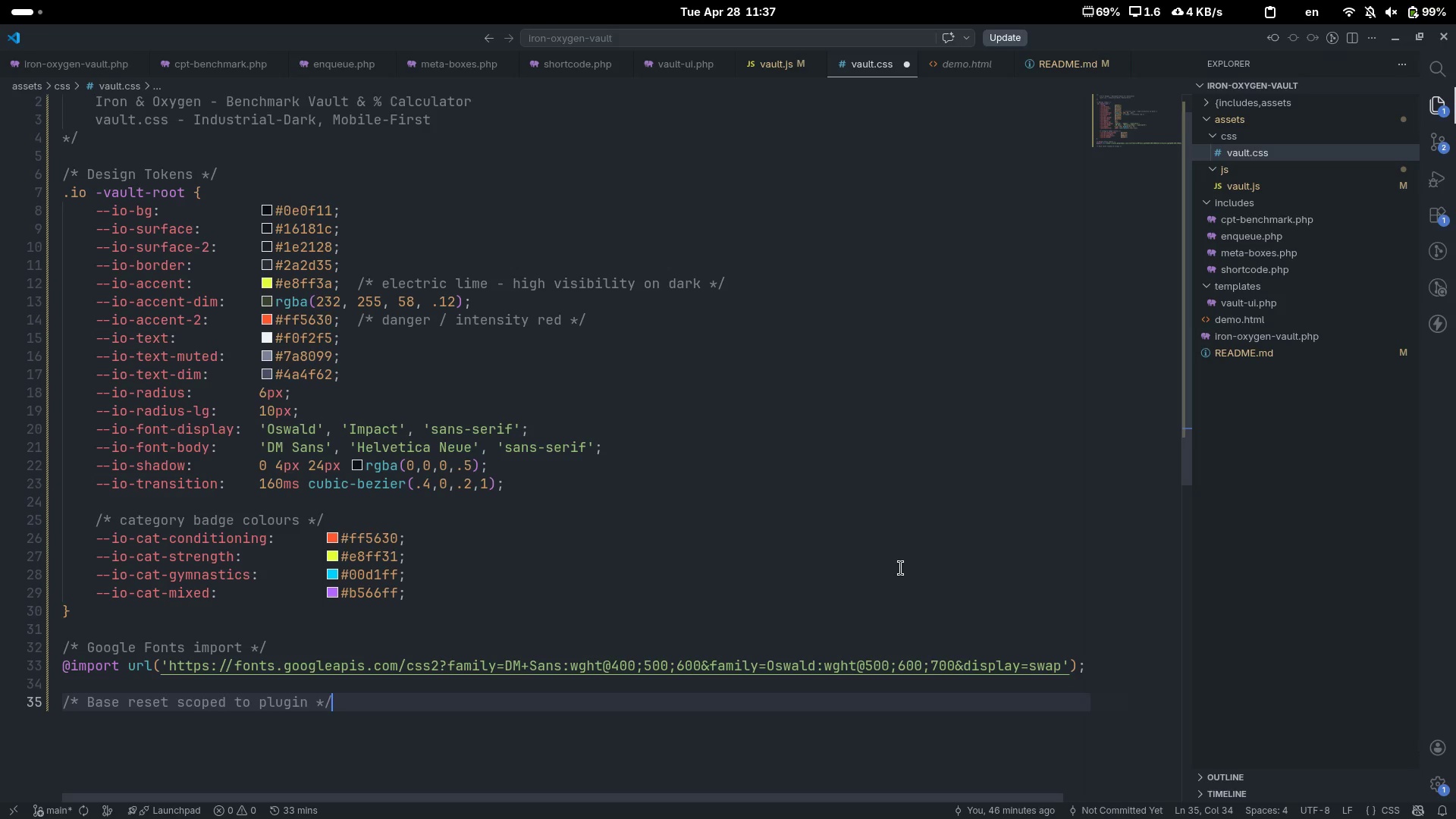 
key(Enter)
 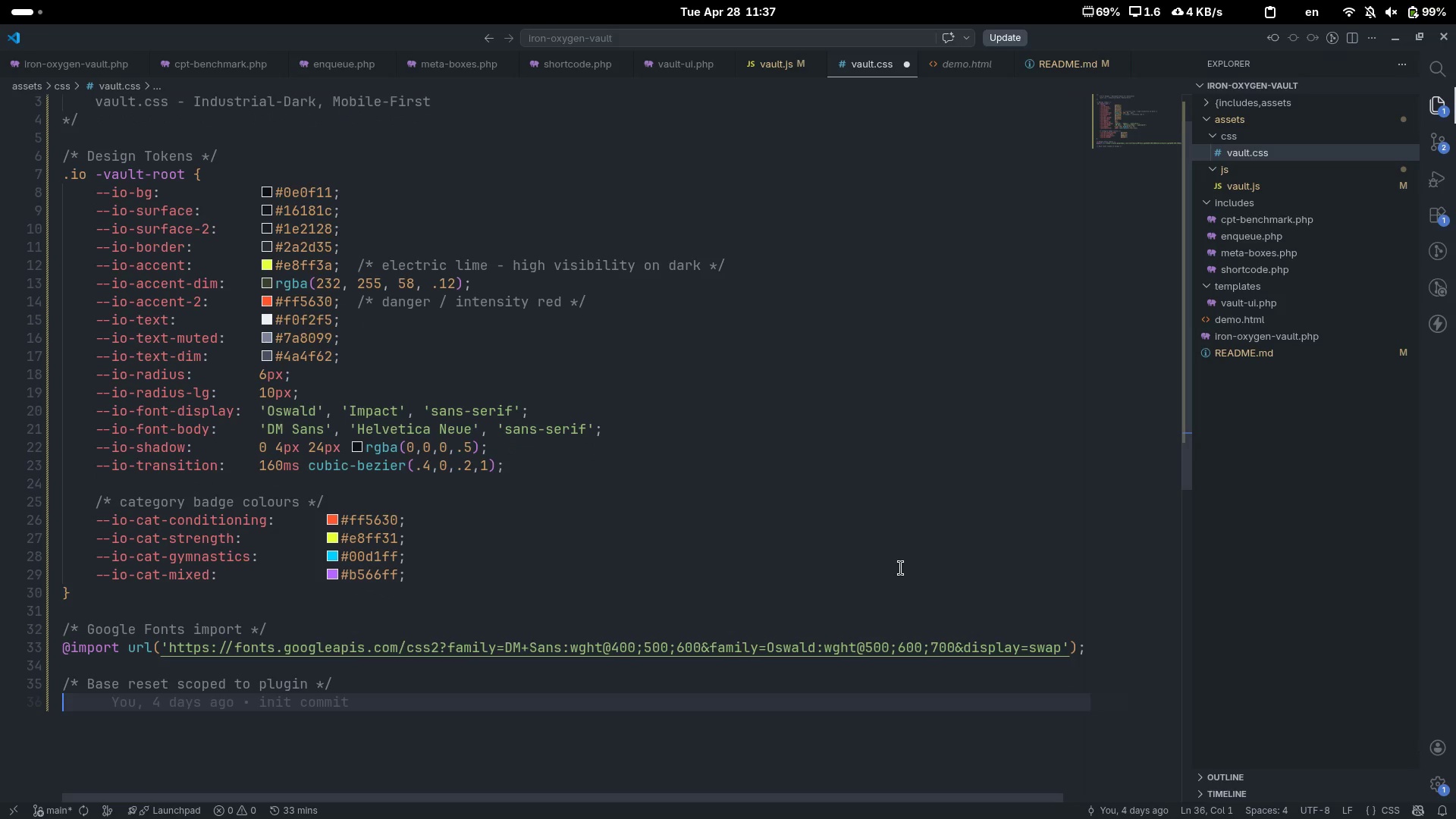 
type(.io-vault-root *,)
 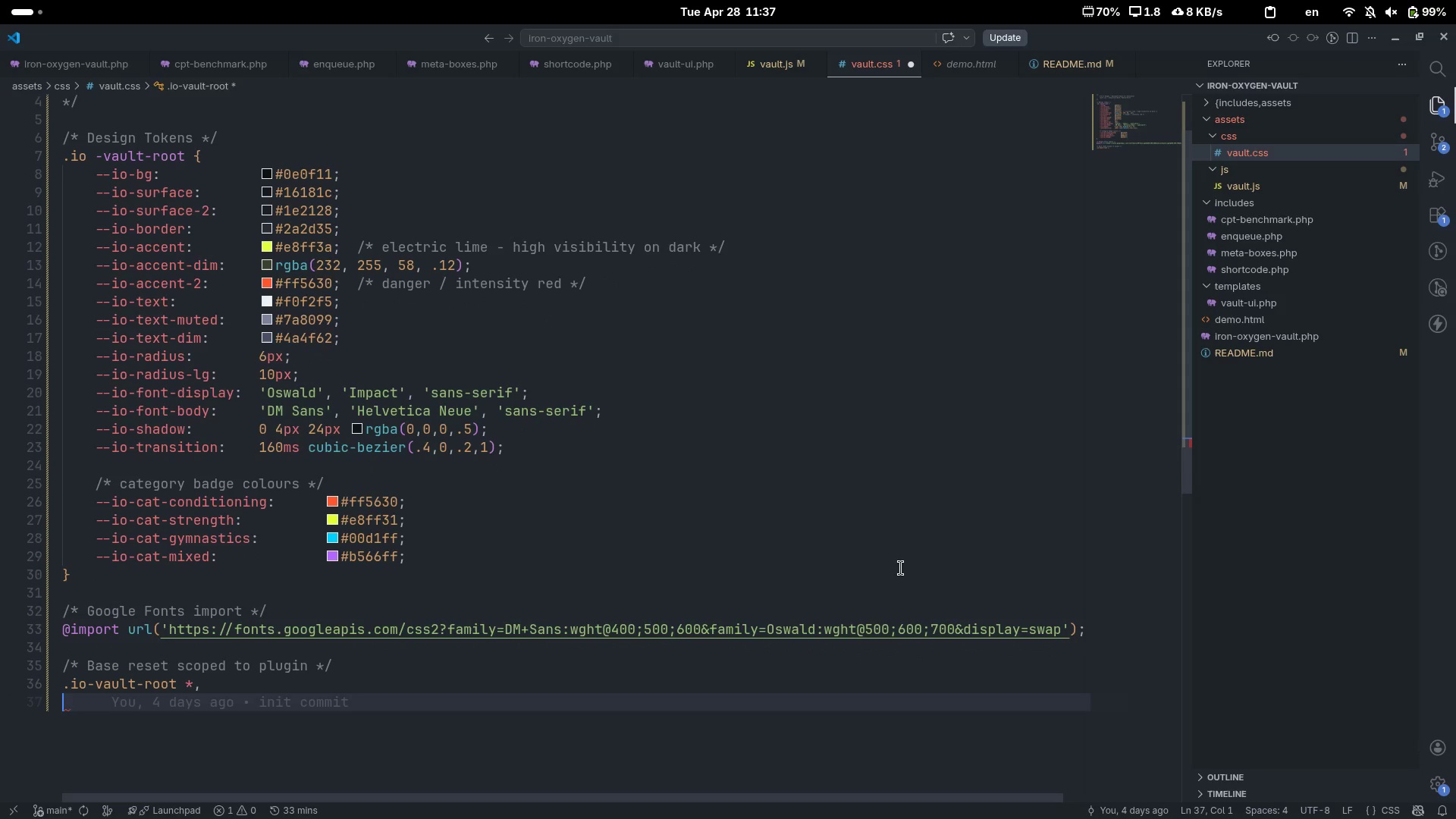 
 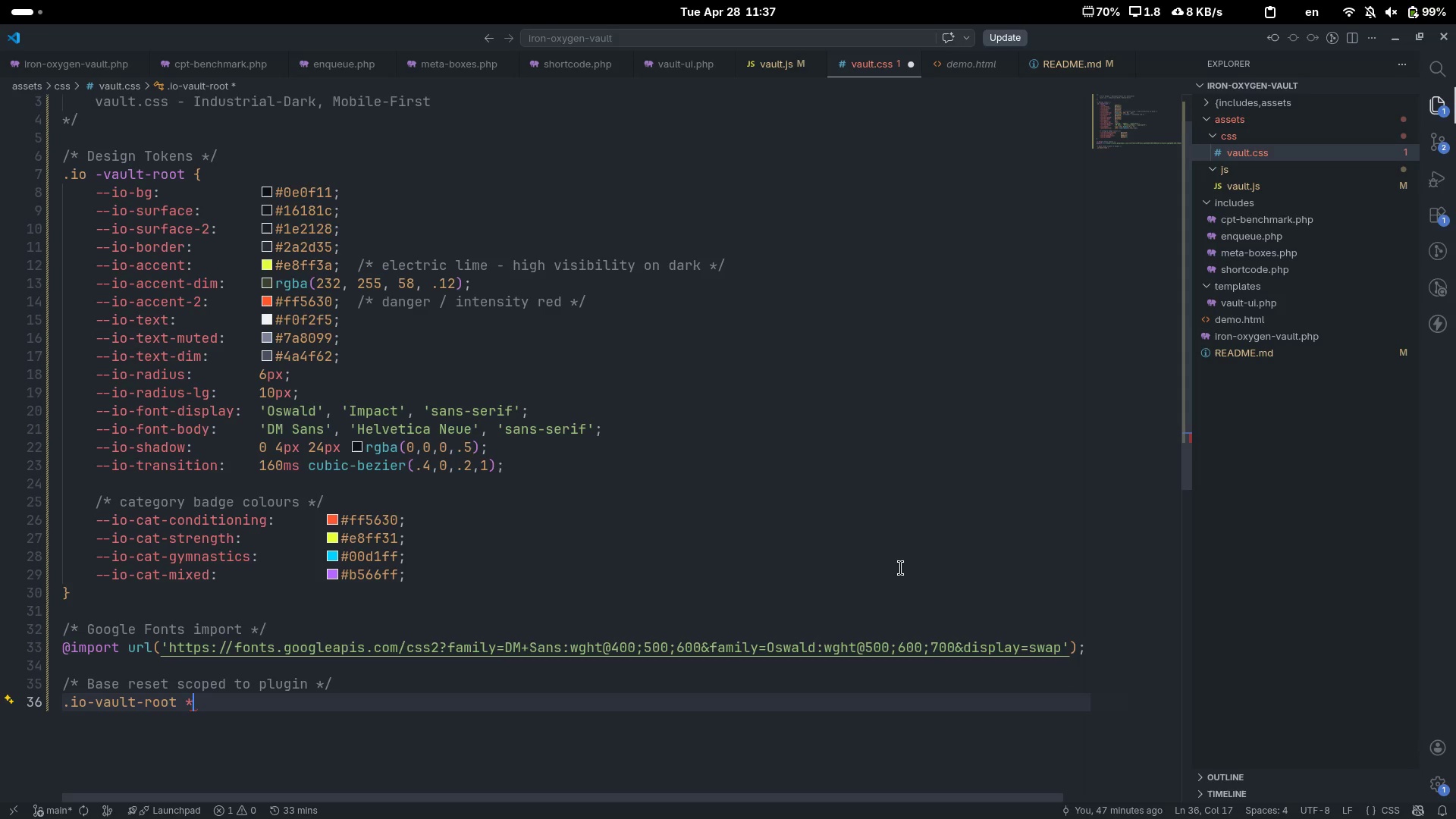 
key(Enter)
 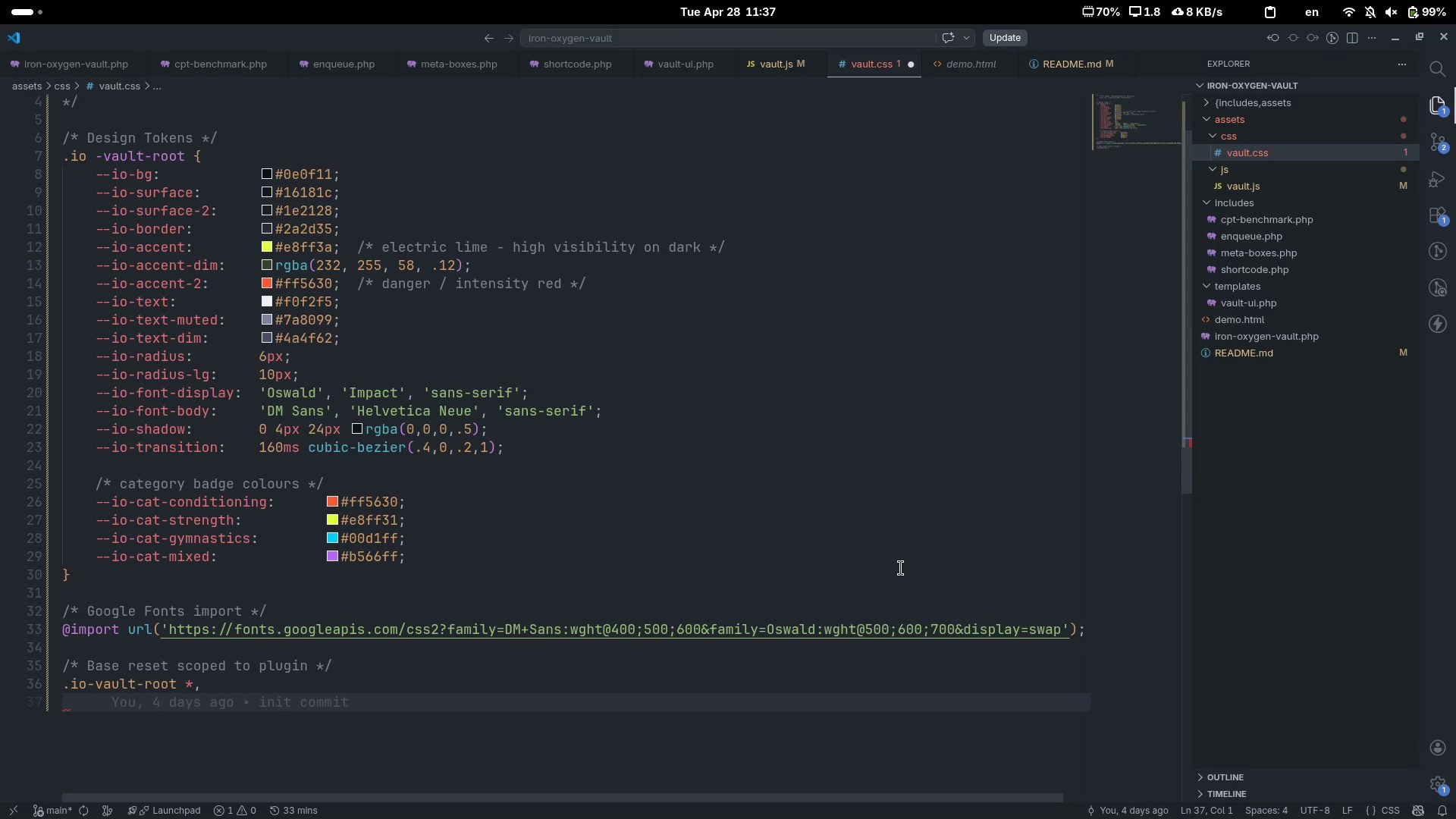 
type(.-)
key(Backspace)
type(io-vault-root-)
key(Backspace)
type( *::before,)
 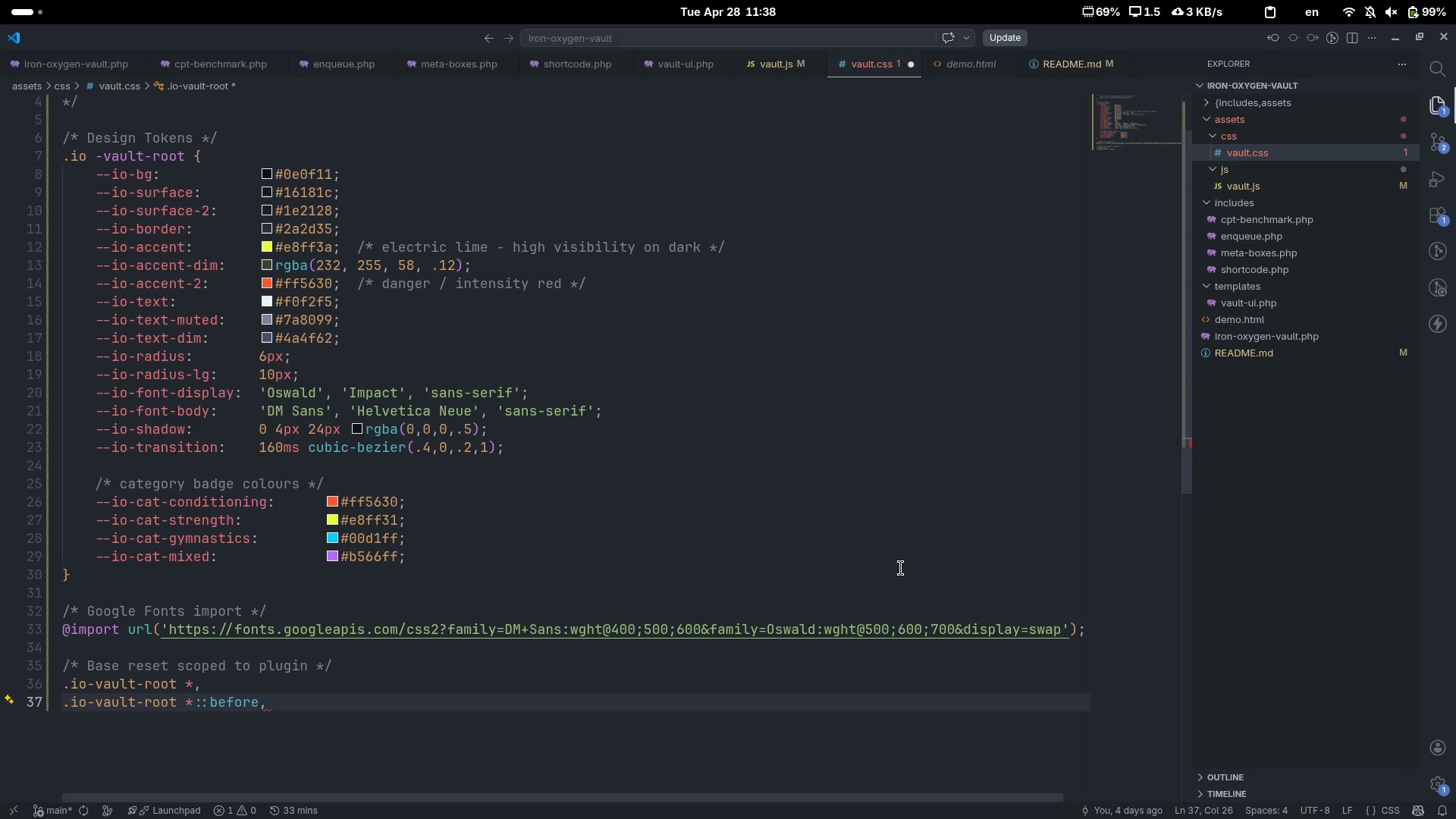 
key(Enter)
 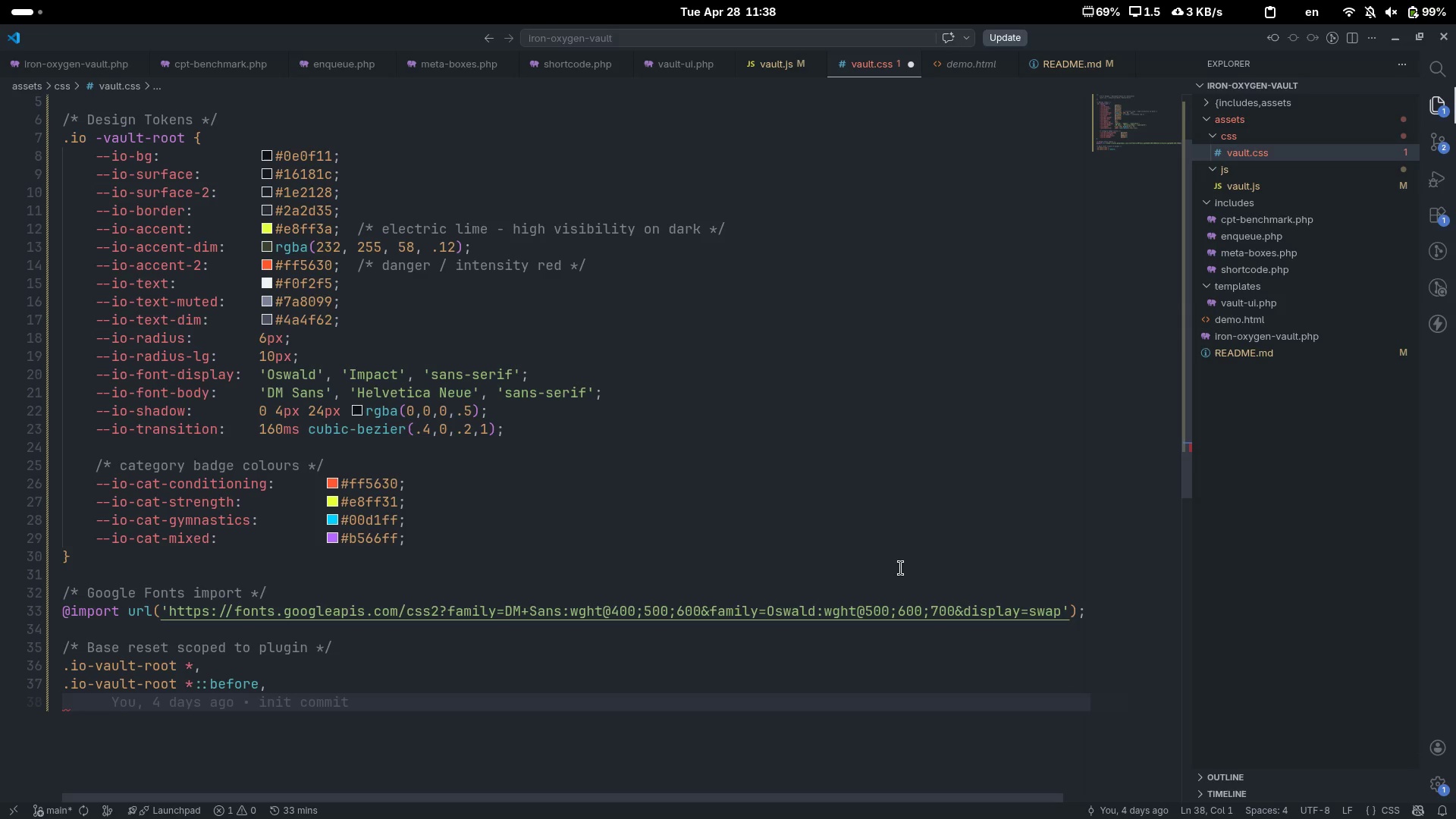 
type(.io-vault-root ()
key(Backspace)
type(*")
key(Backspace)
type(::after {)
 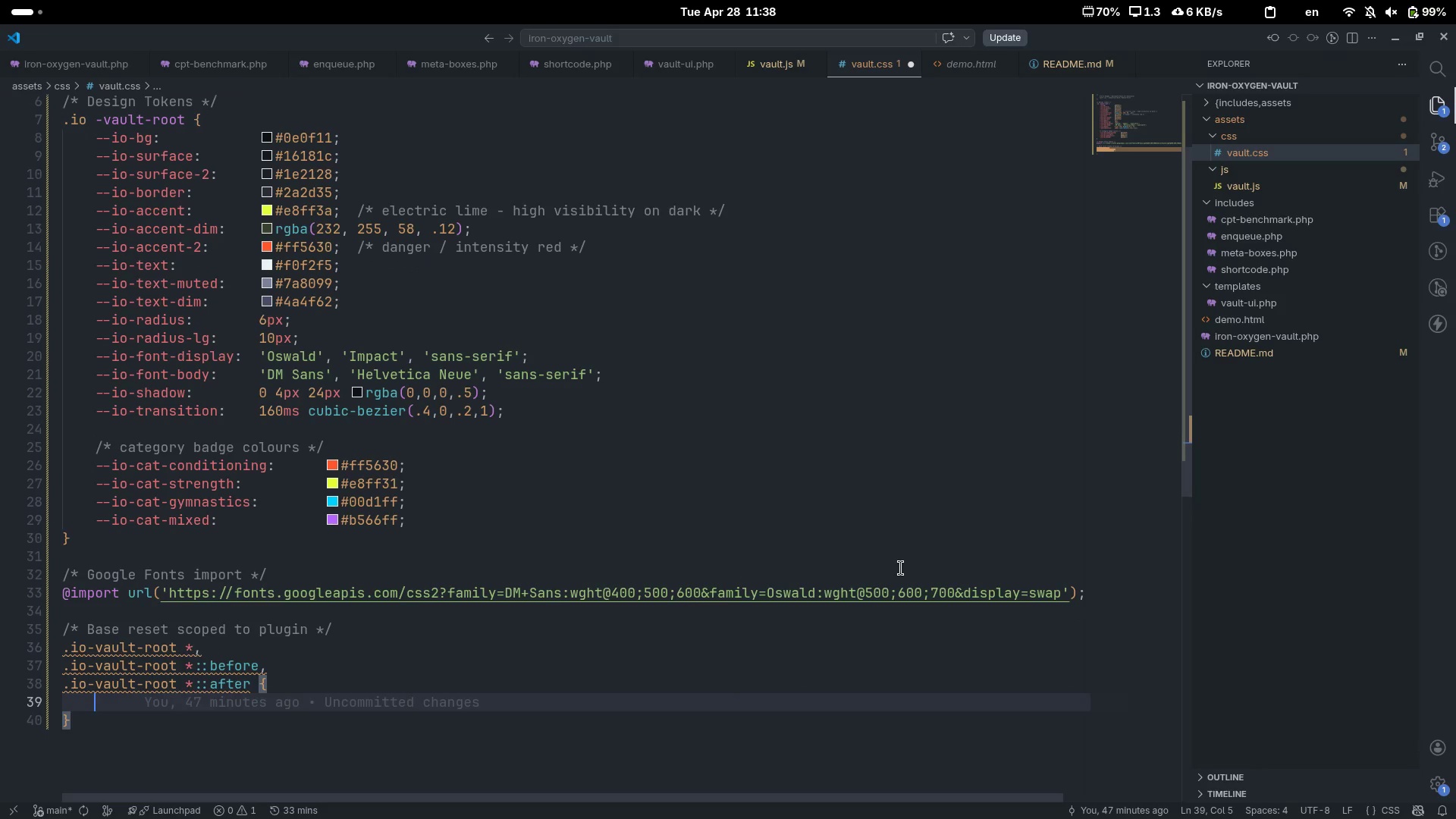 
 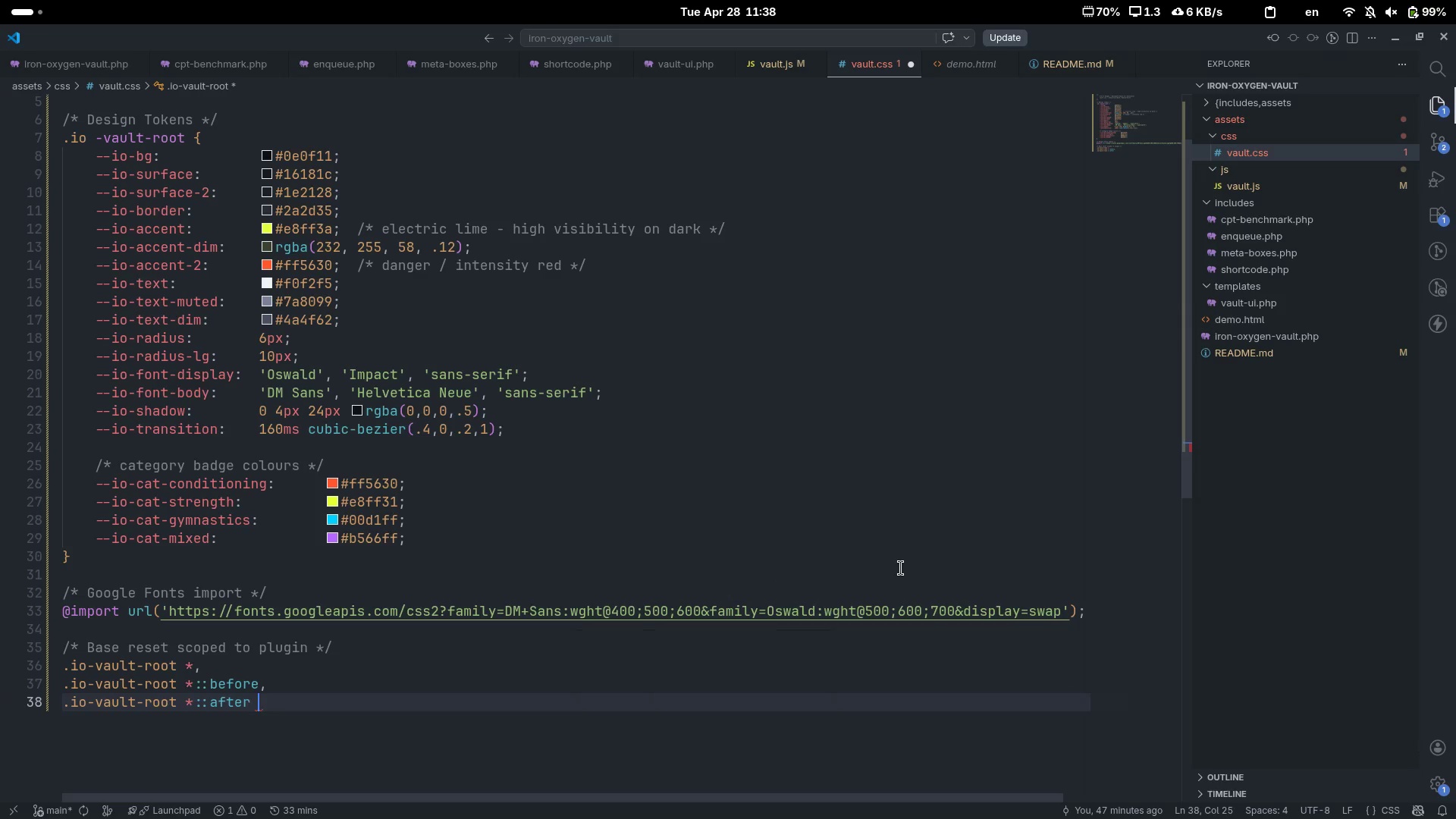 
key(Enter)
 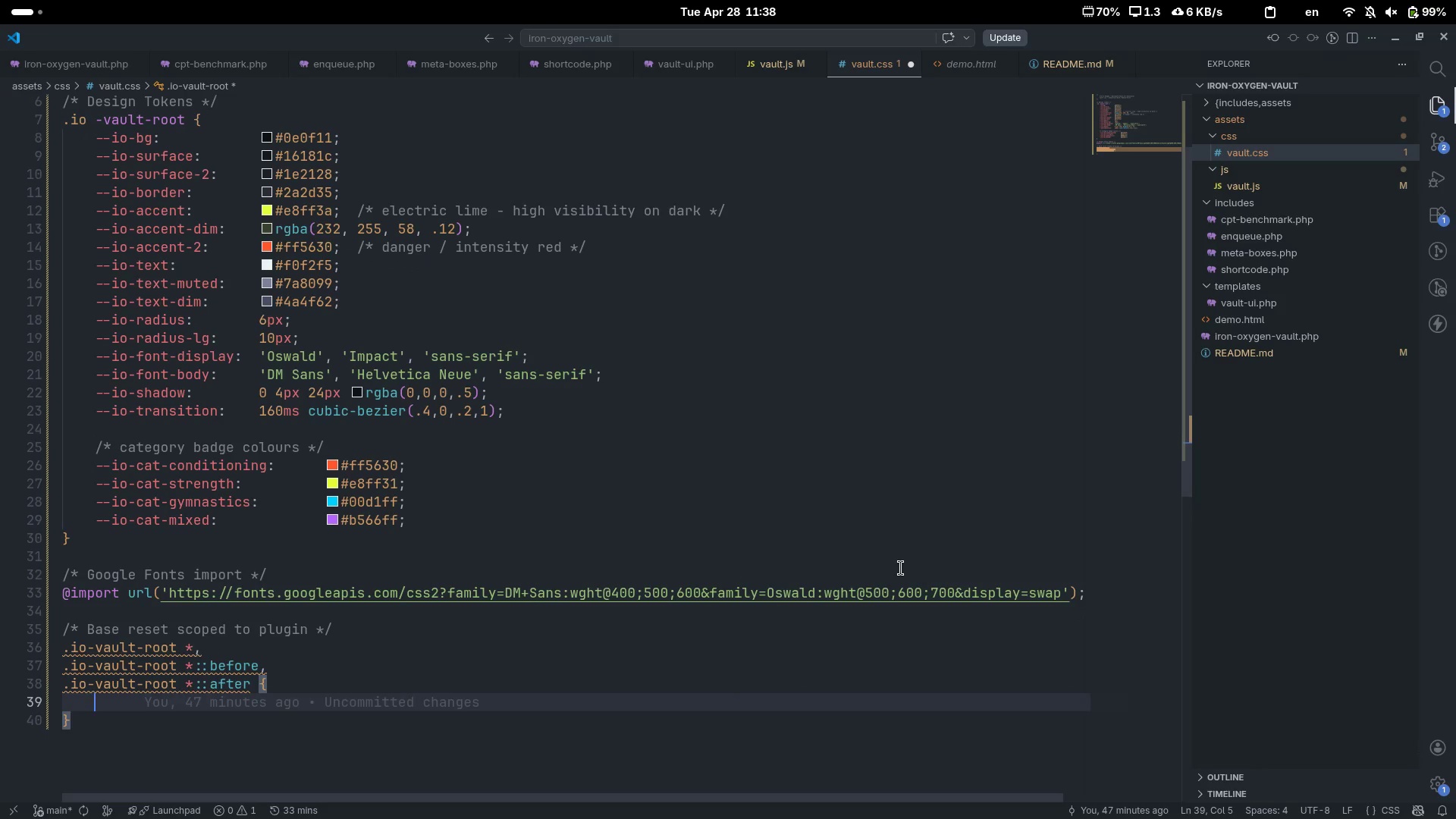 
type(box-so)
key(Backspace)
type(izing: borde)
key(Tab)
type(;)
 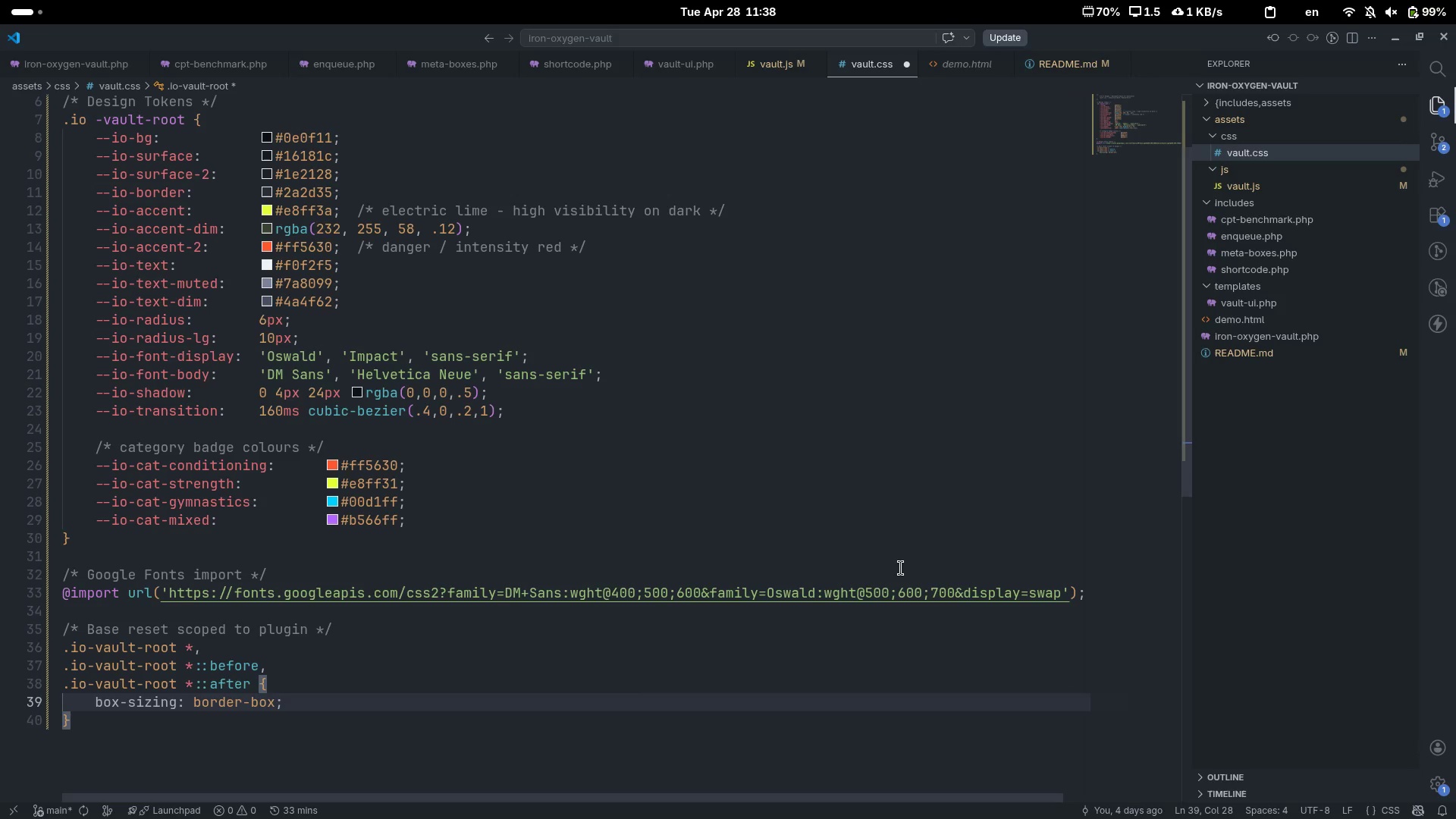 
key(Enter)
 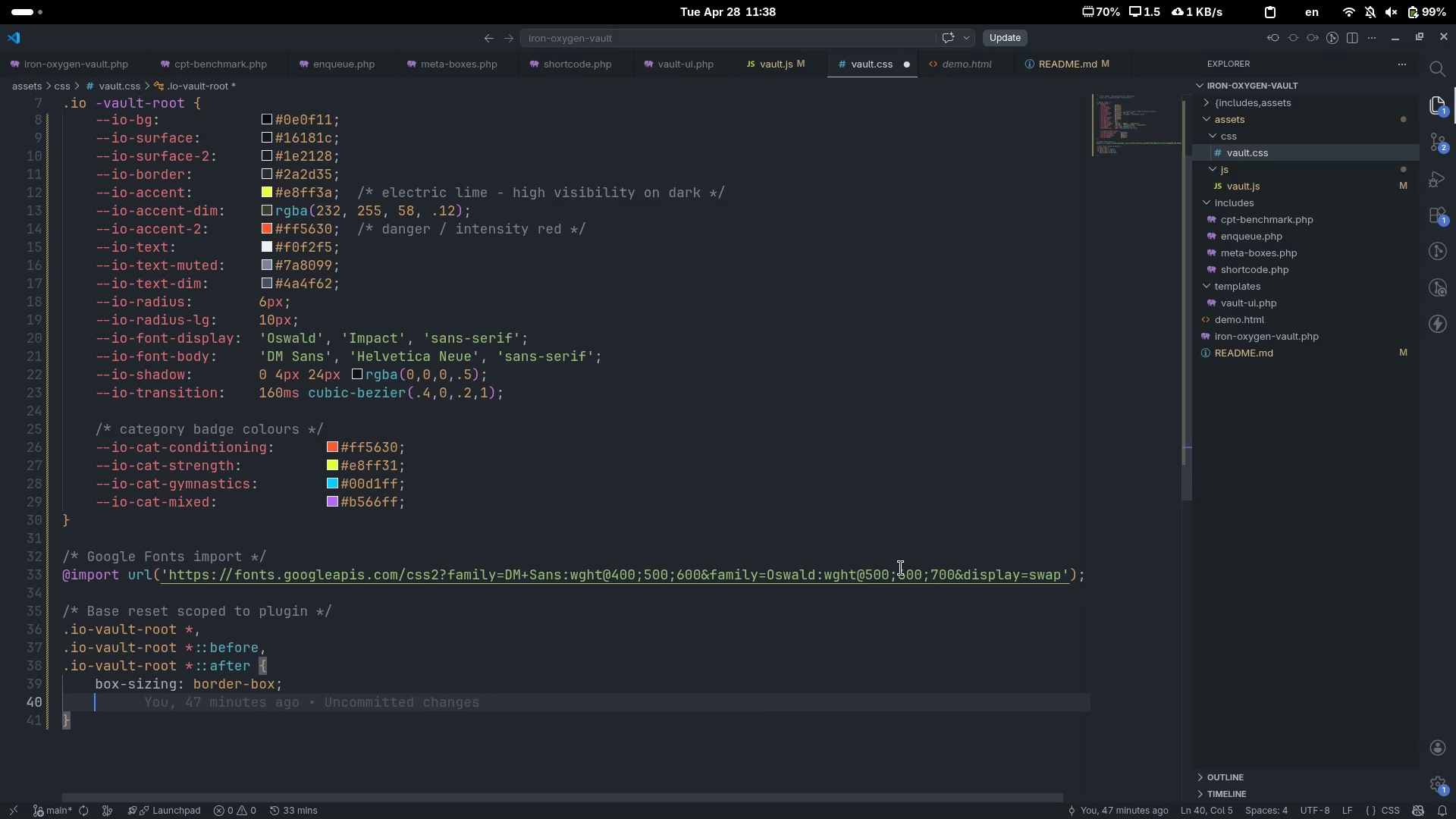 
type(margin: 0;)
 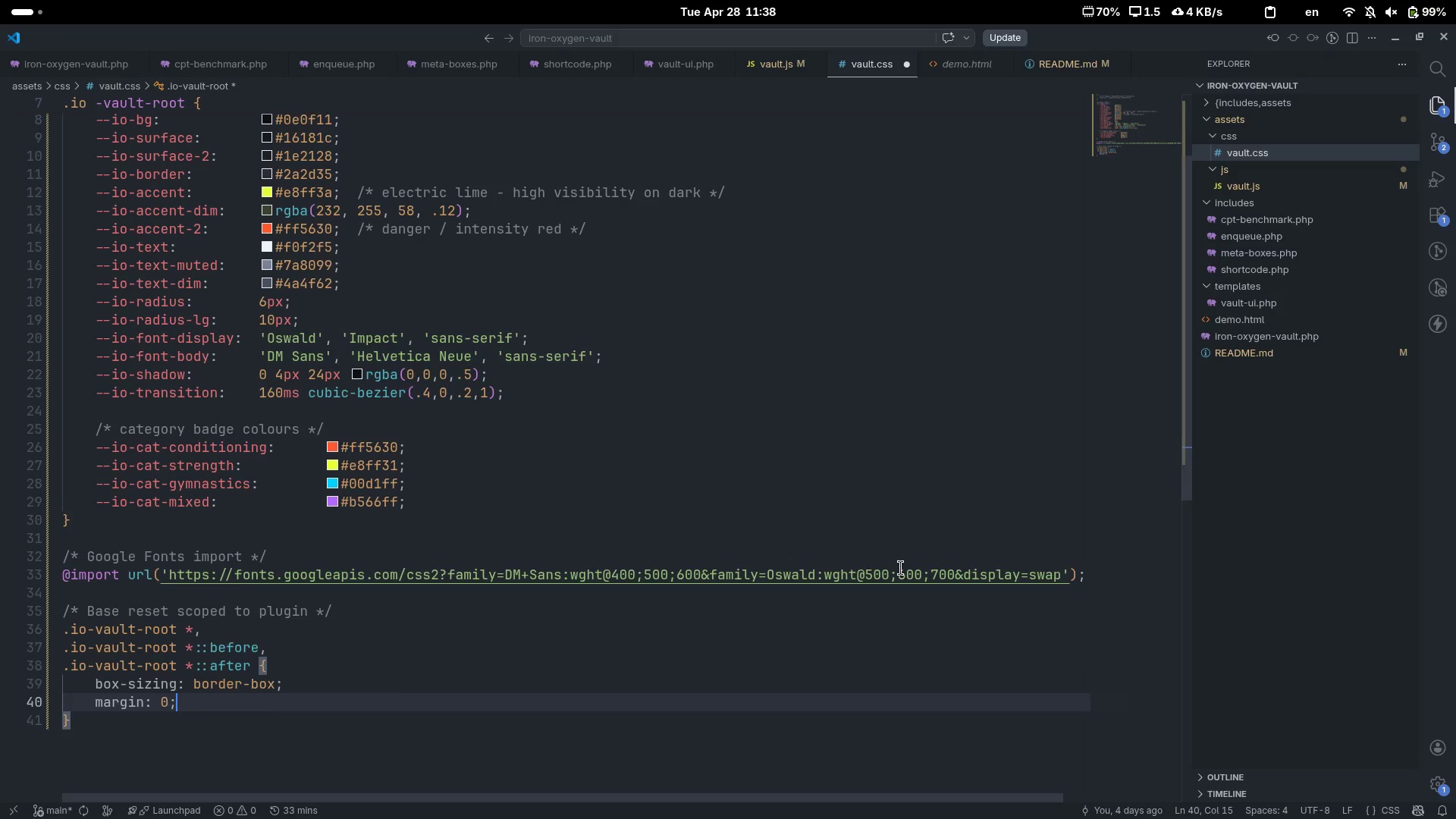 
key(Enter)
 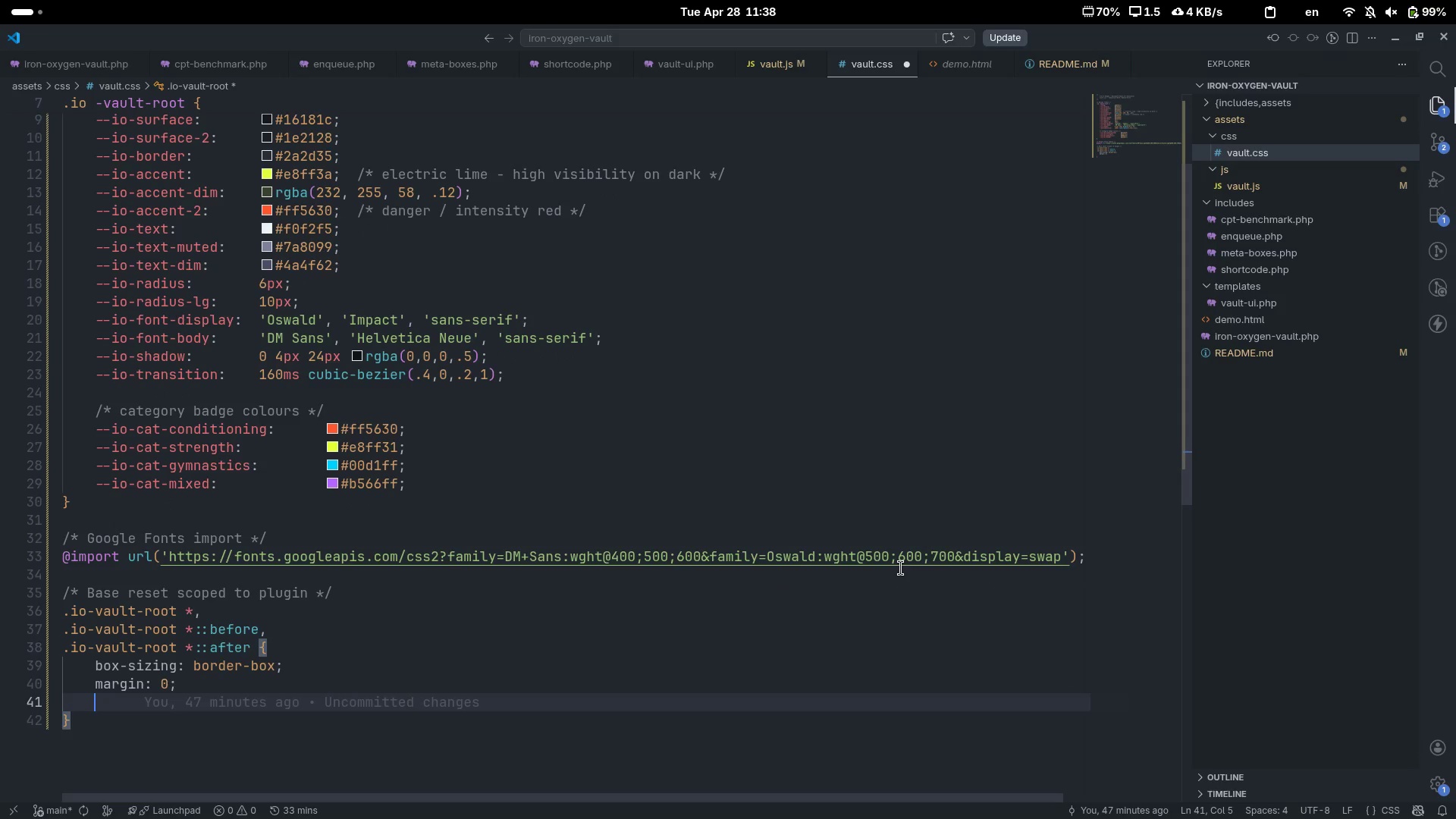 
type(padding: 0;)
 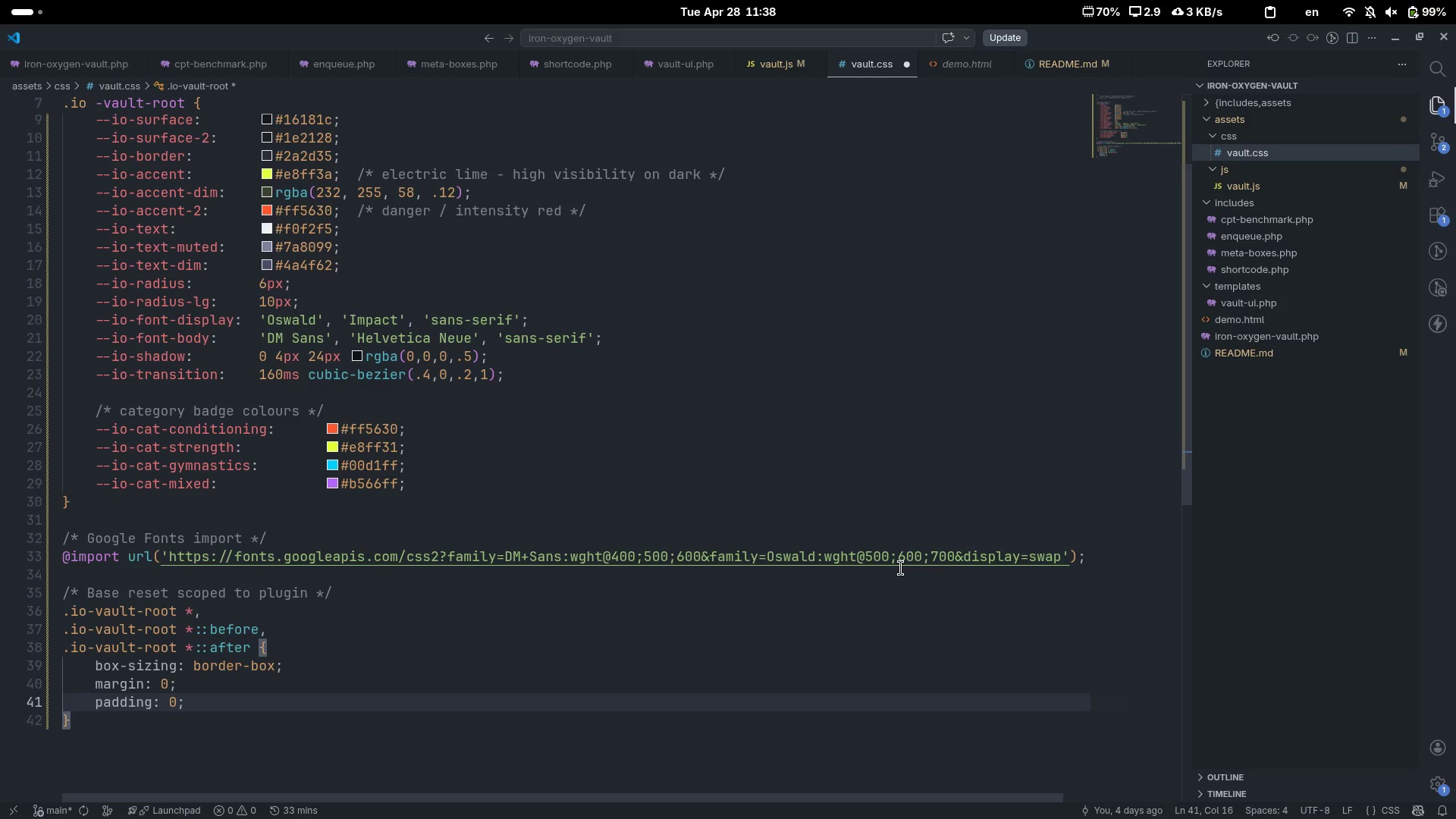 
key(ArrowDown)
 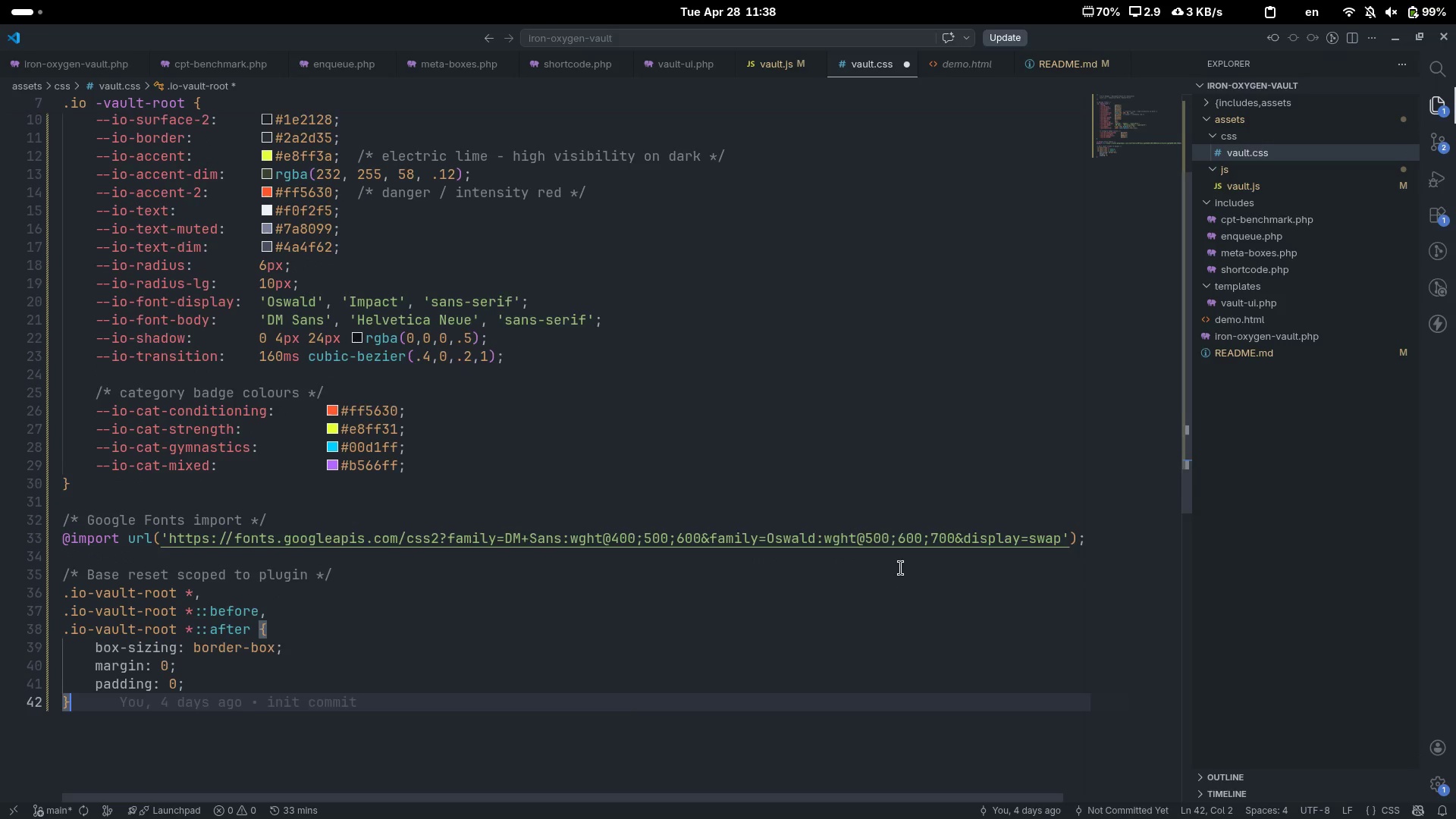 
key(Enter)
 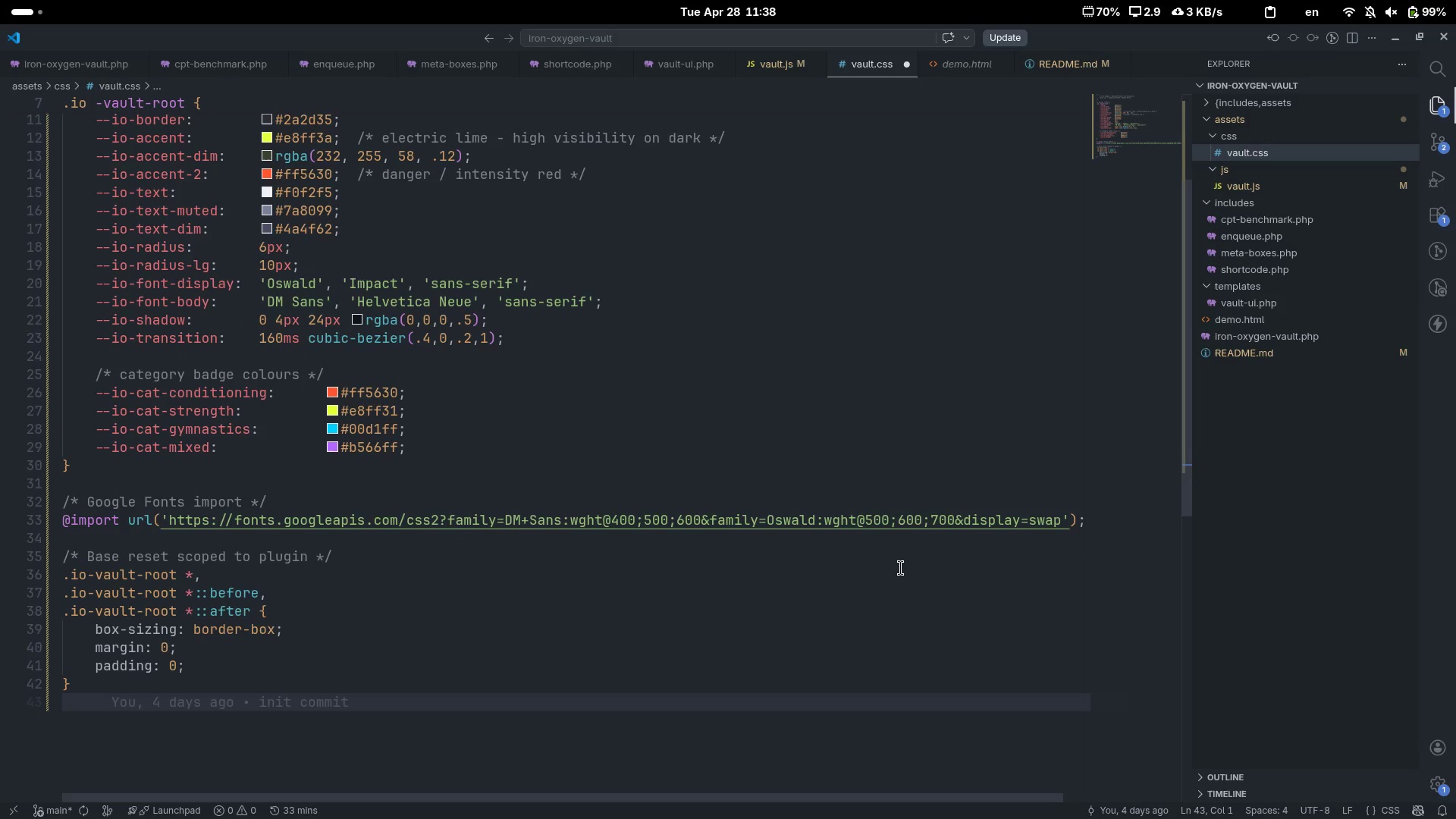 
key(Enter)
 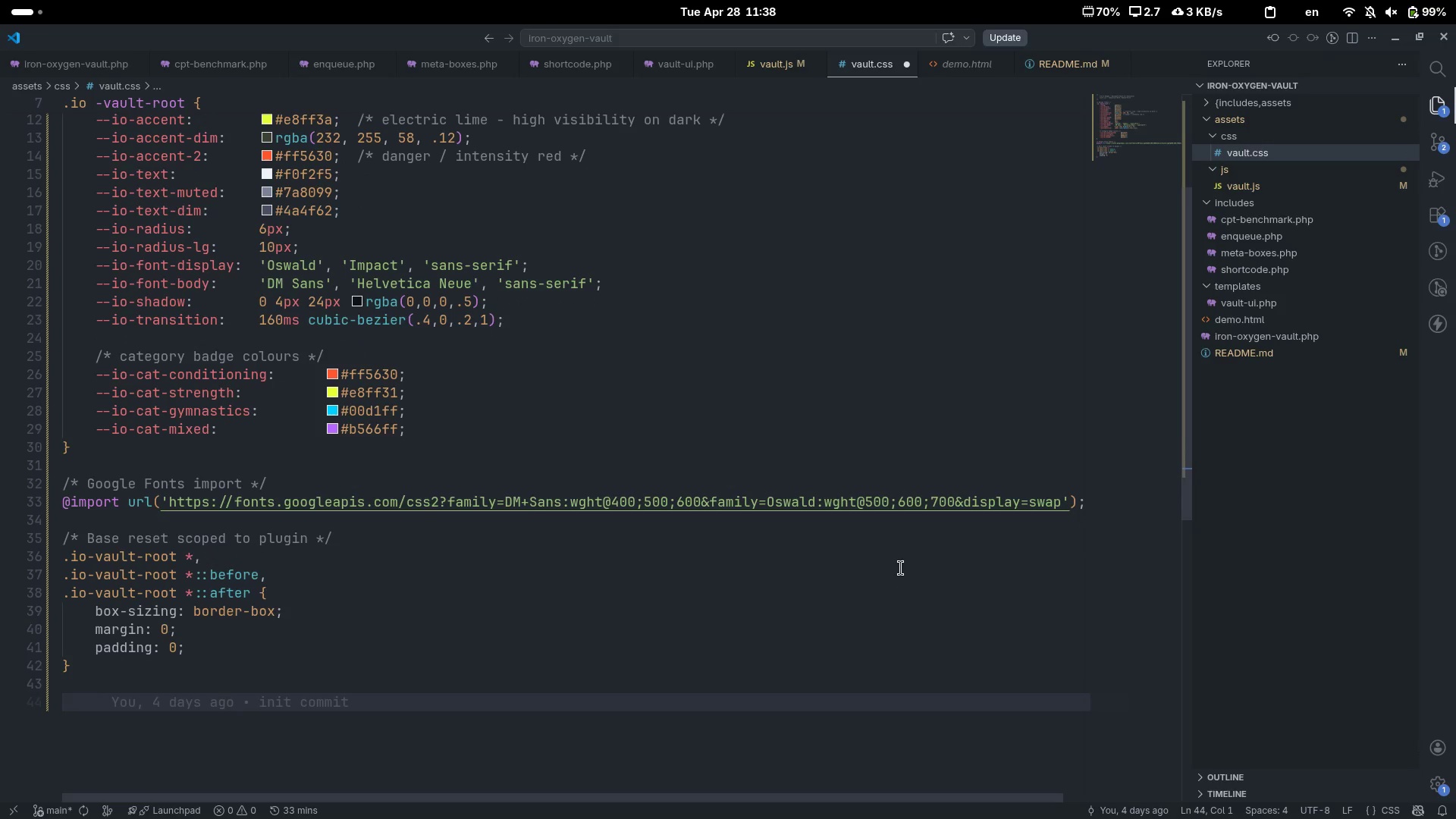 
type(.io)
 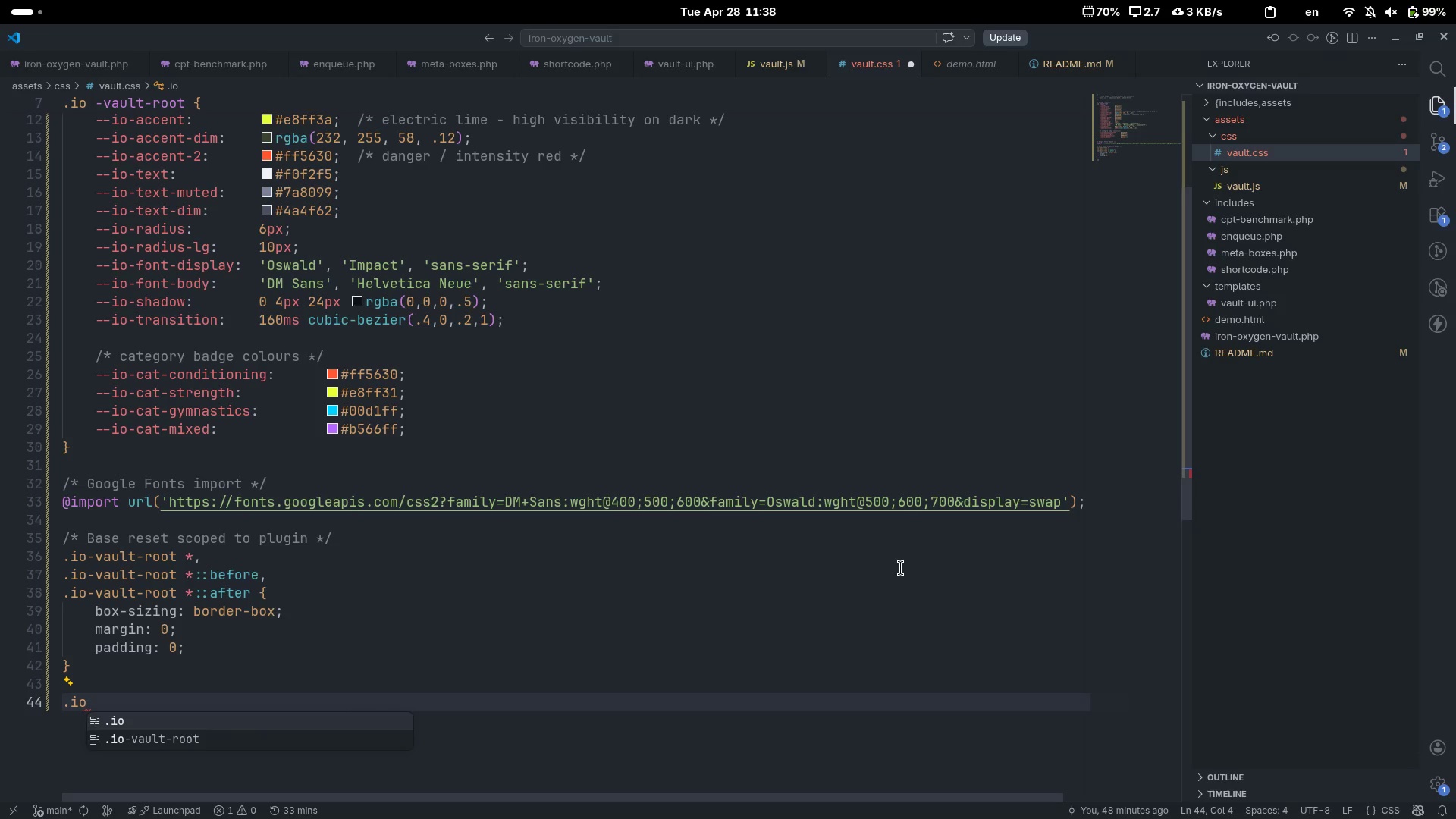 
type(-vault-root {)
 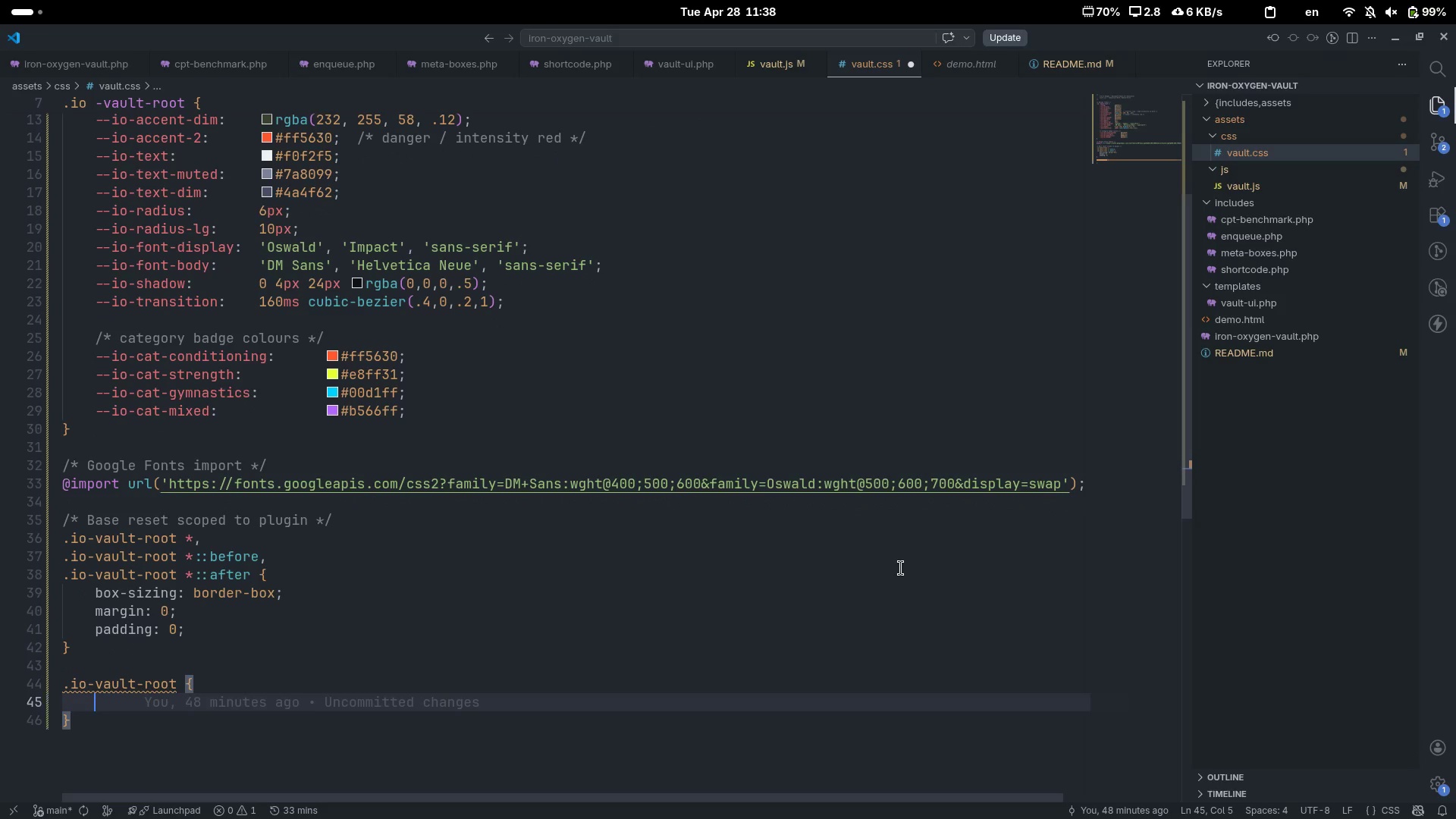 
 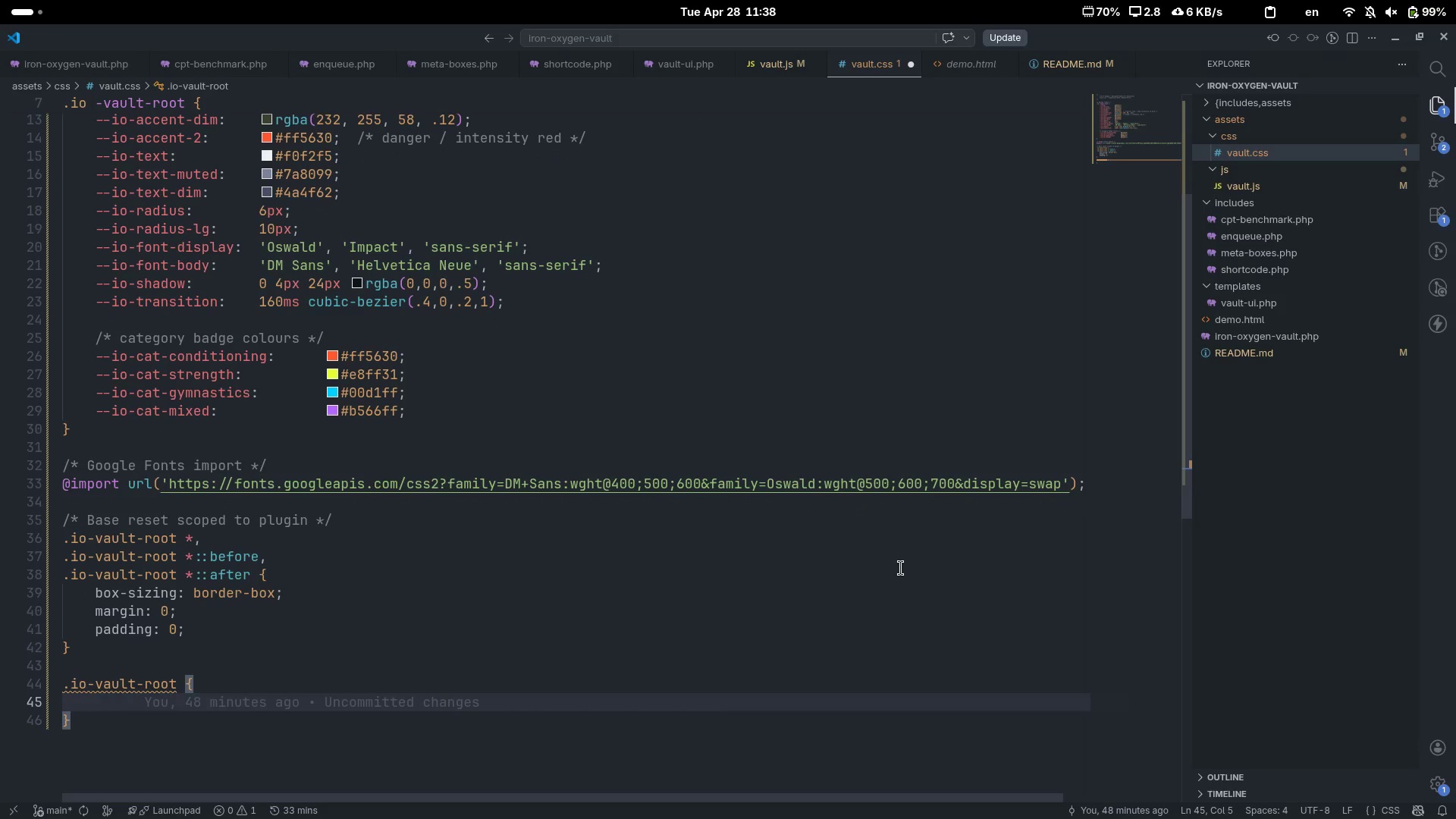 
key(Enter)
 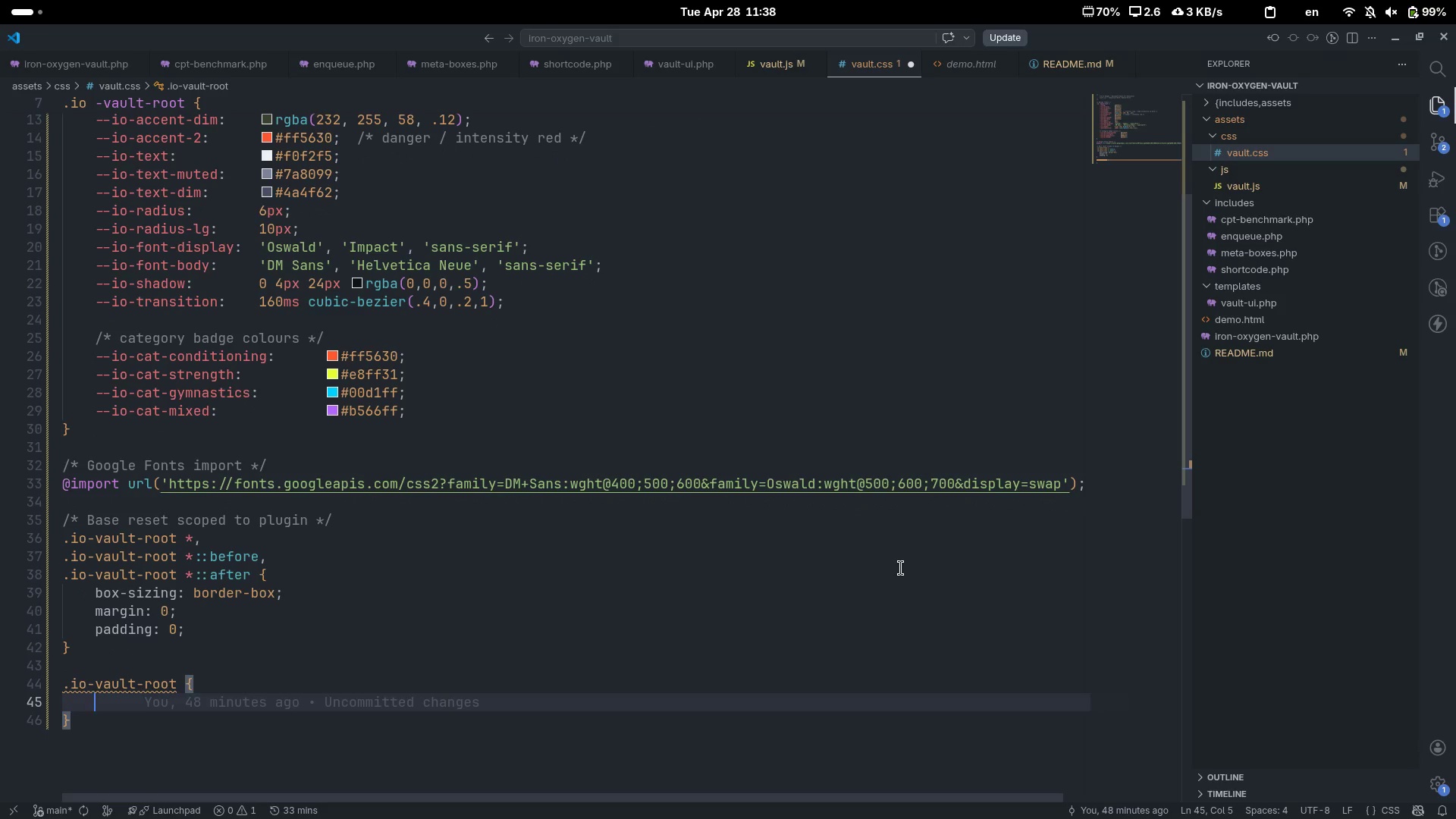 
type(bac)
 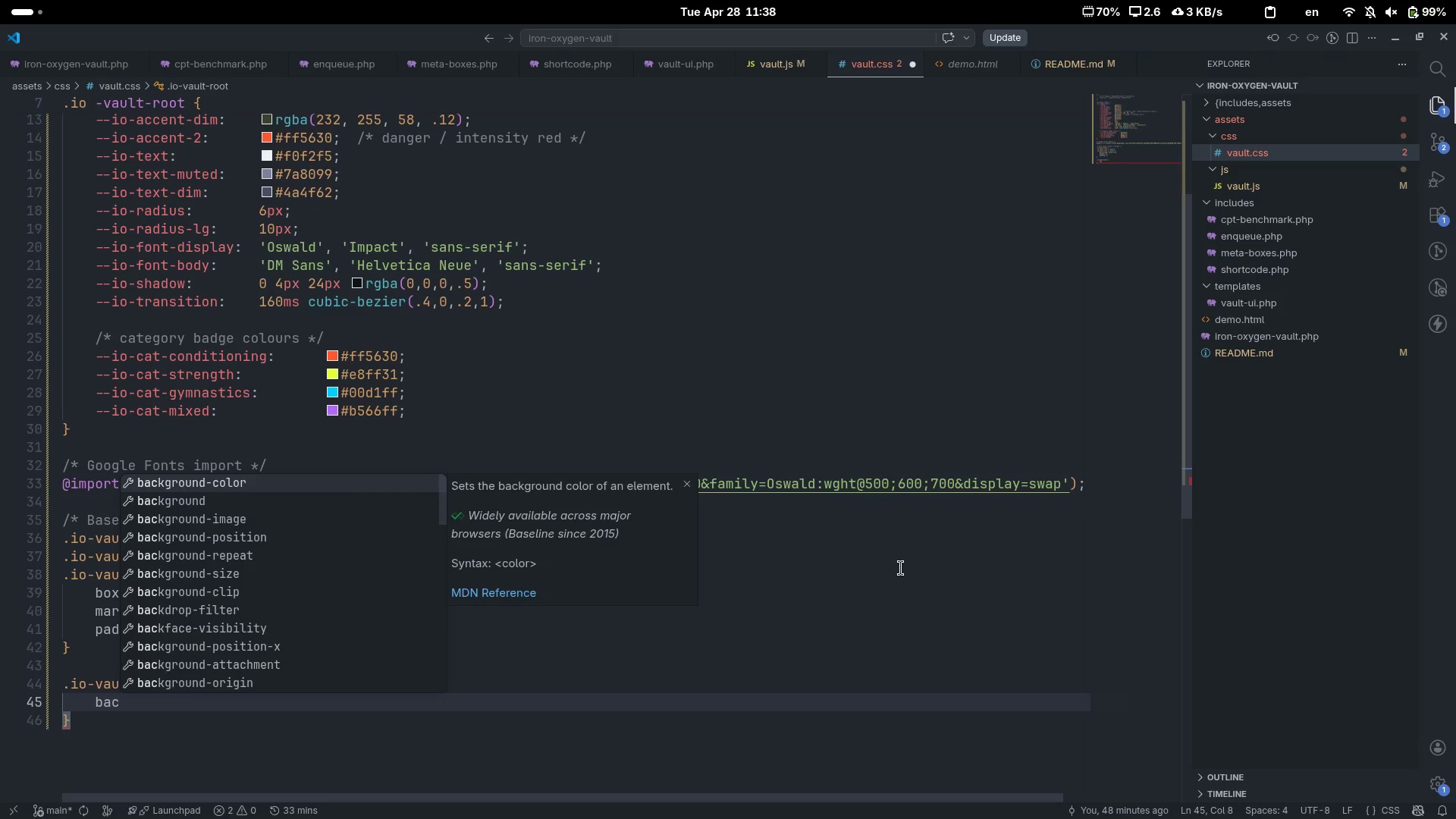 
key(ArrowDown)
 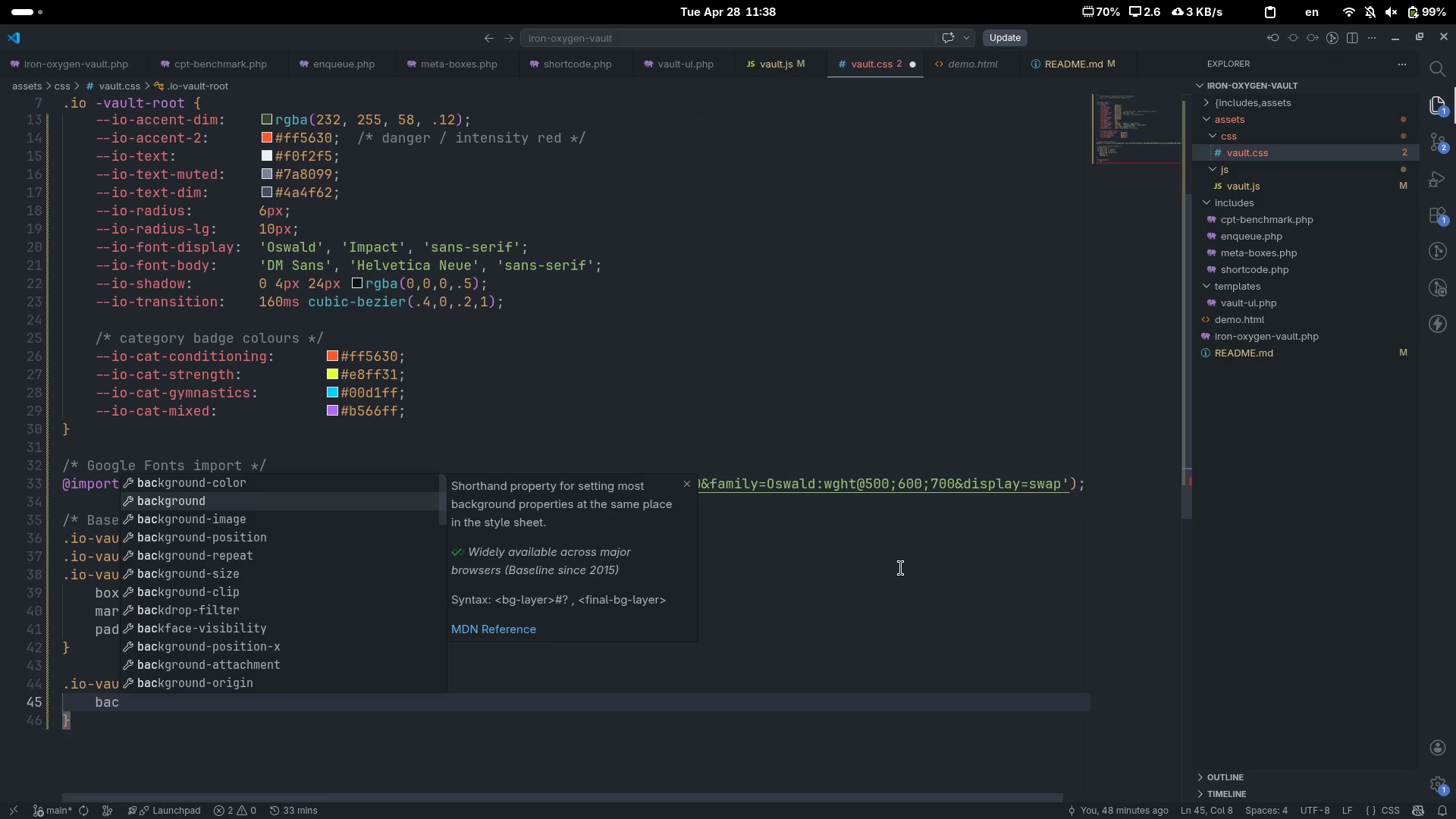 
key(Enter)
 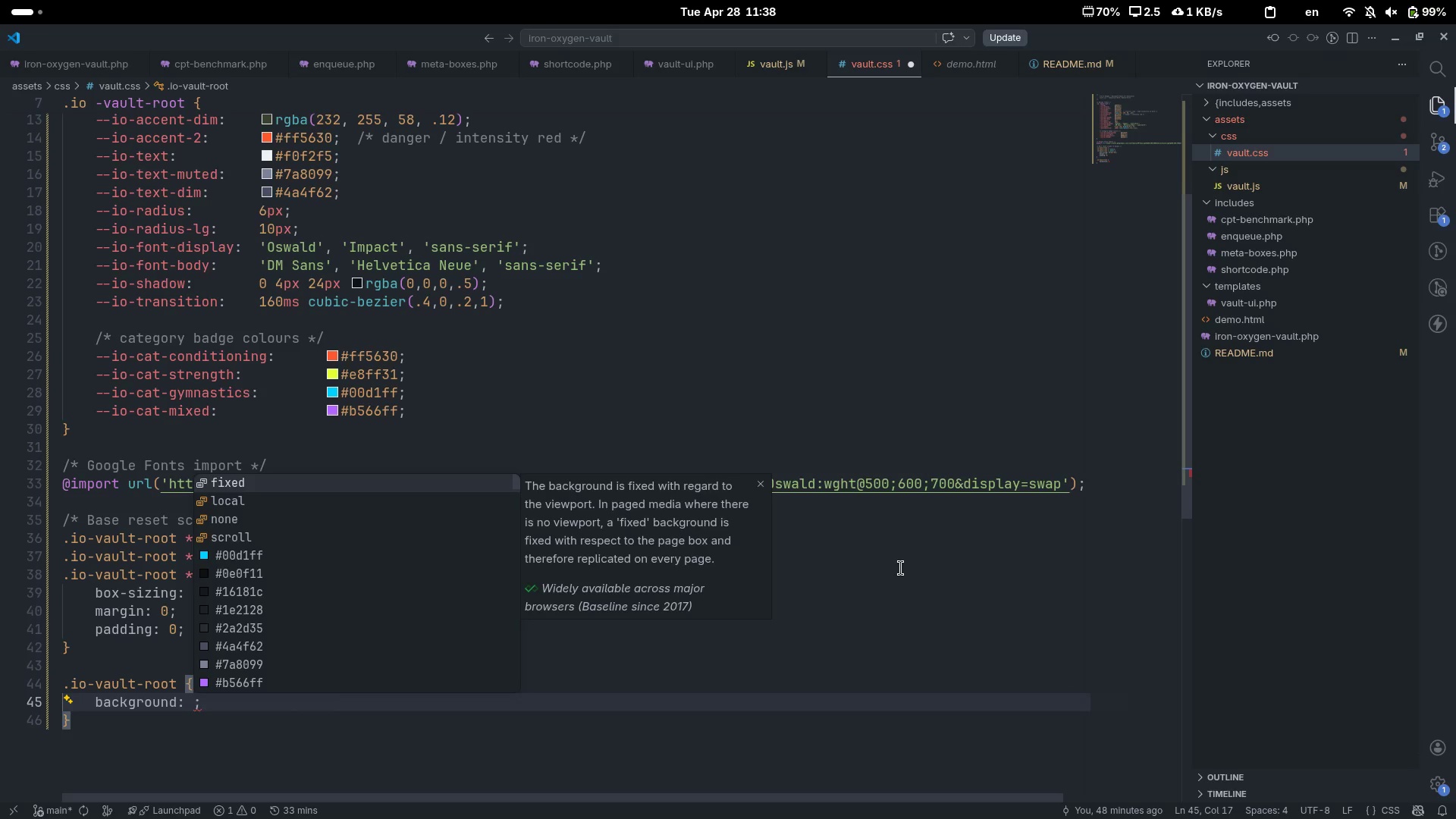 
type(var(--o)
key(Backspace)
type(io-bg)
 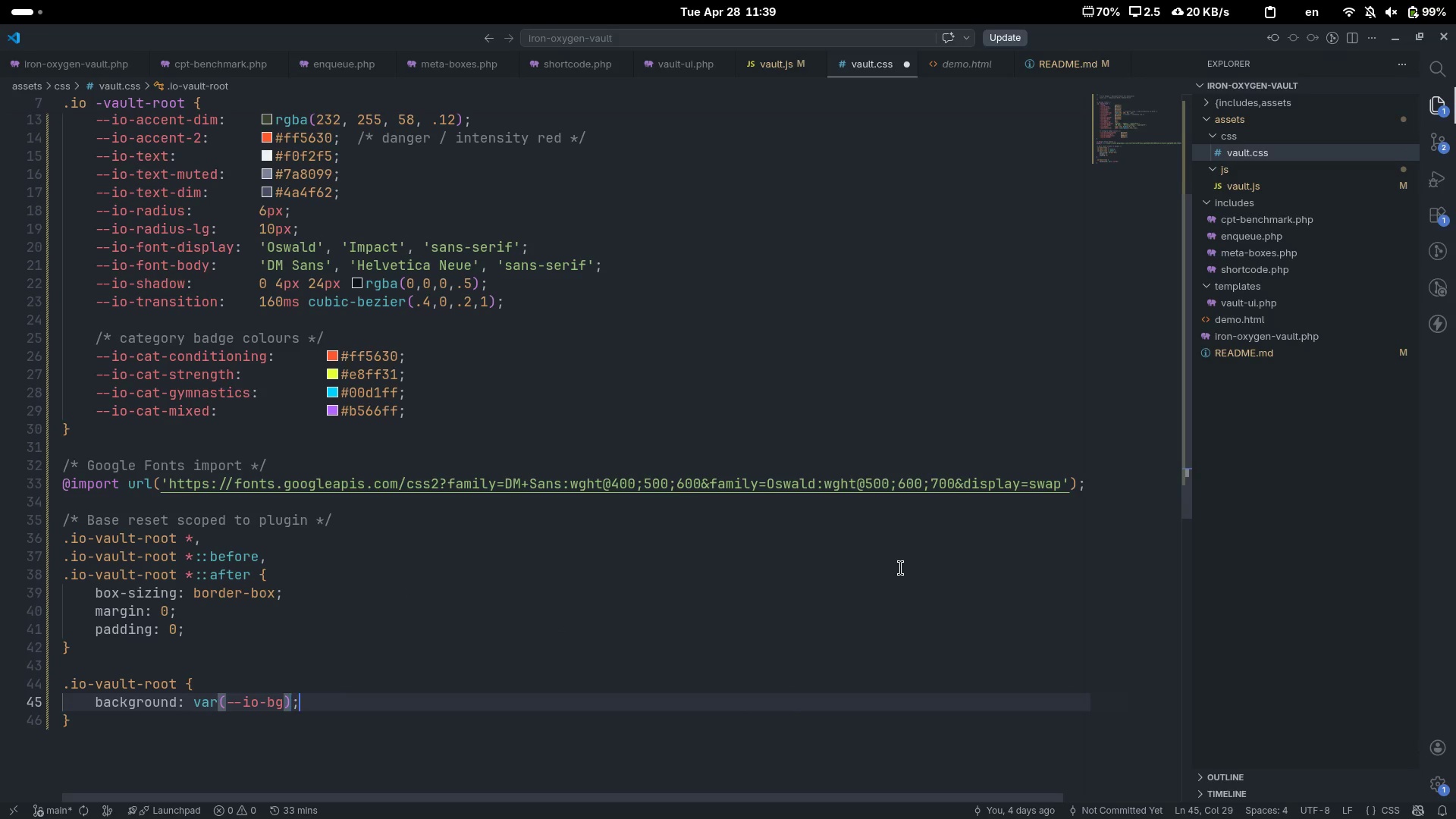 
 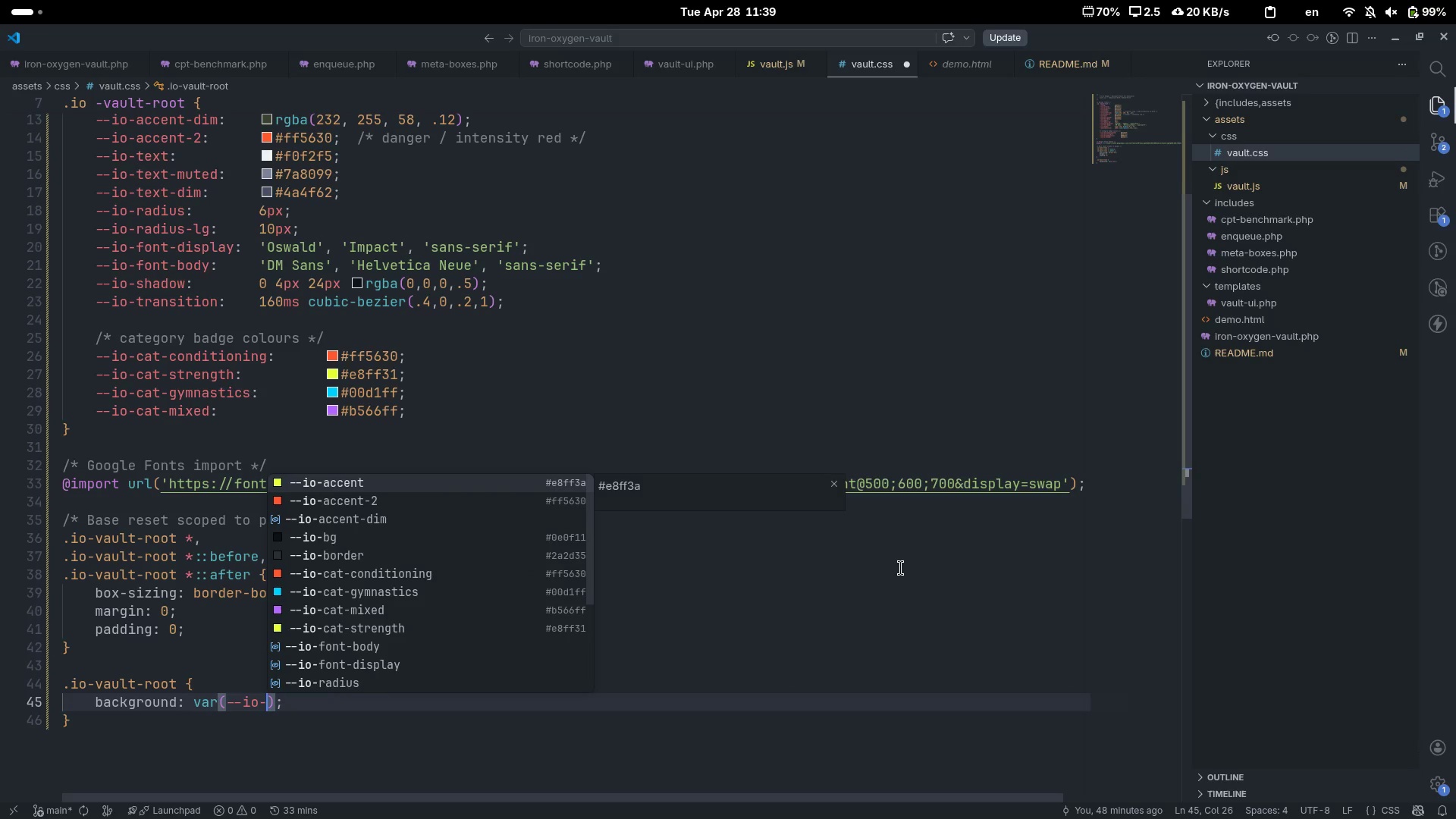 
key(ArrowRight)
 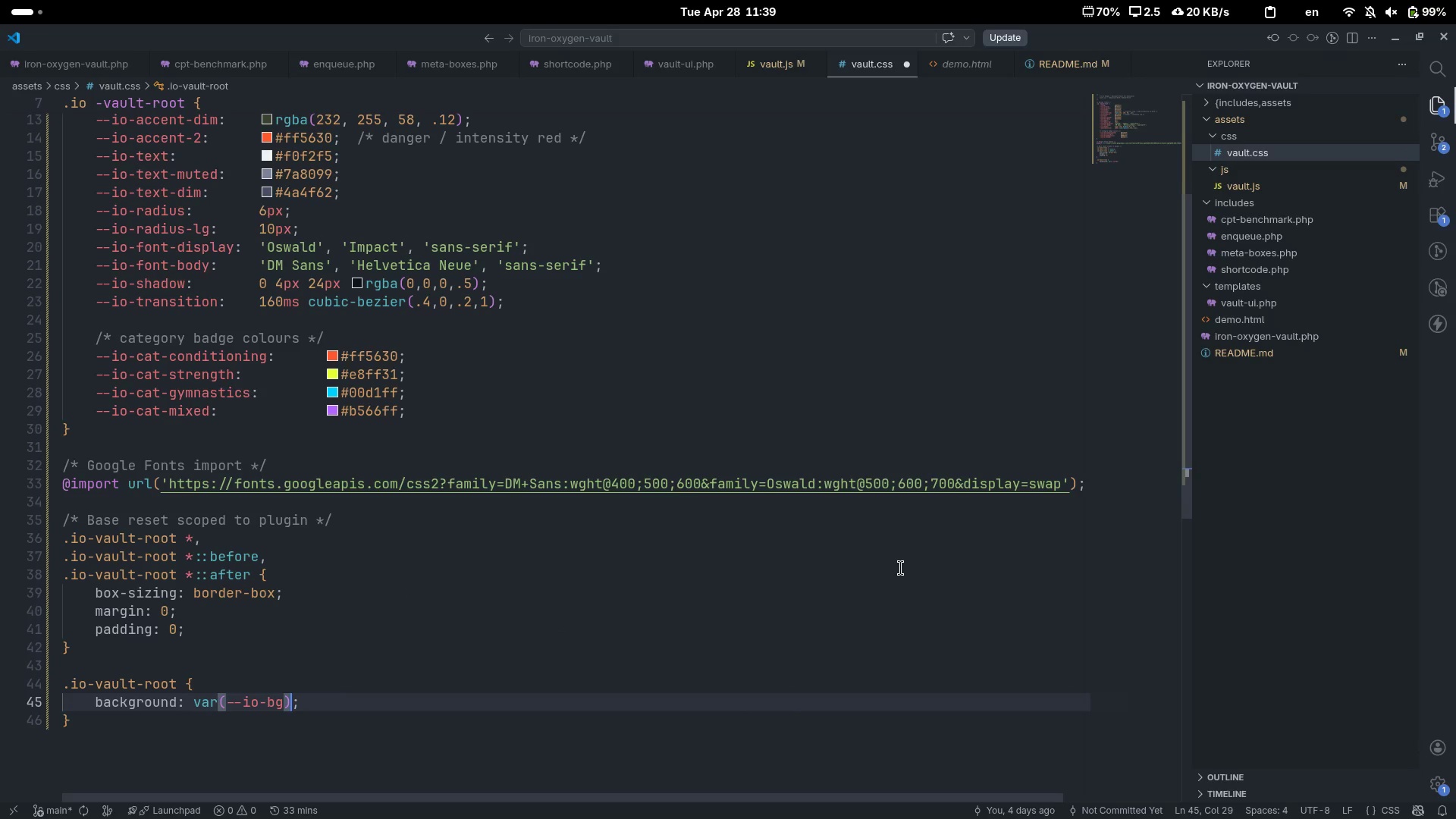 
key(ArrowRight)
 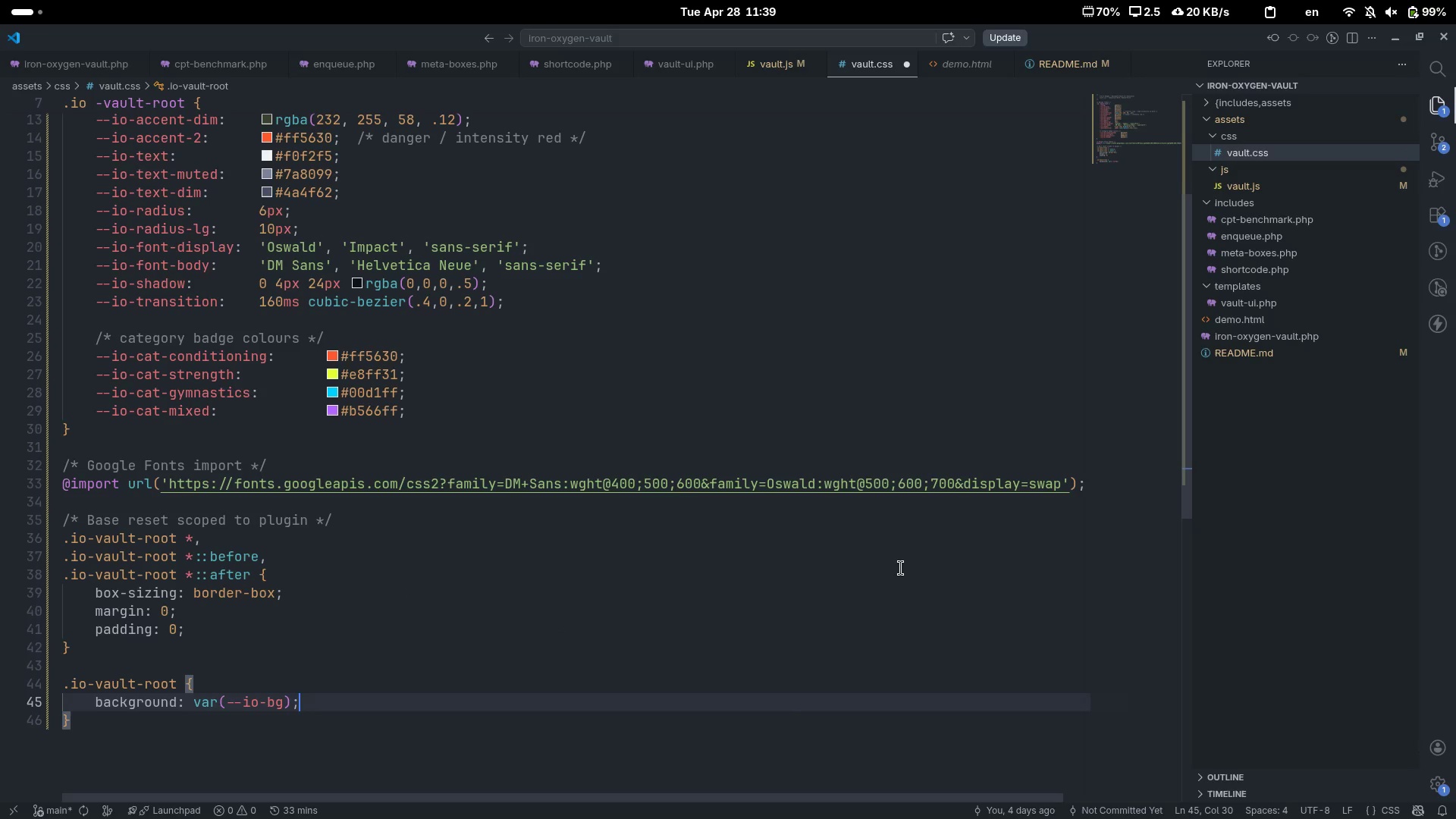 
key(Enter)
 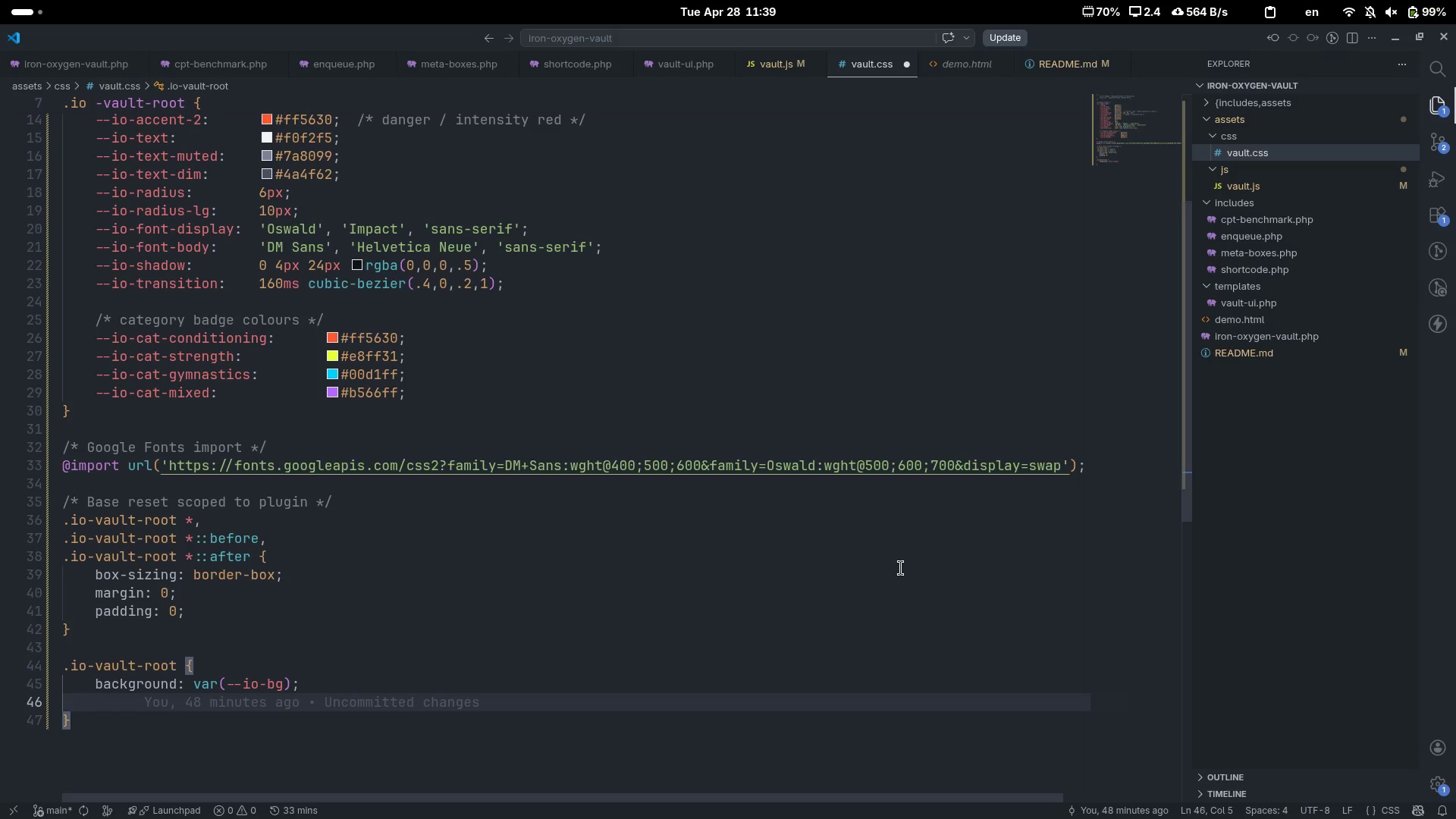 
type(color: var(--io-text)
 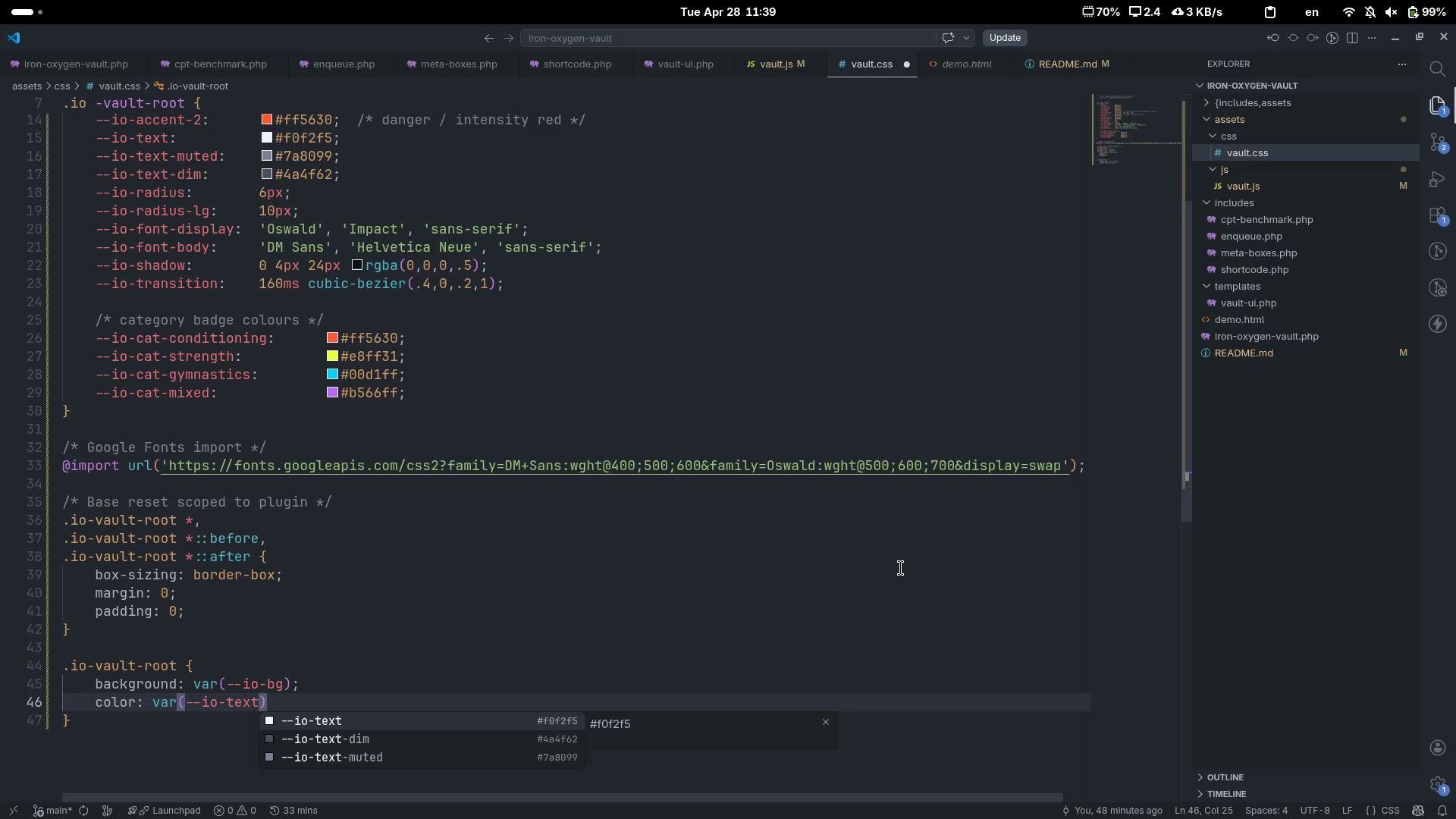 
key(ArrowRight)
 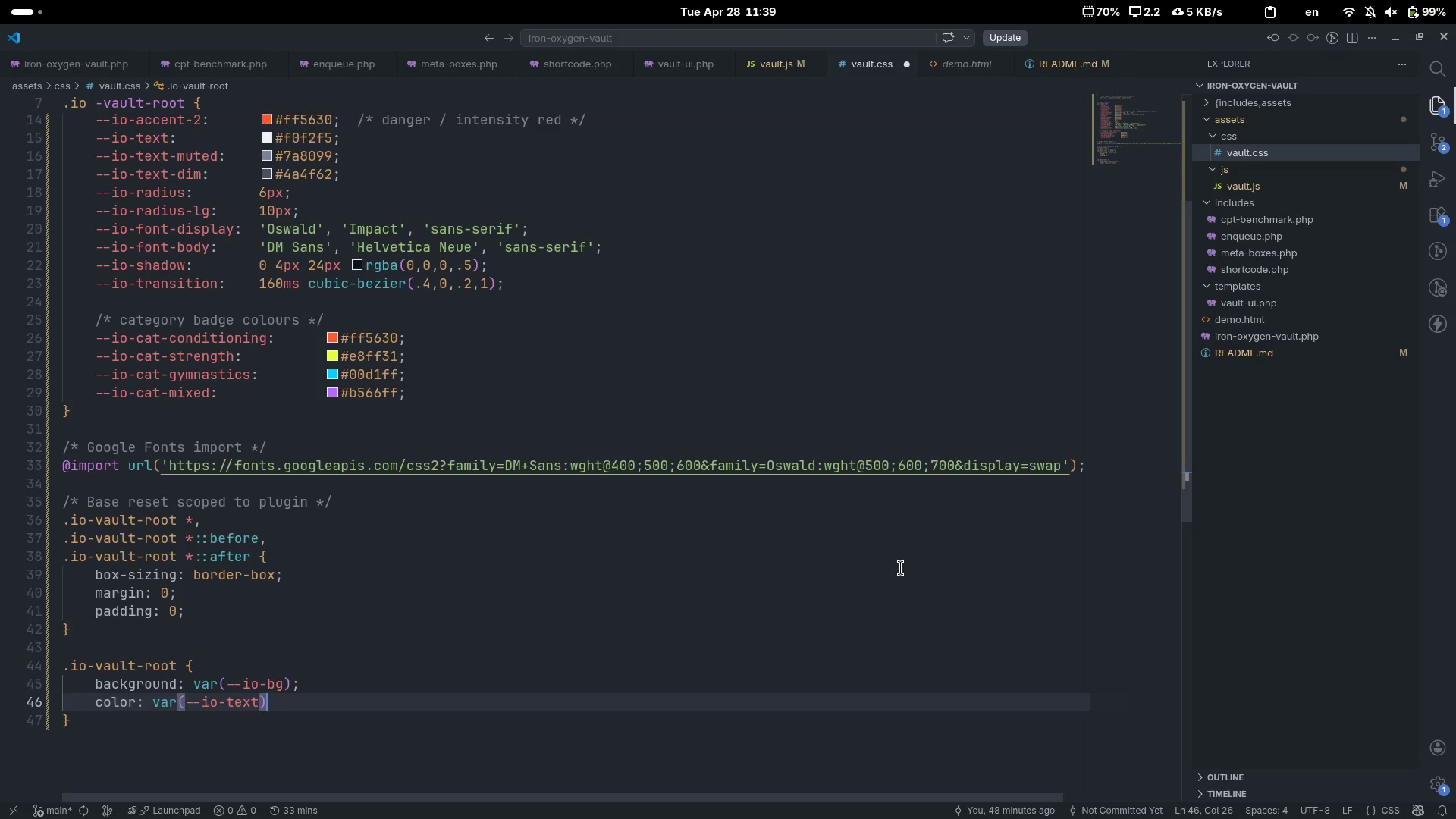 
key(Semicolon)
 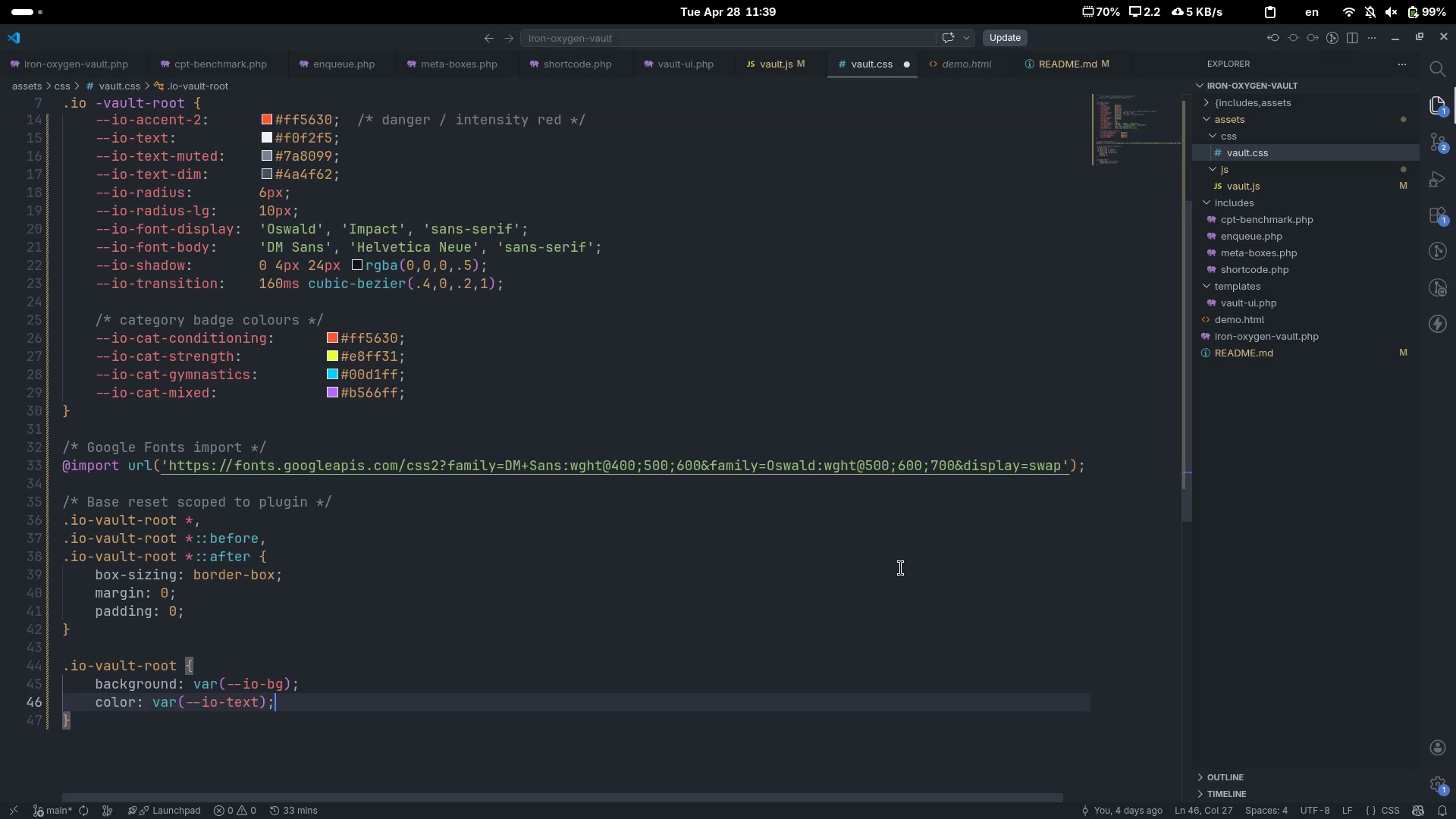 
key(Enter)
 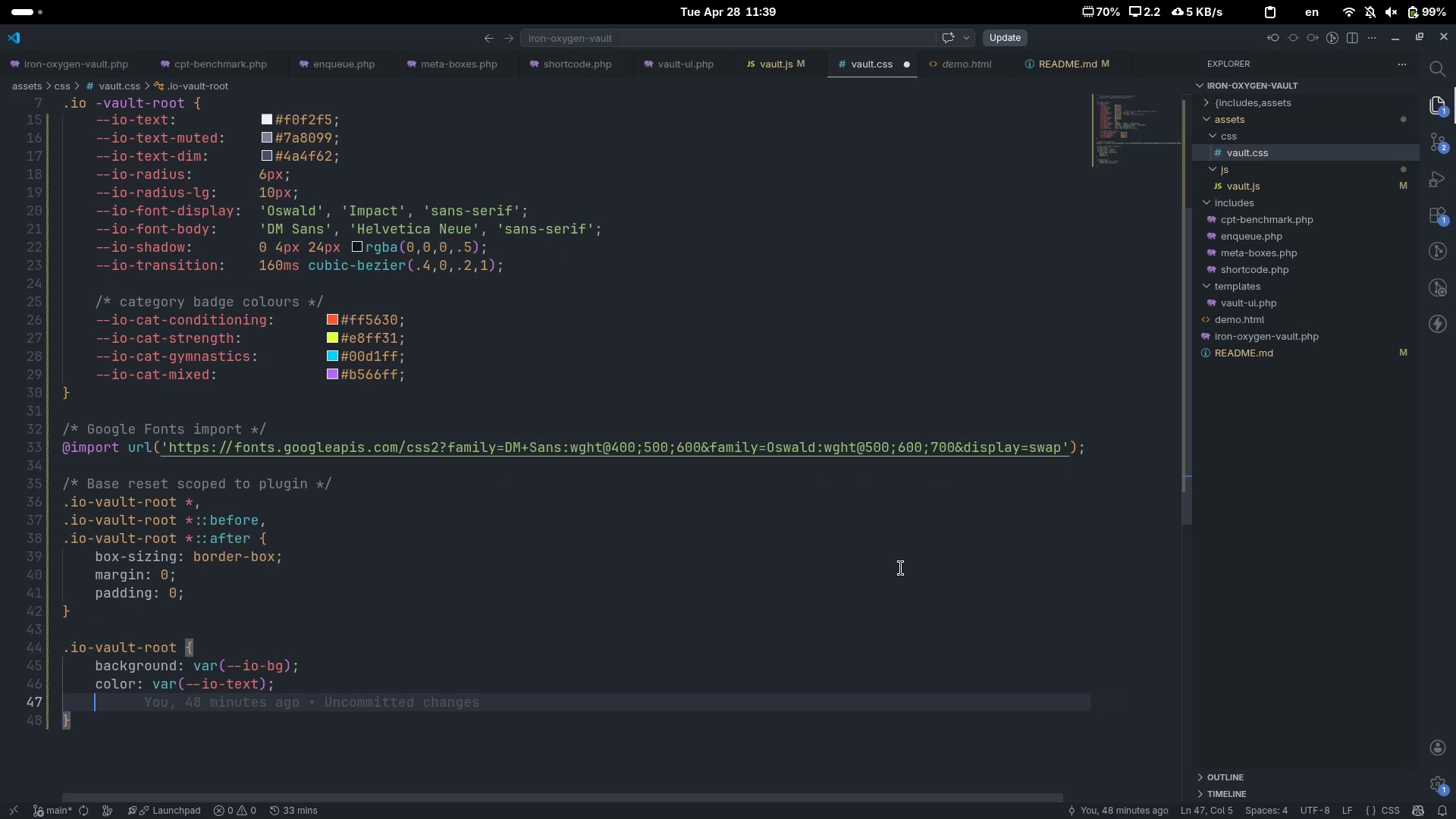 
type(o)
key(Backspace)
type(font-fac)
key(Backspace)
type(m)
key(Tab)
type(var(--io-font-body)
 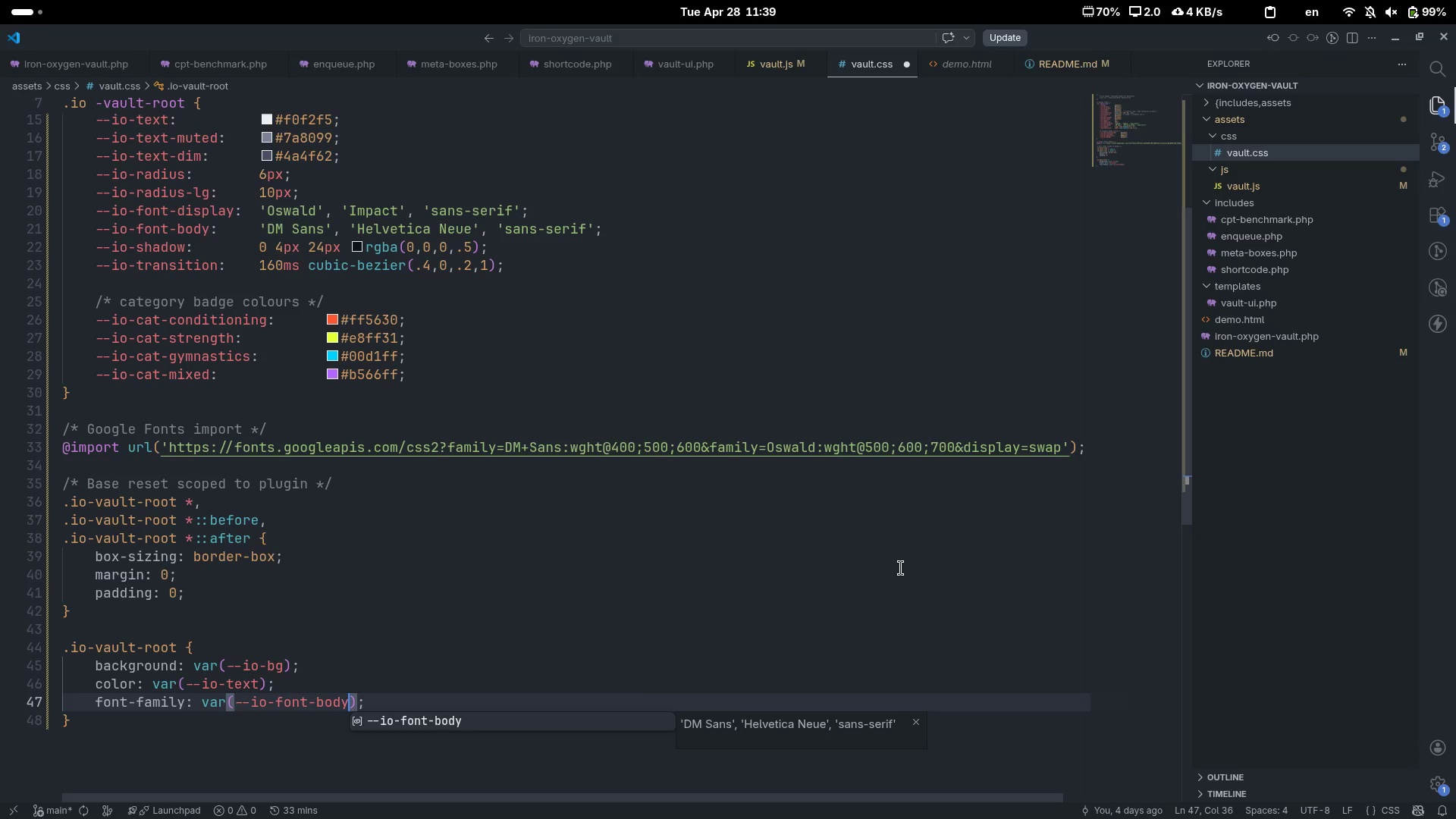 
key(Control+ControlLeft)
 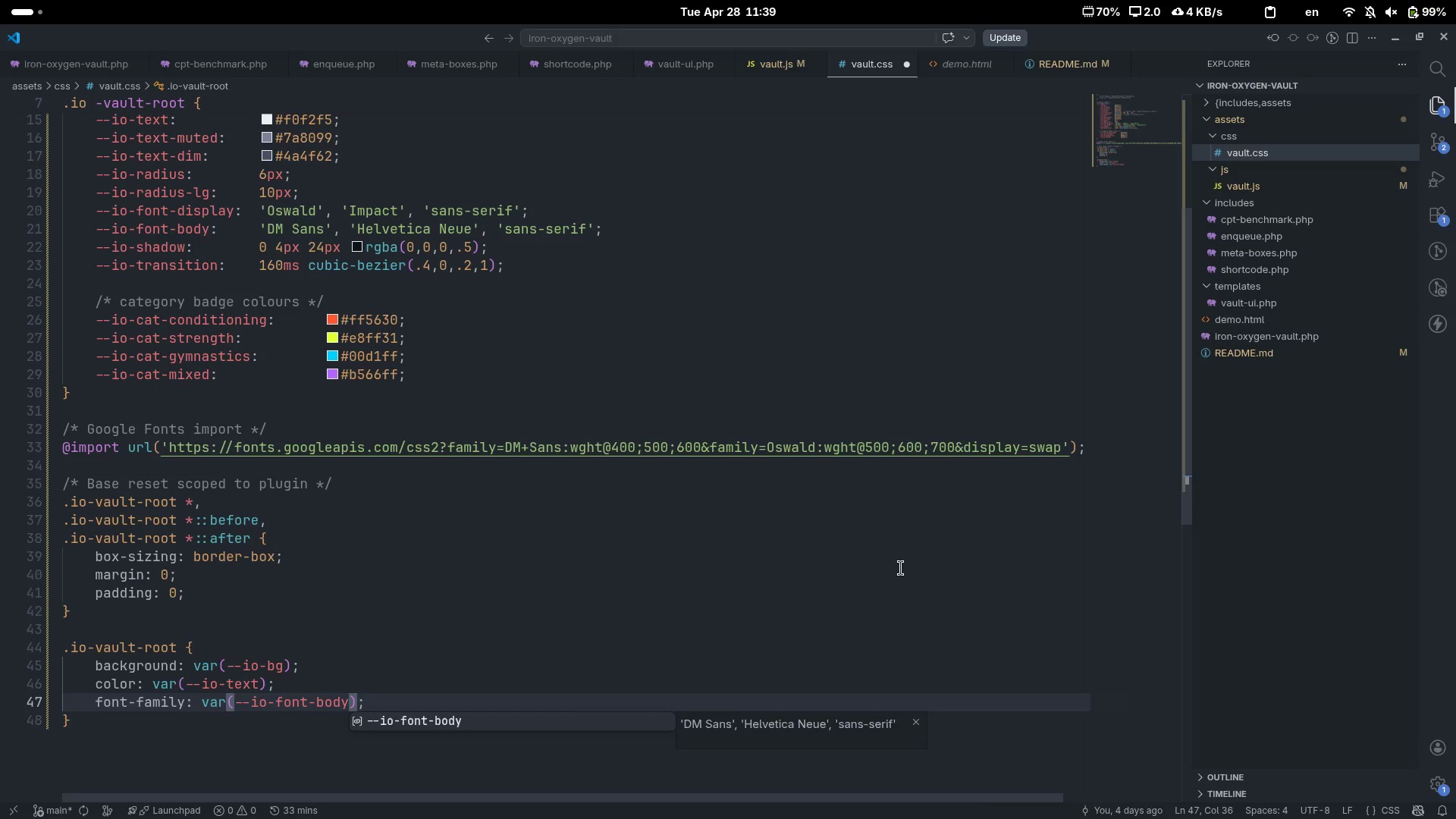 
key(Control+ArrowRight)
 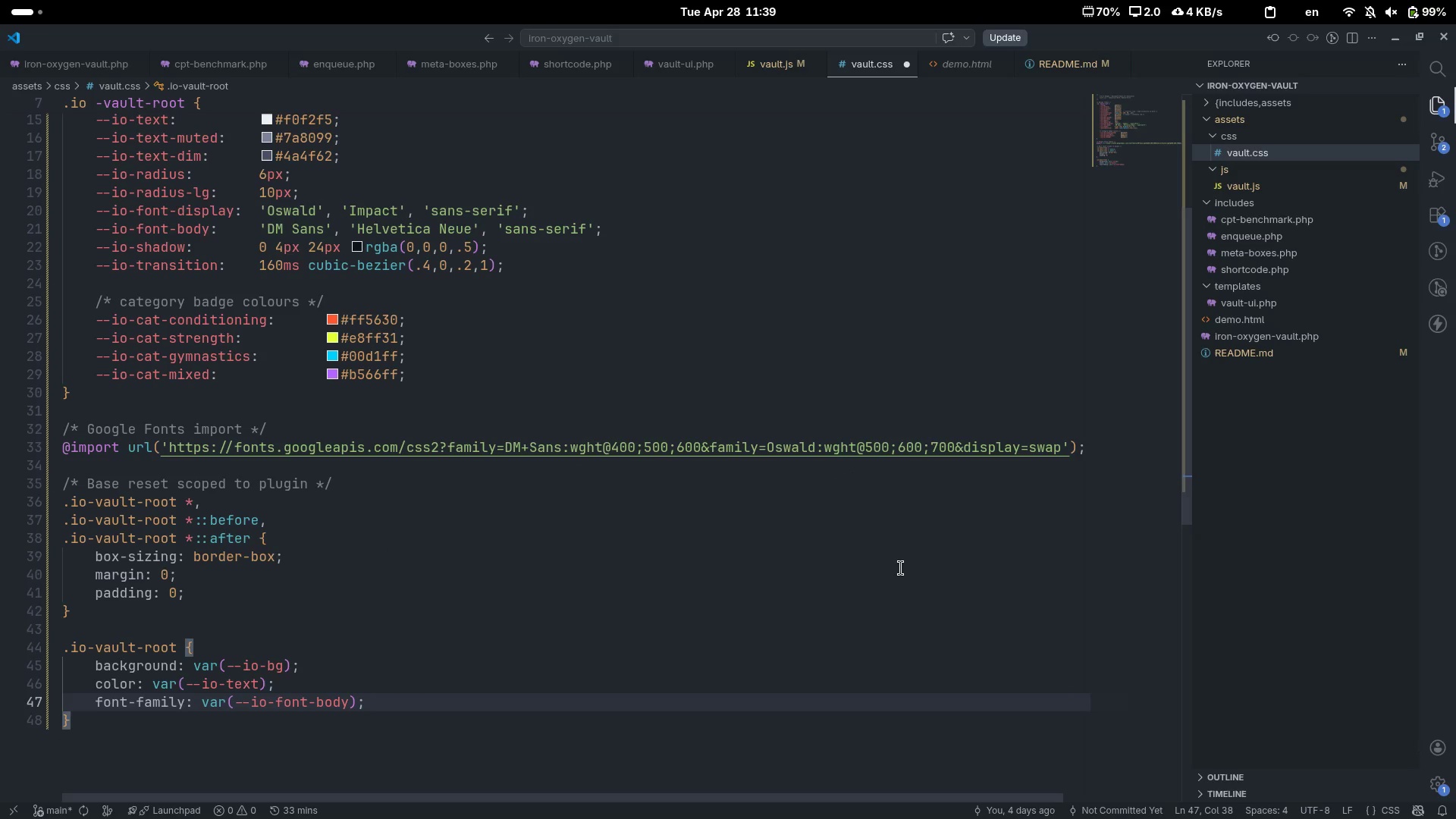 
key(Enter)
 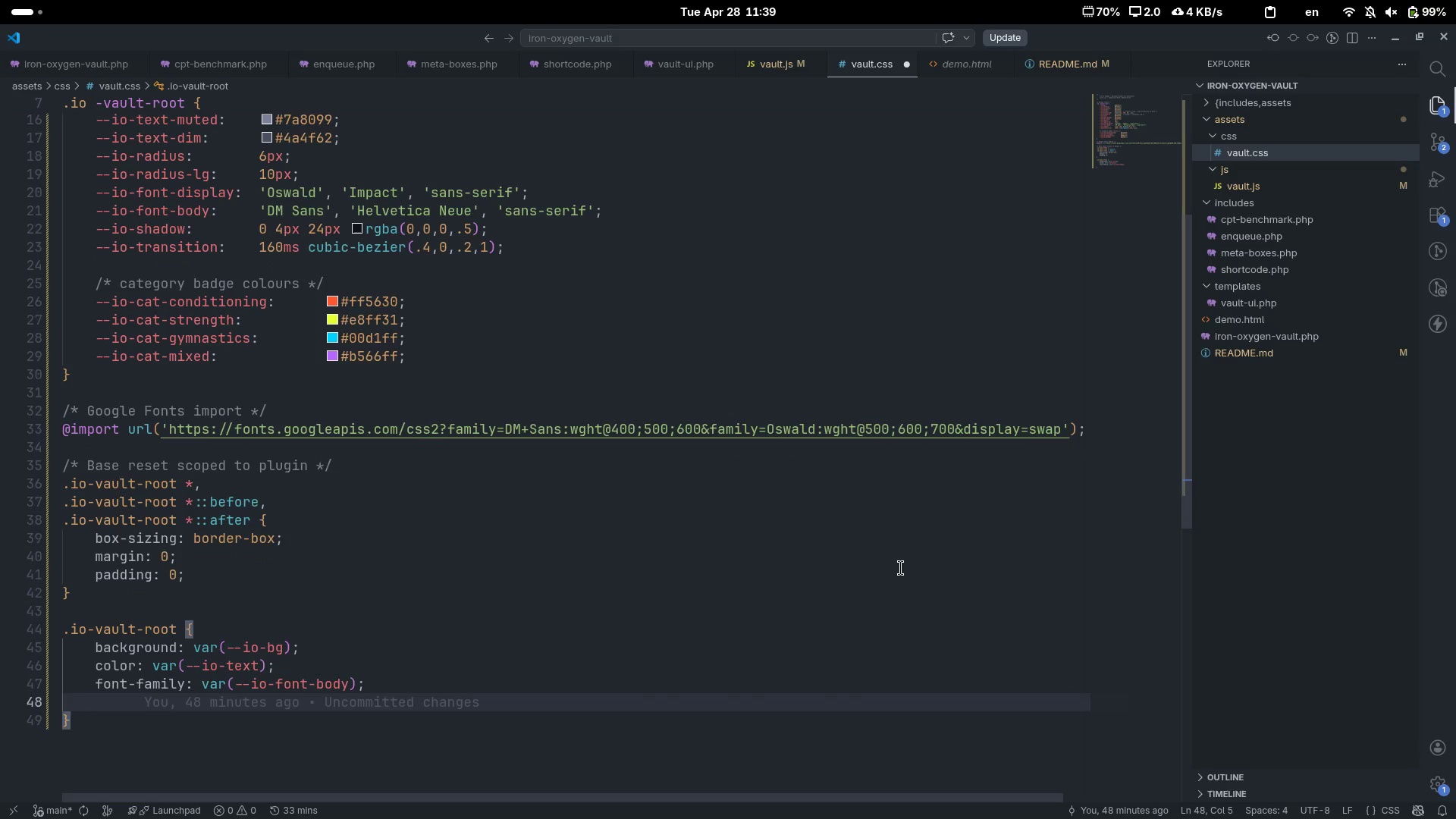 
type(line-hi)
key(Tab)
 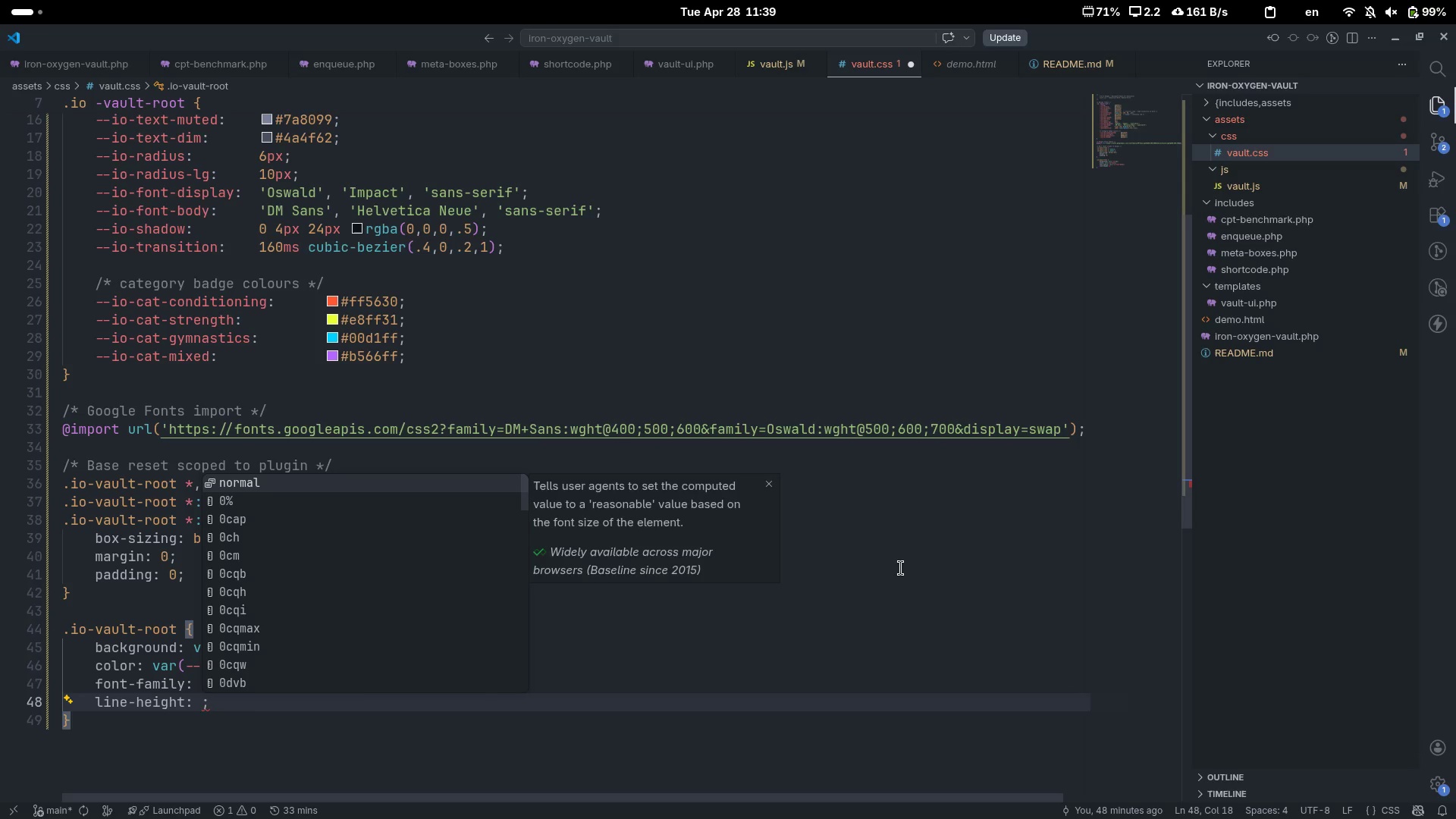 
key(1)
 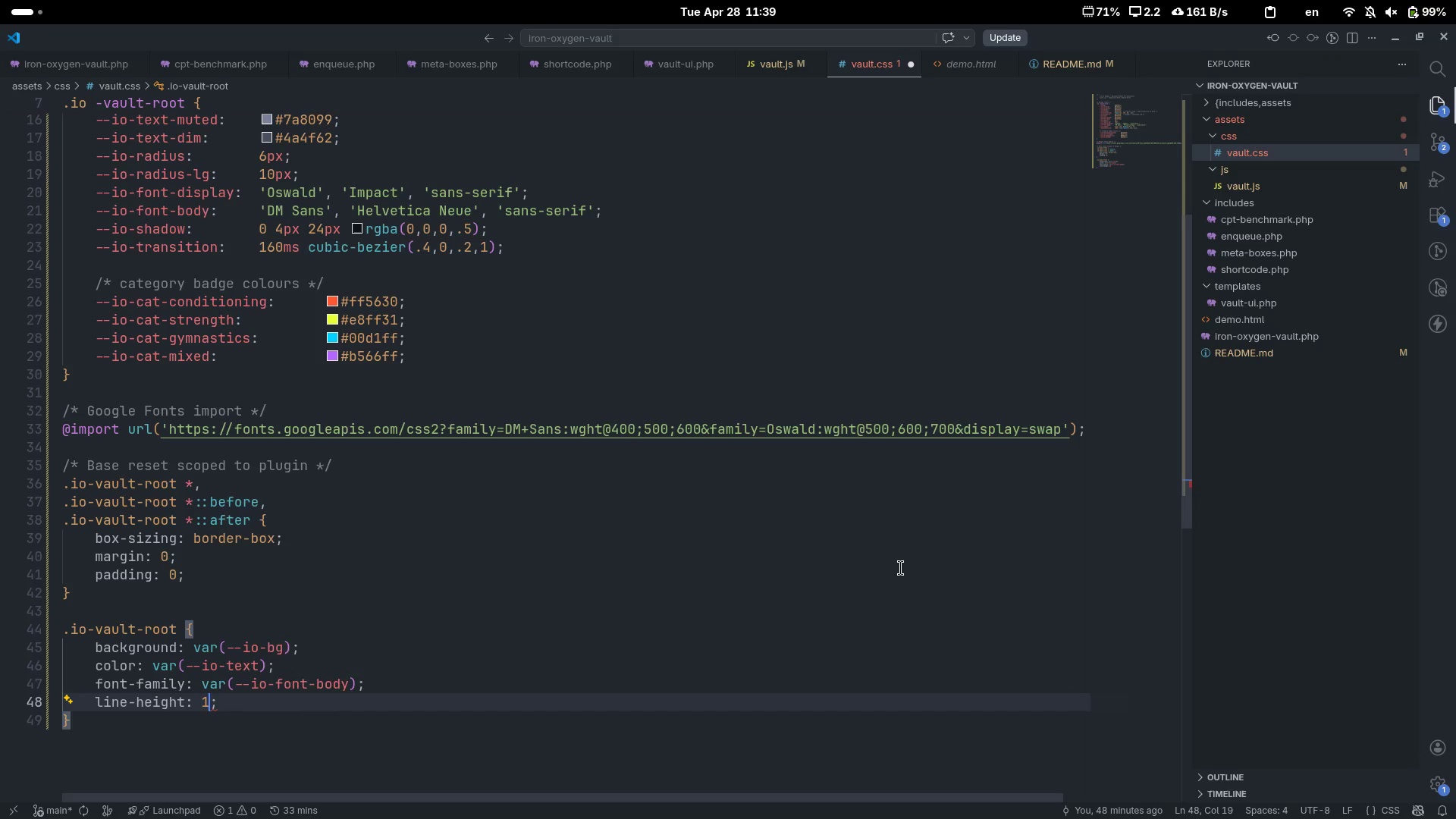 
key(Period)
 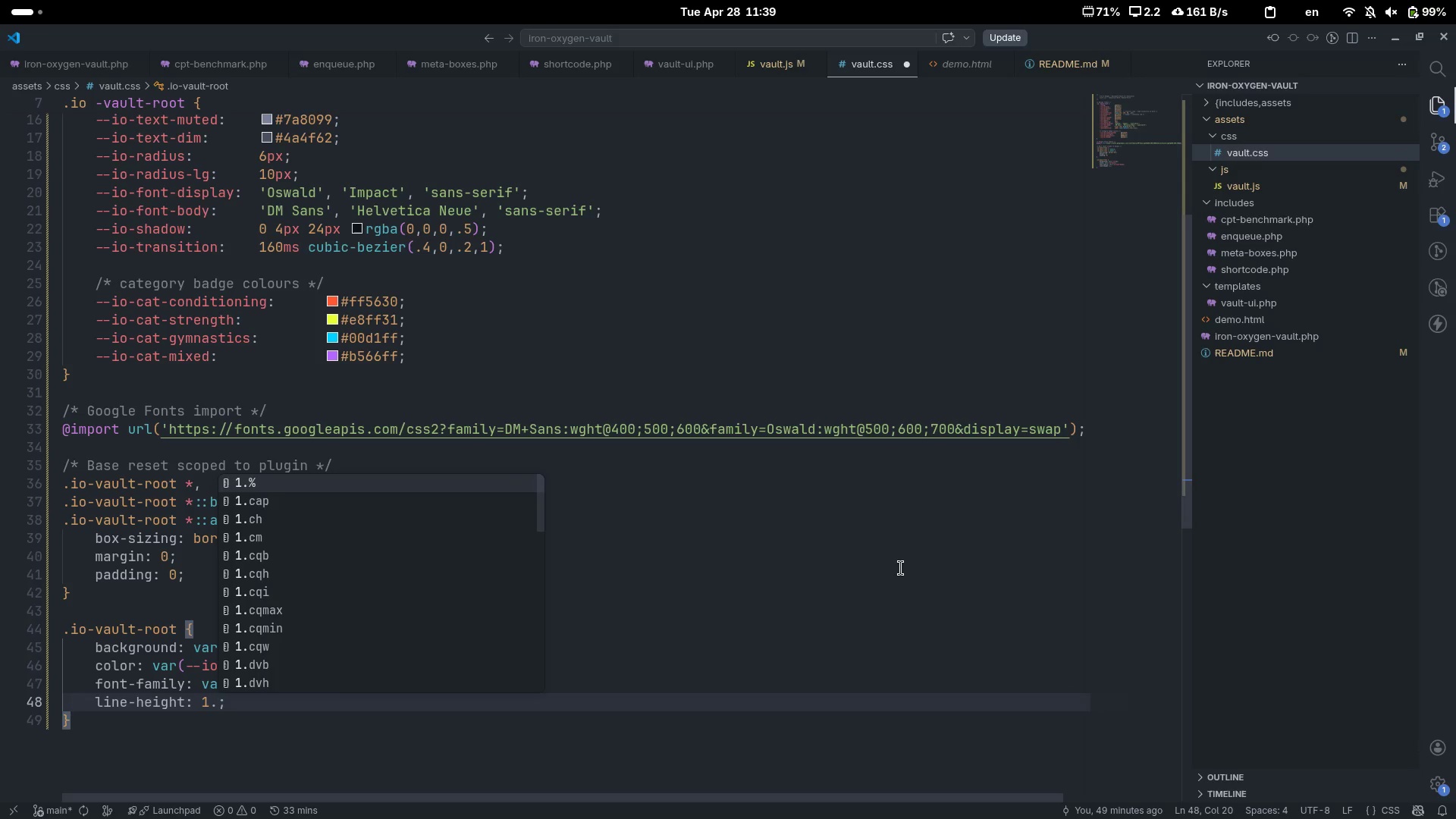 
key(6)
 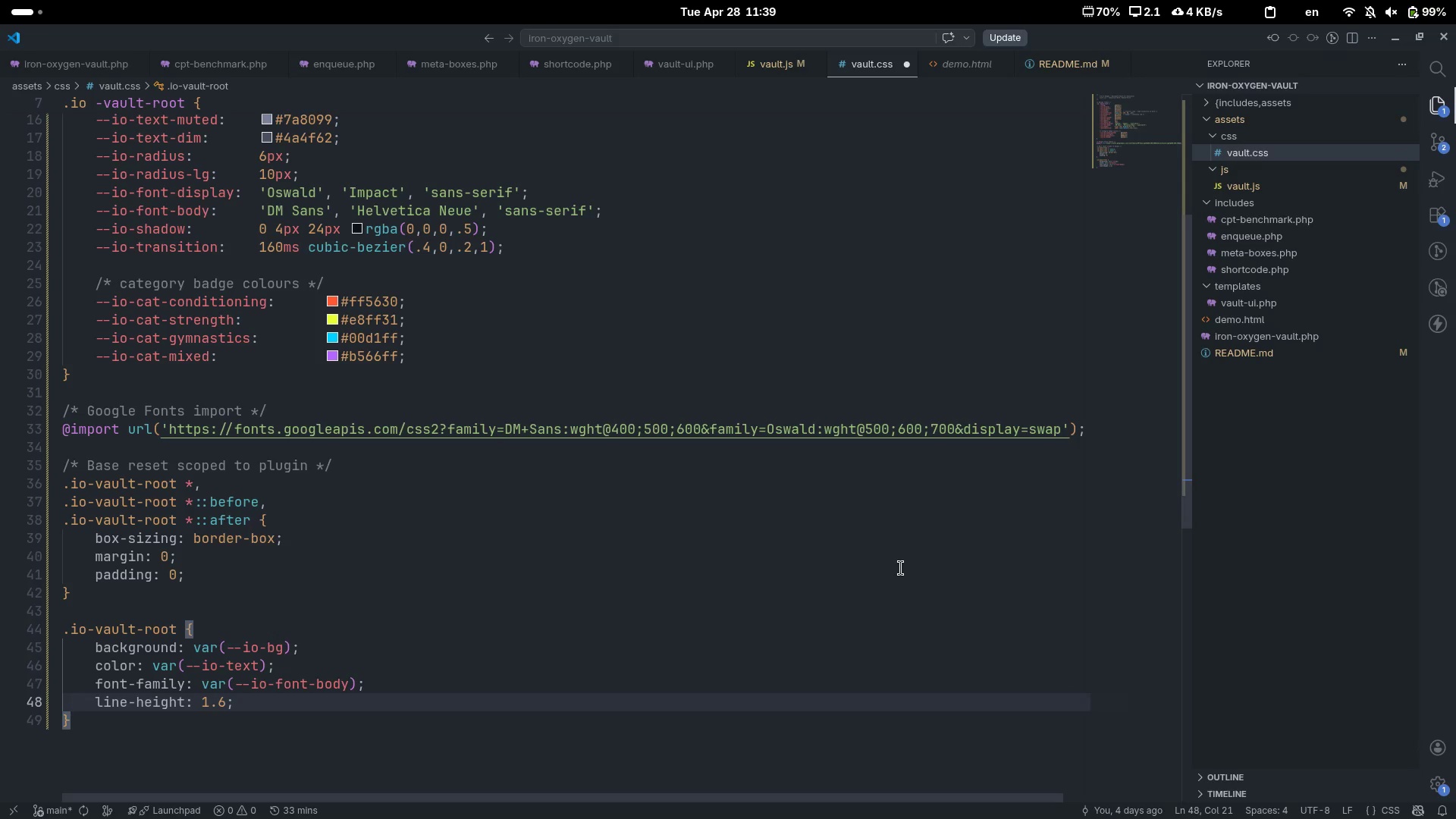 
key(Backspace)
key(Backspace)
type(5px)
 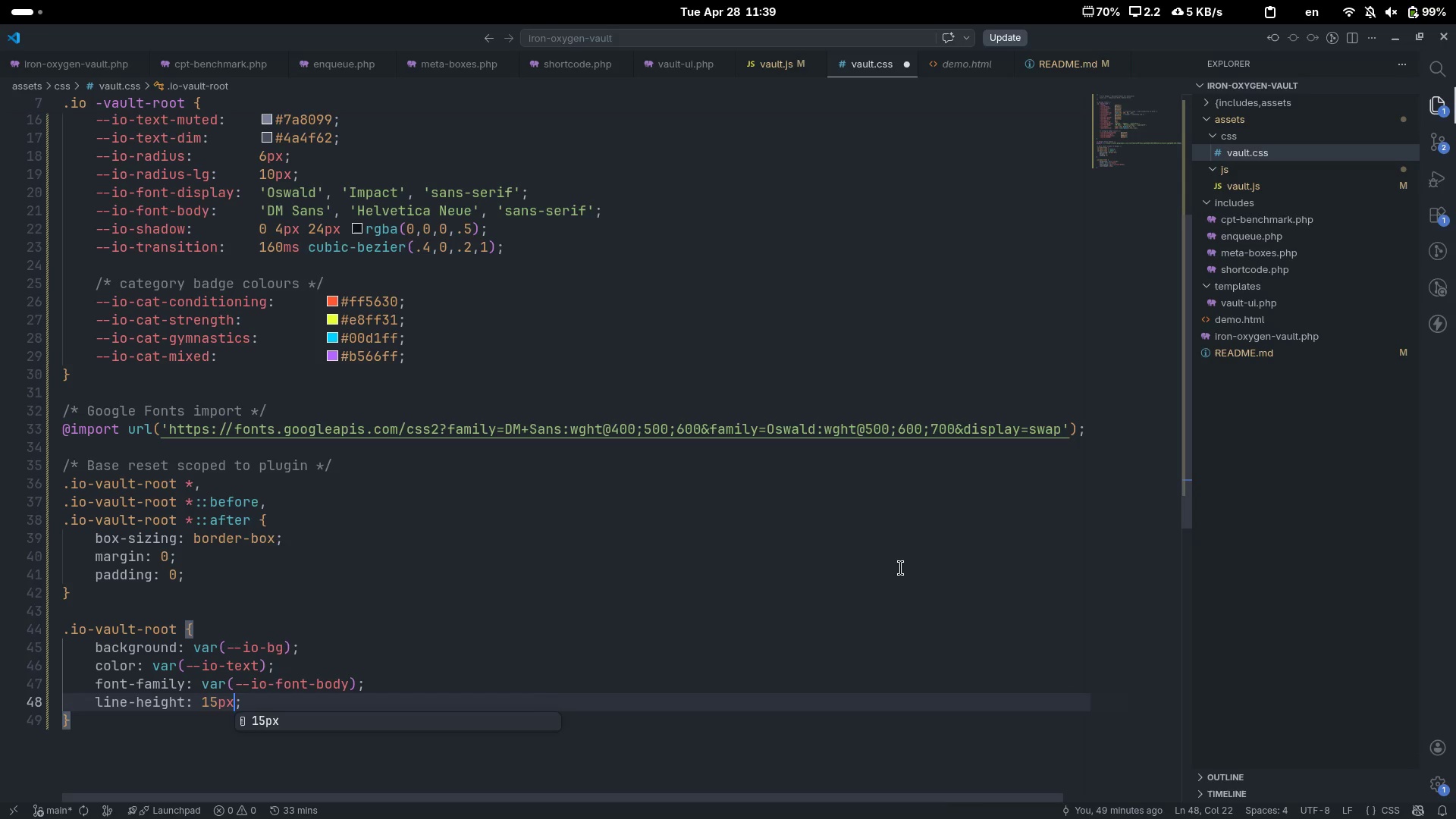 
key(ArrowRight)
 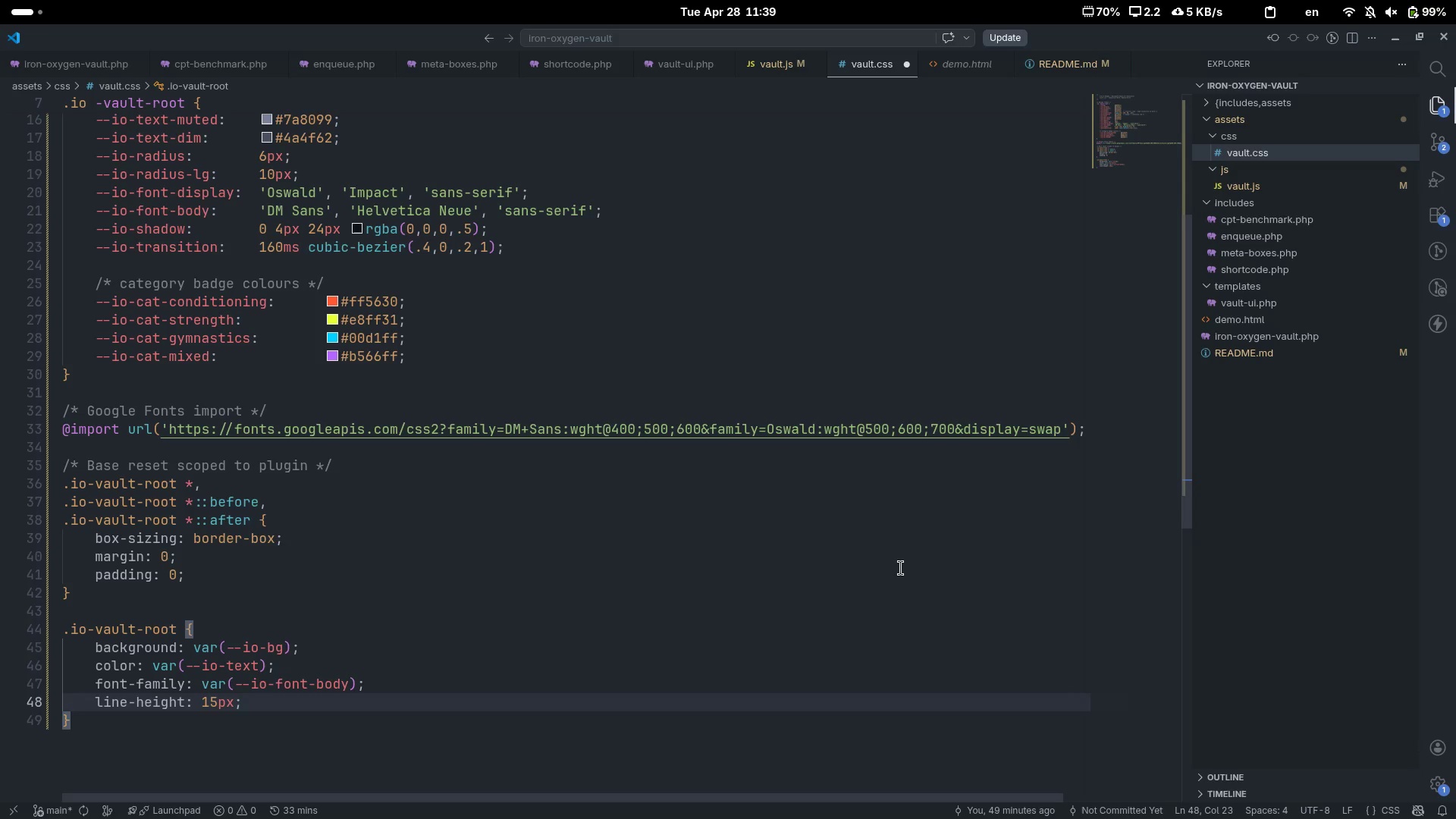 
key(ArrowLeft)
 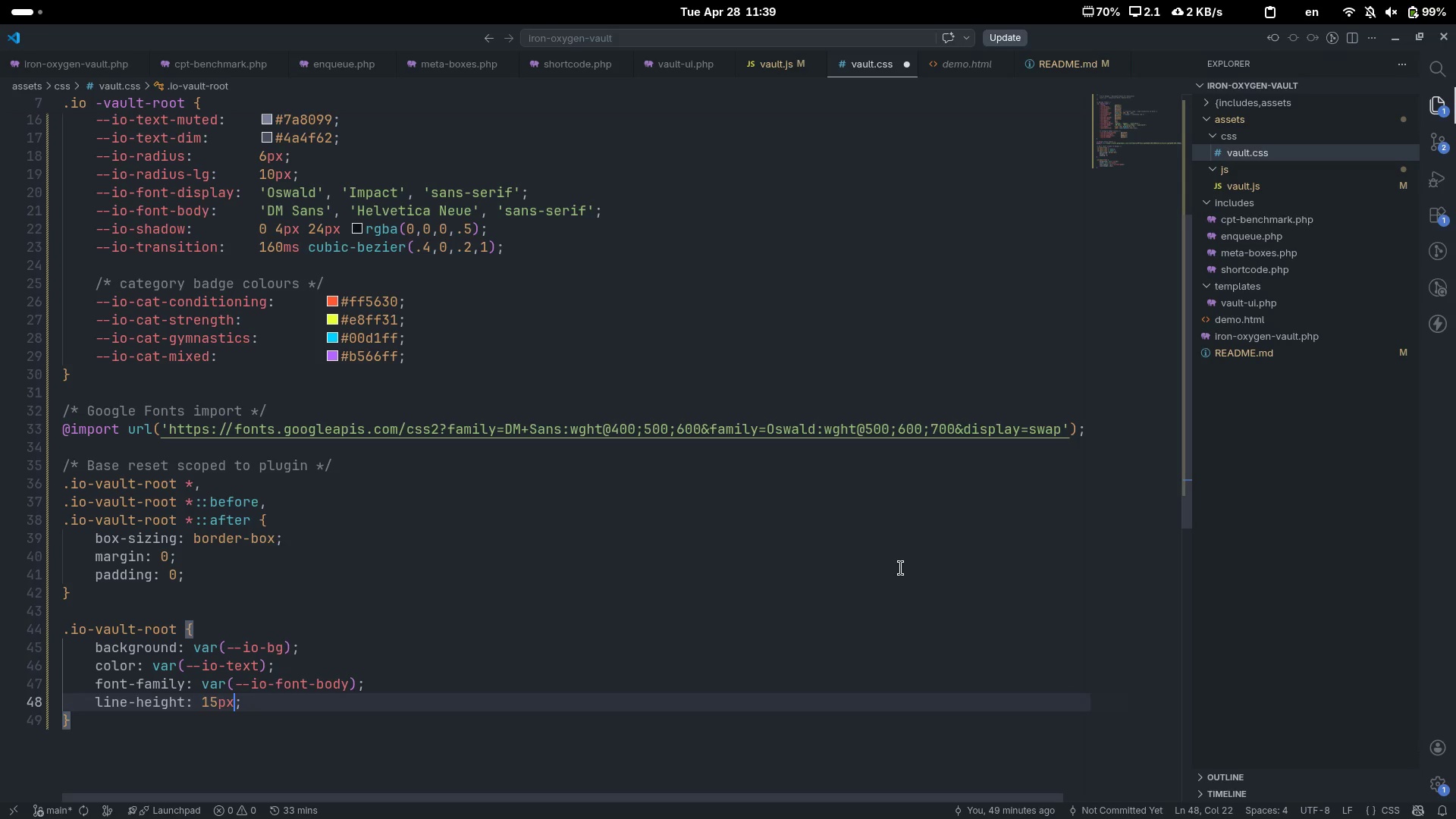 
key(Control+ArrowLeft)
 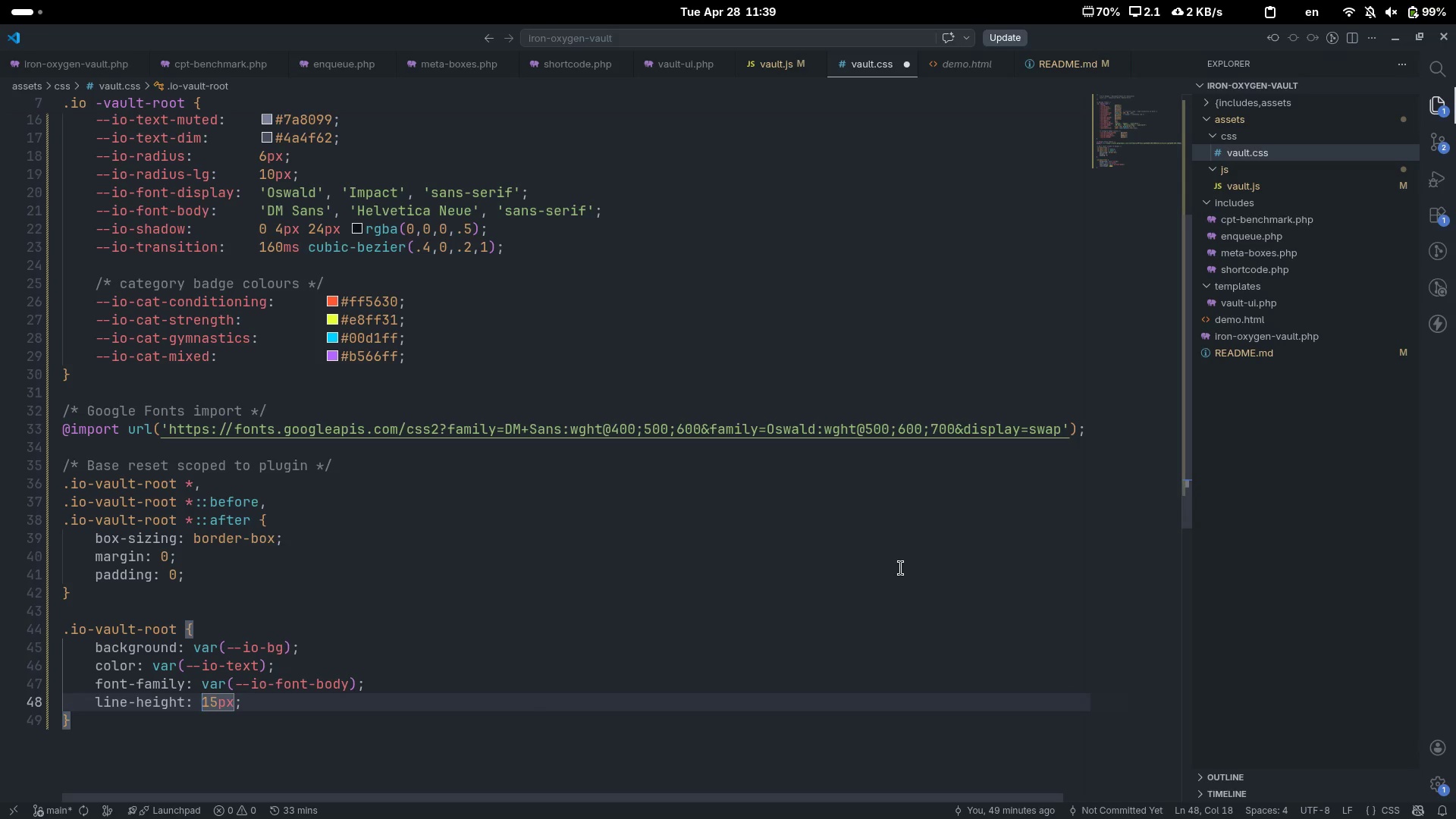 
key(Control+C)
 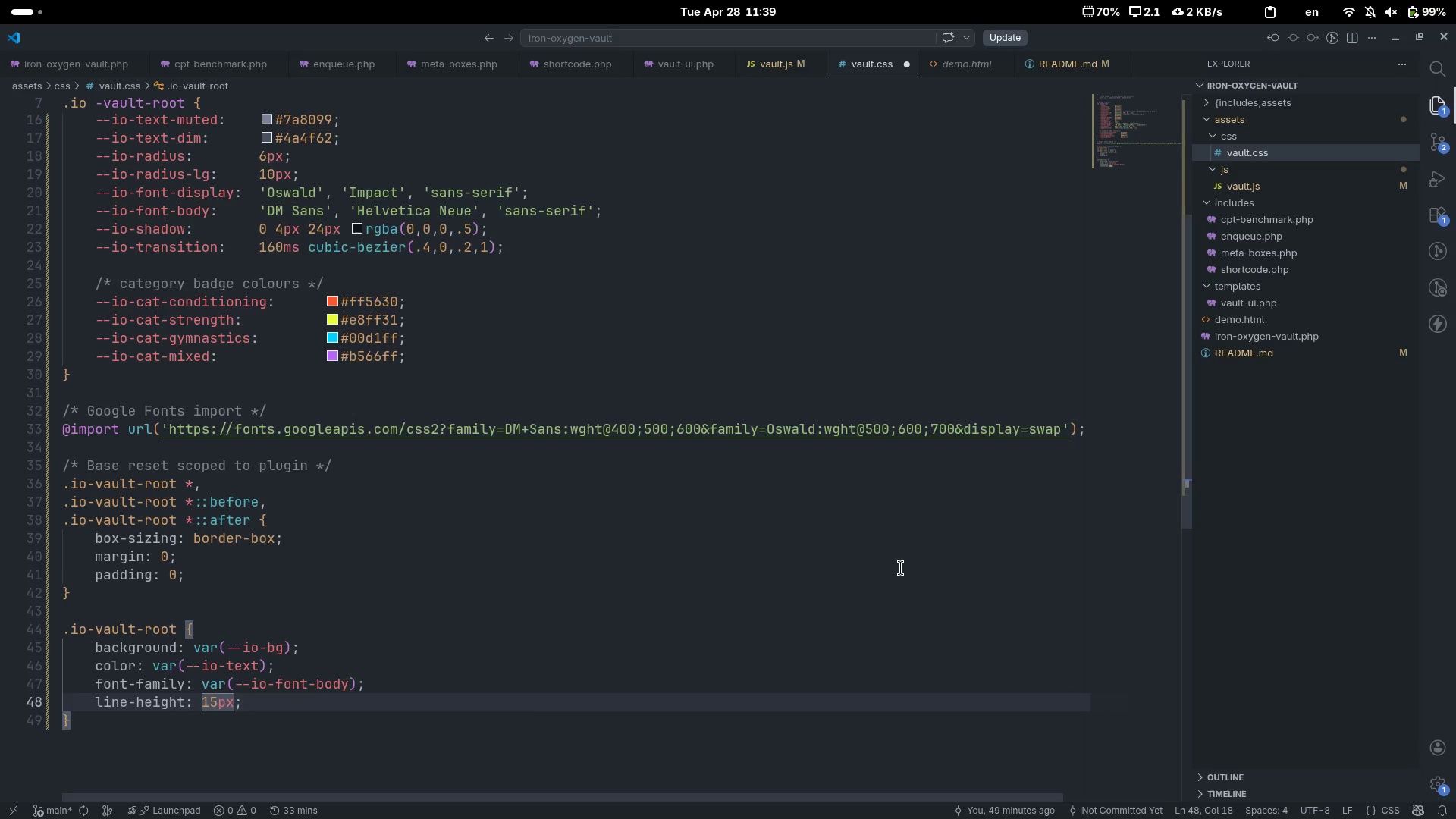 
key(Control+V)
 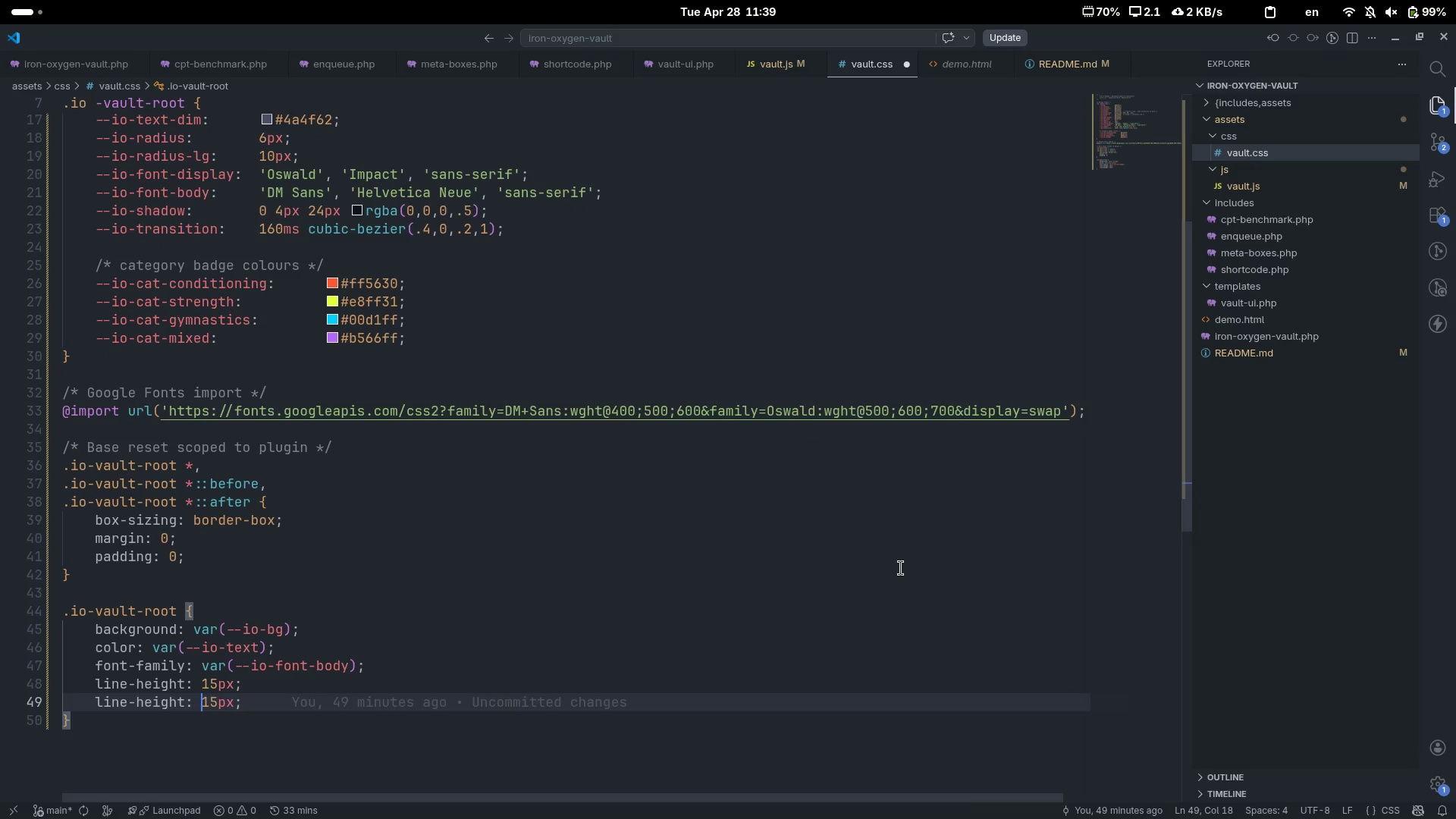 
key(ArrowUp)
 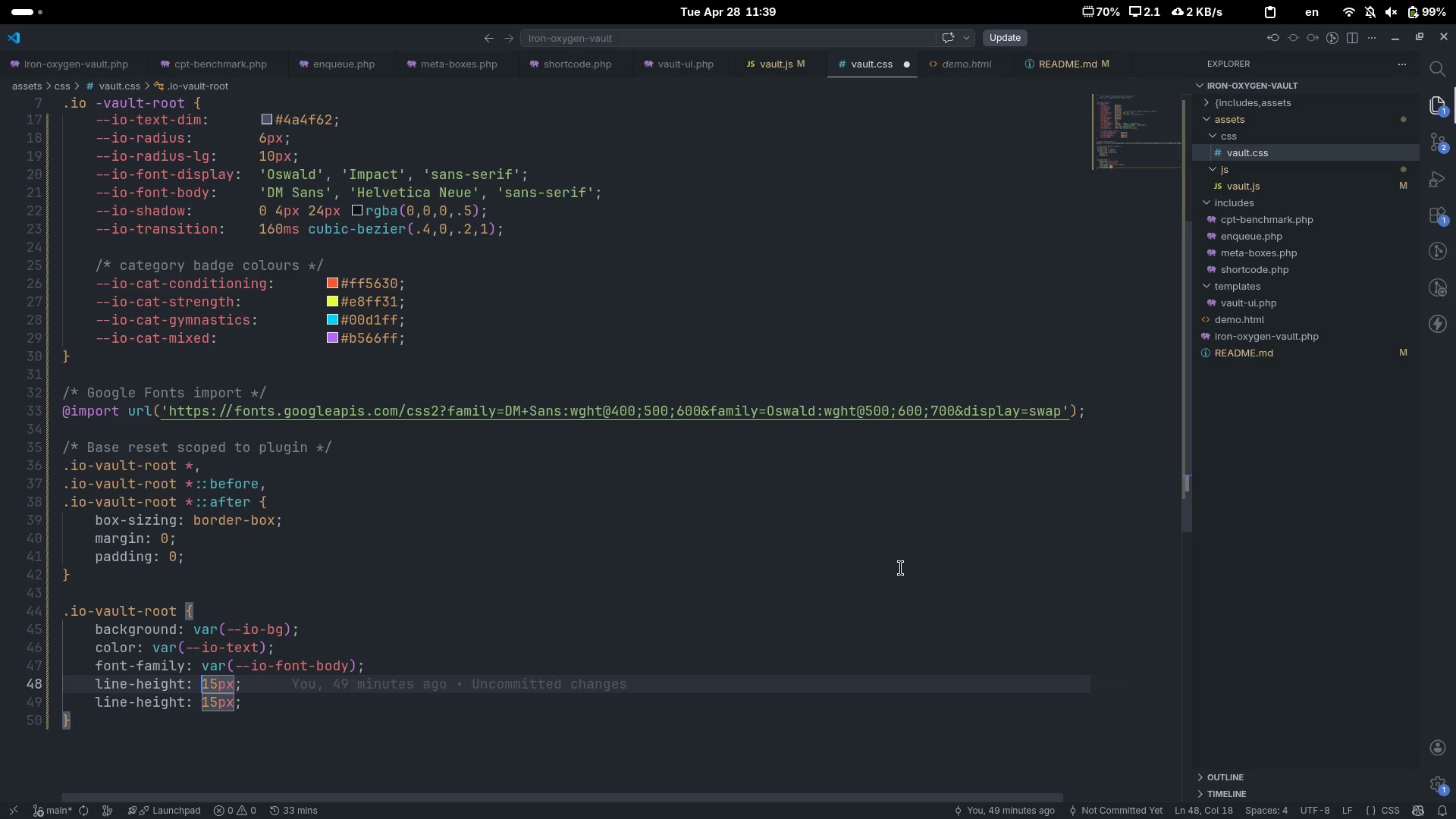 
key(Control+ArrowLeft)
 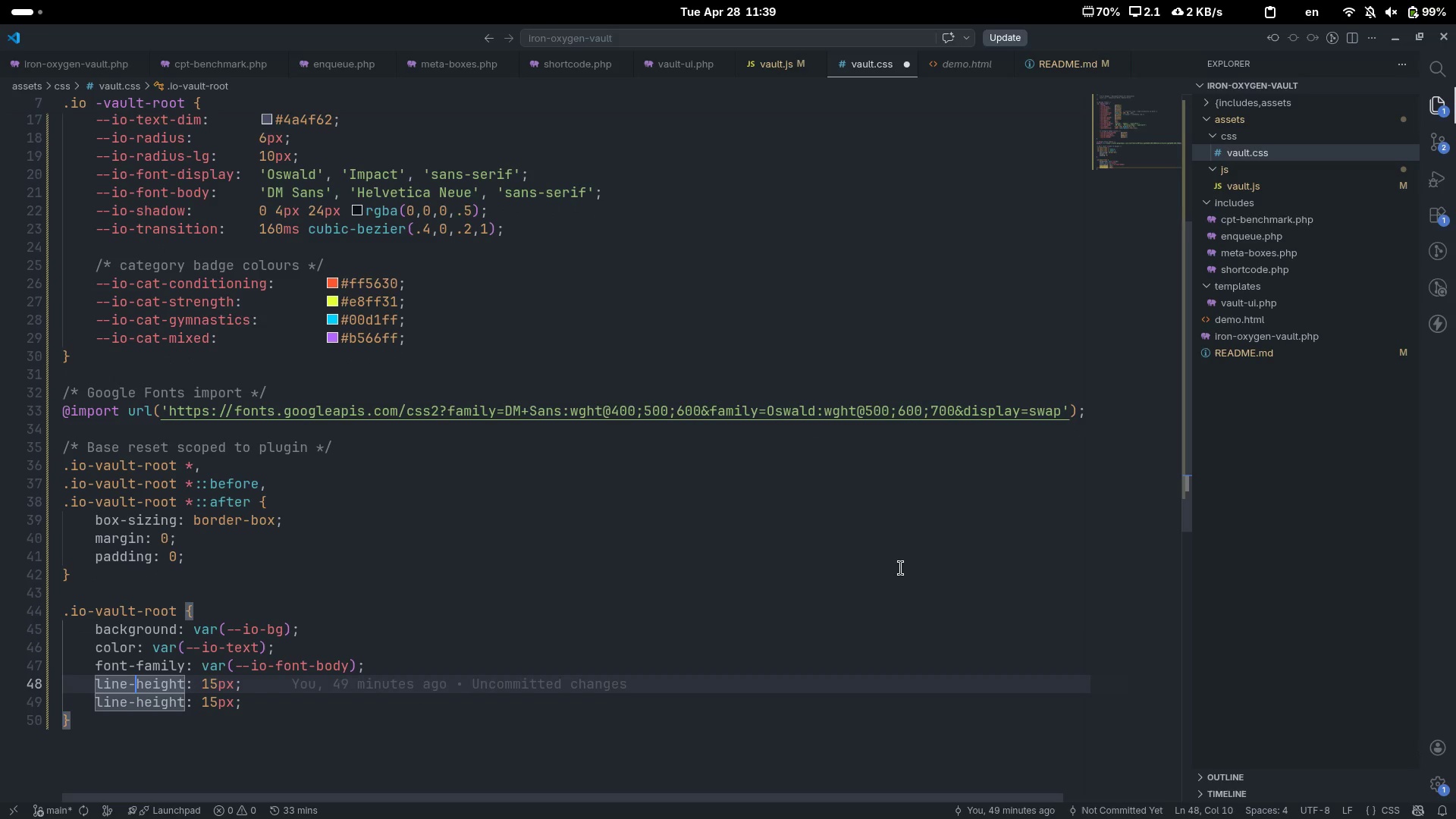 
key(Control+ArrowLeft)
 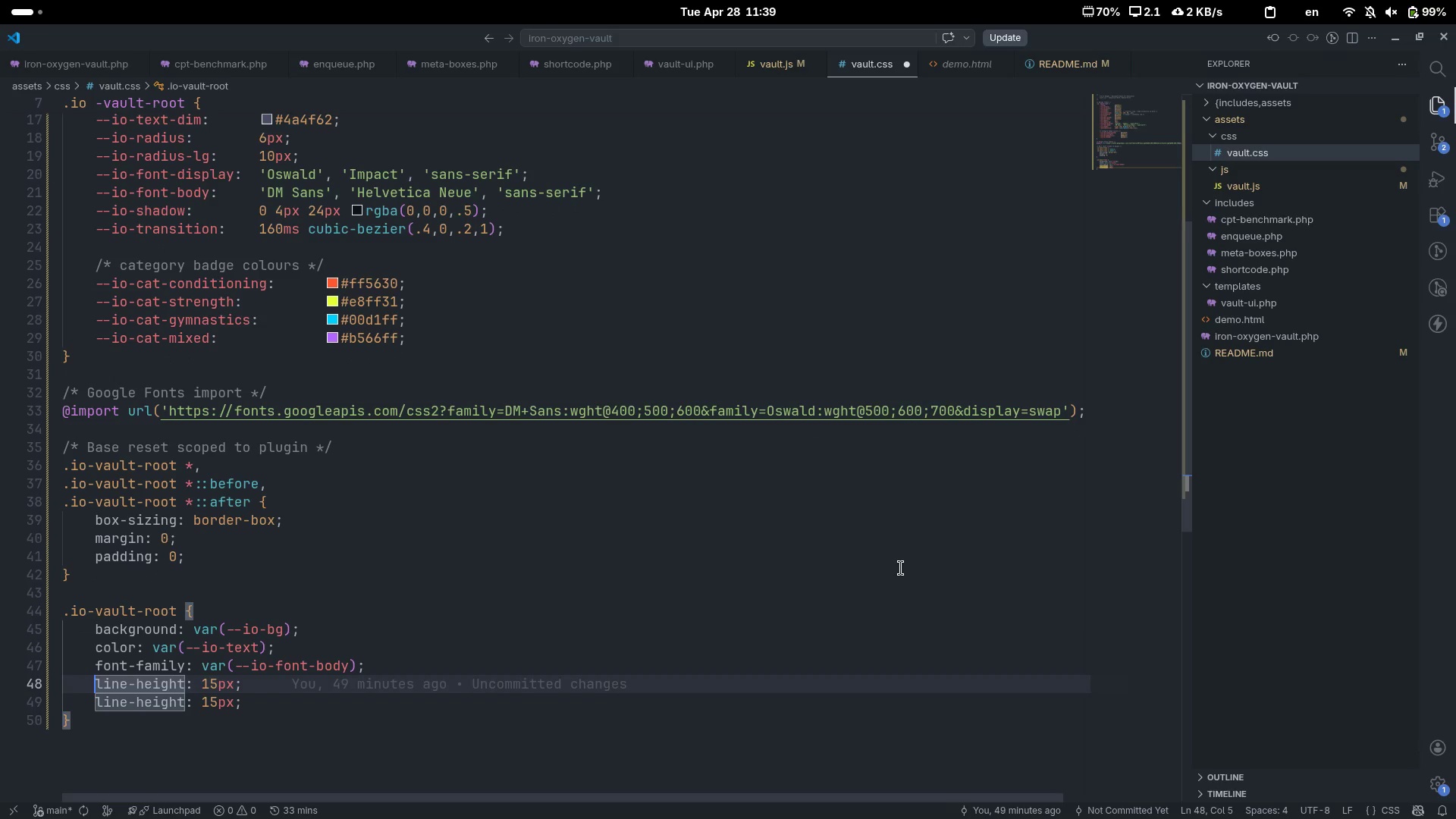 
key(Control+Delete)
 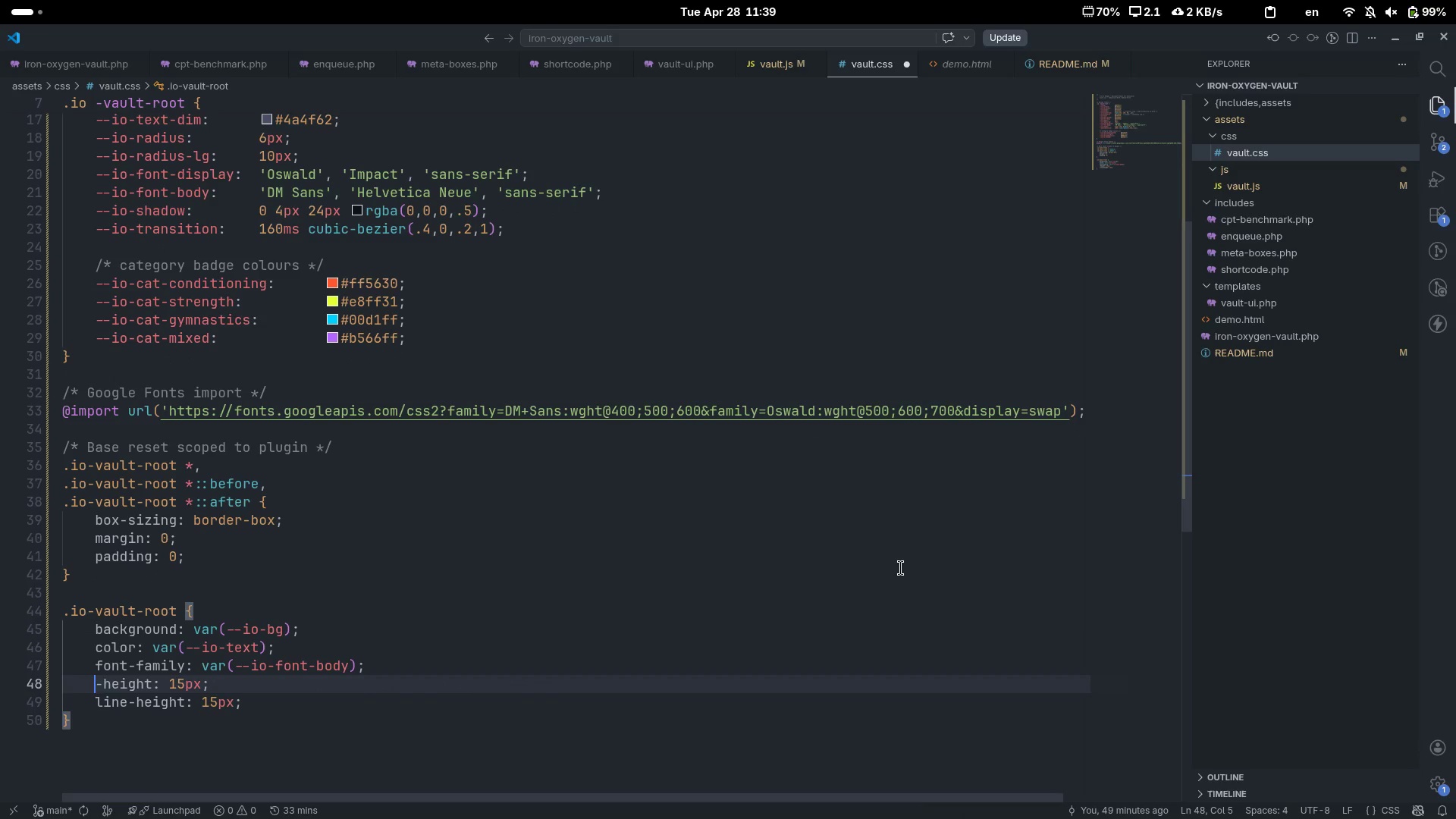 
type(font)
 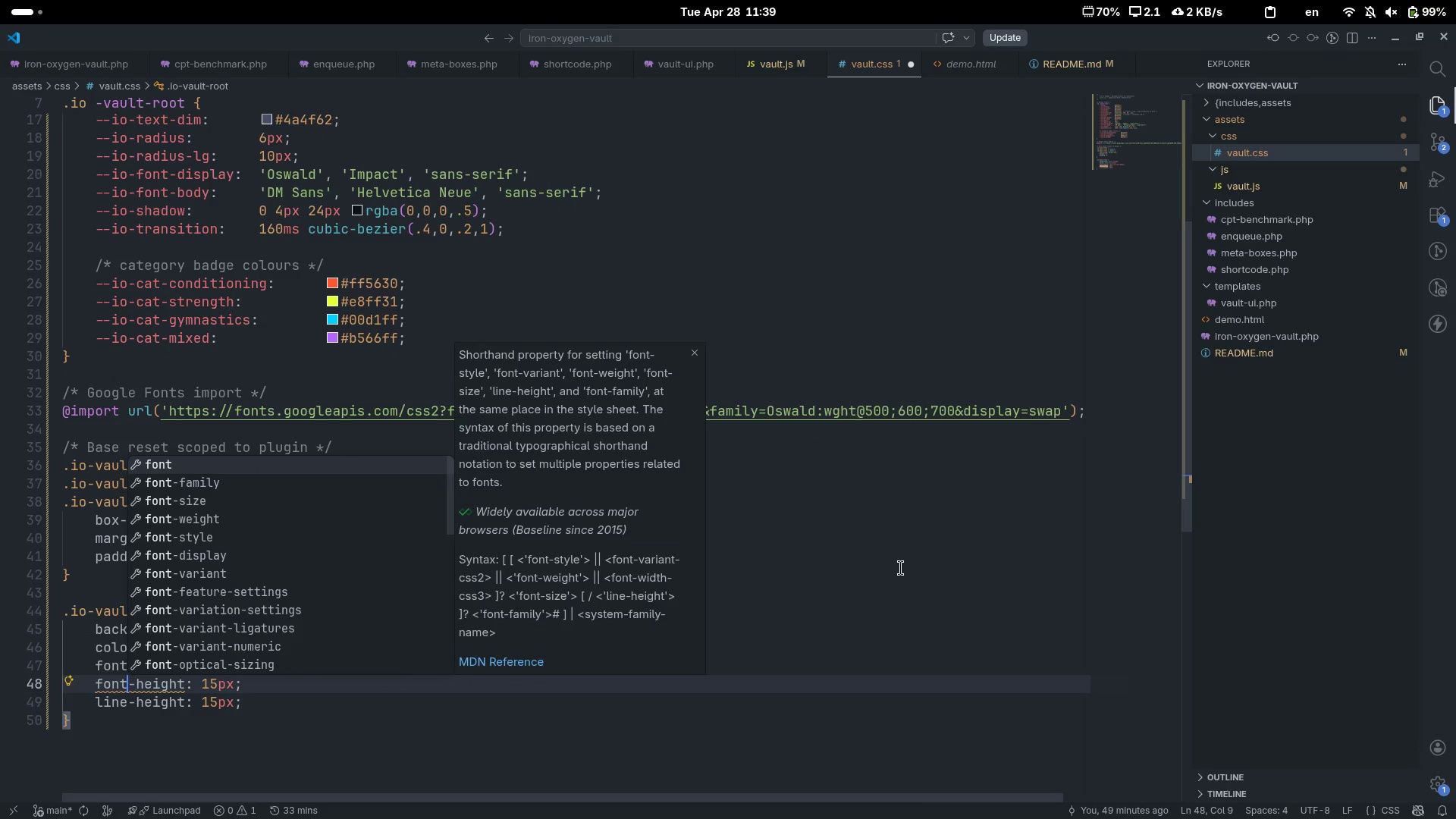 
key(ArrowRight)
 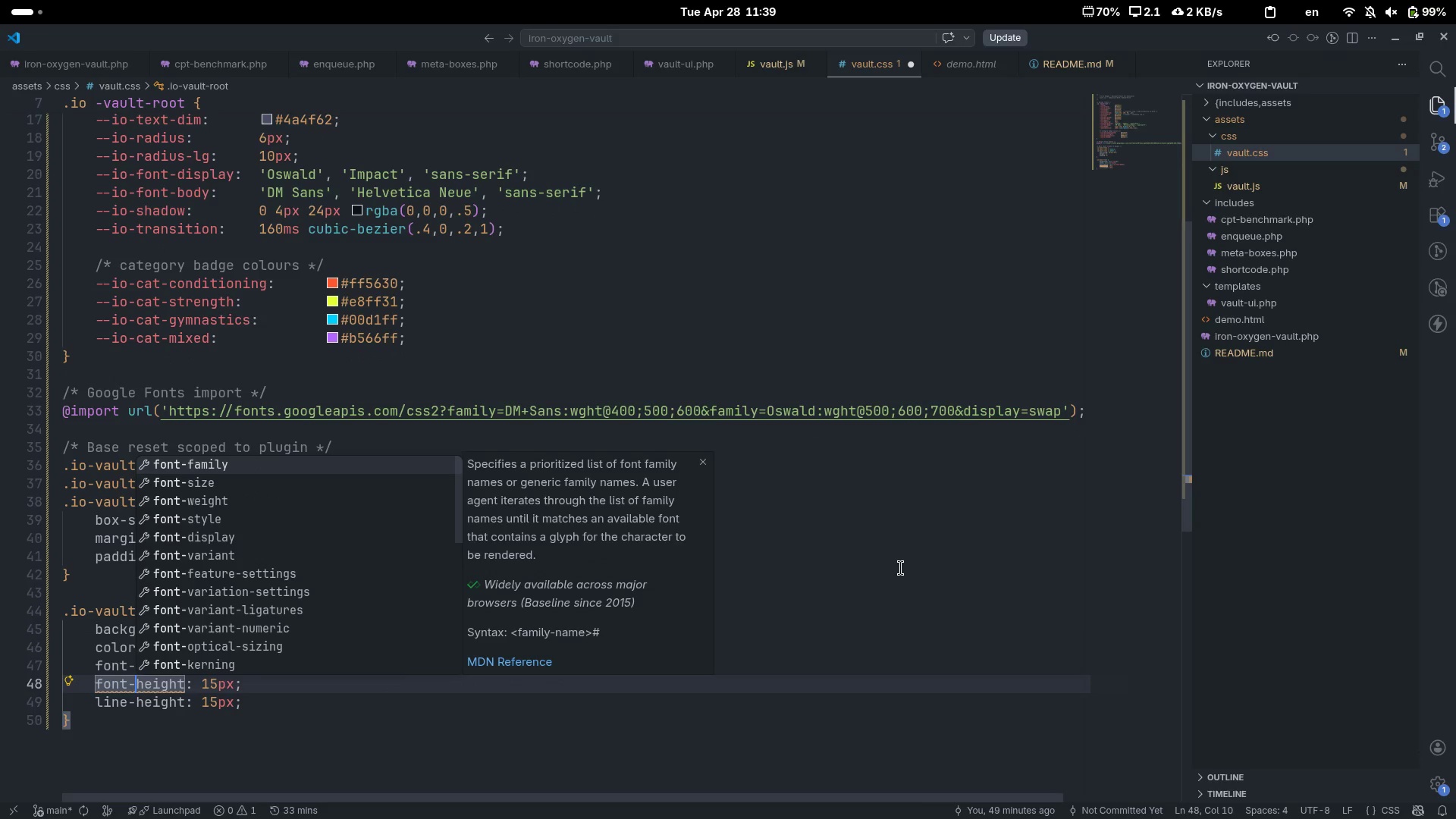 
key(Control+Delete)
 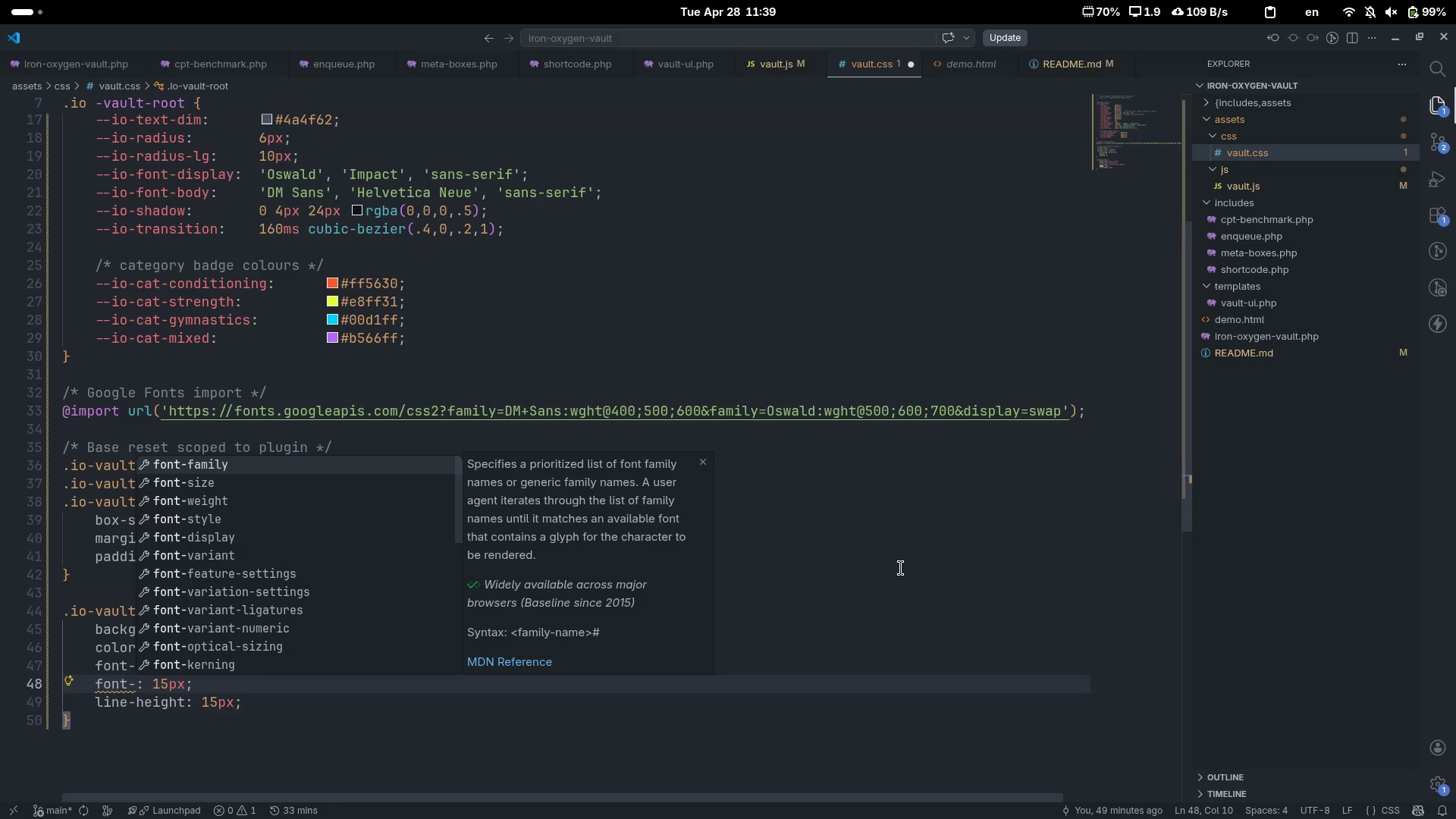 
type(size)
 